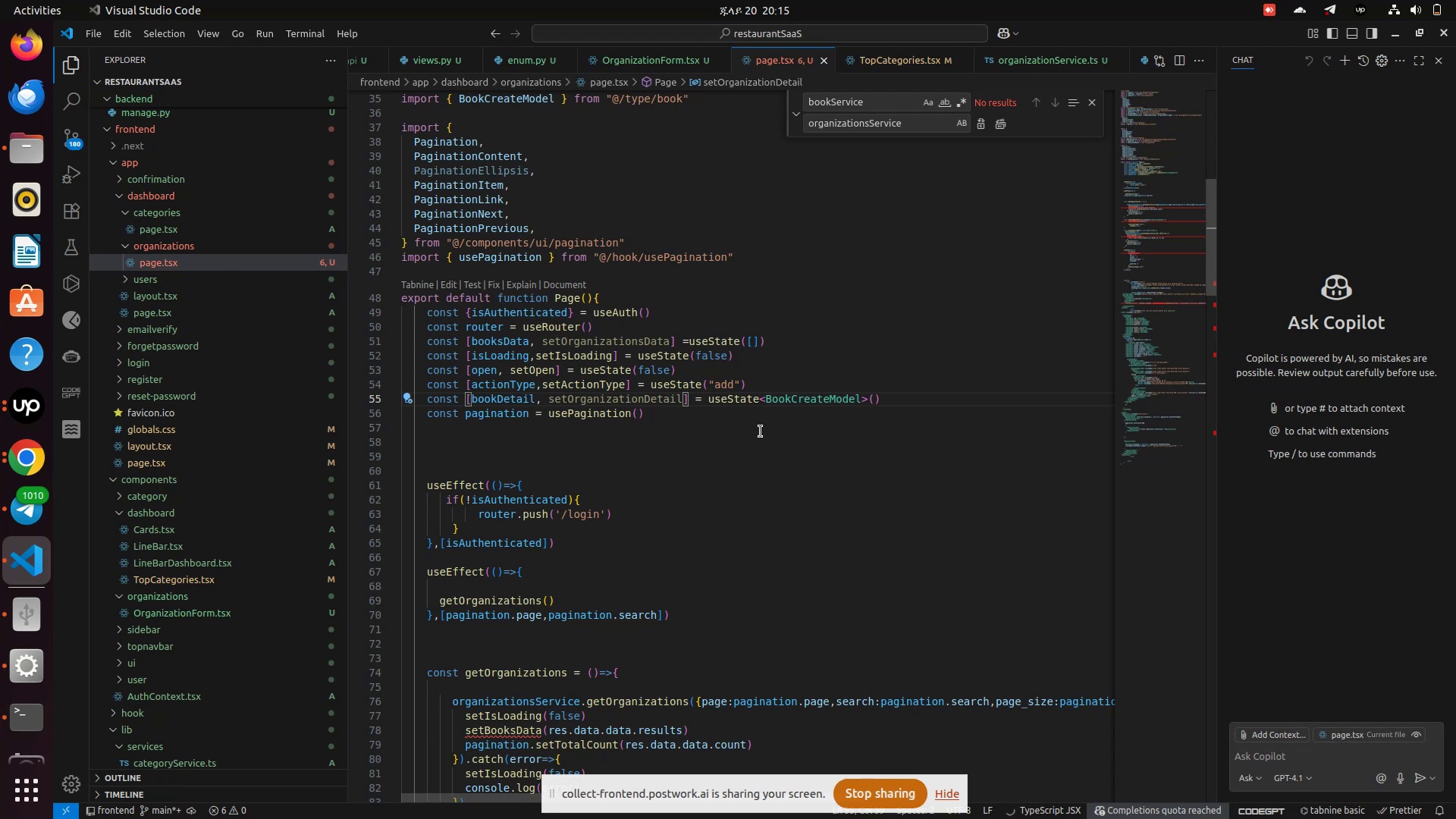 
wait(6.19)
 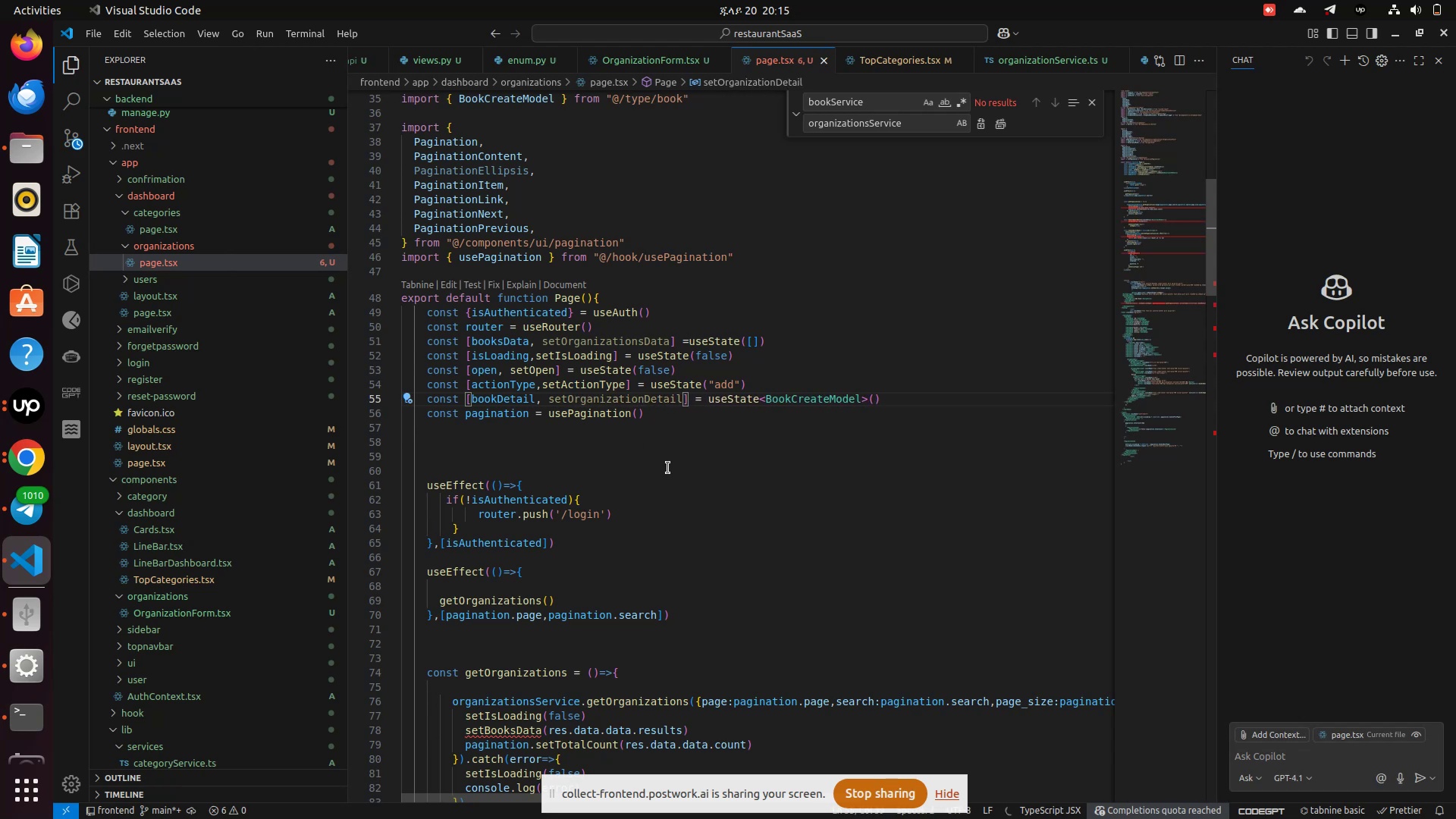 
key(Control+S)
 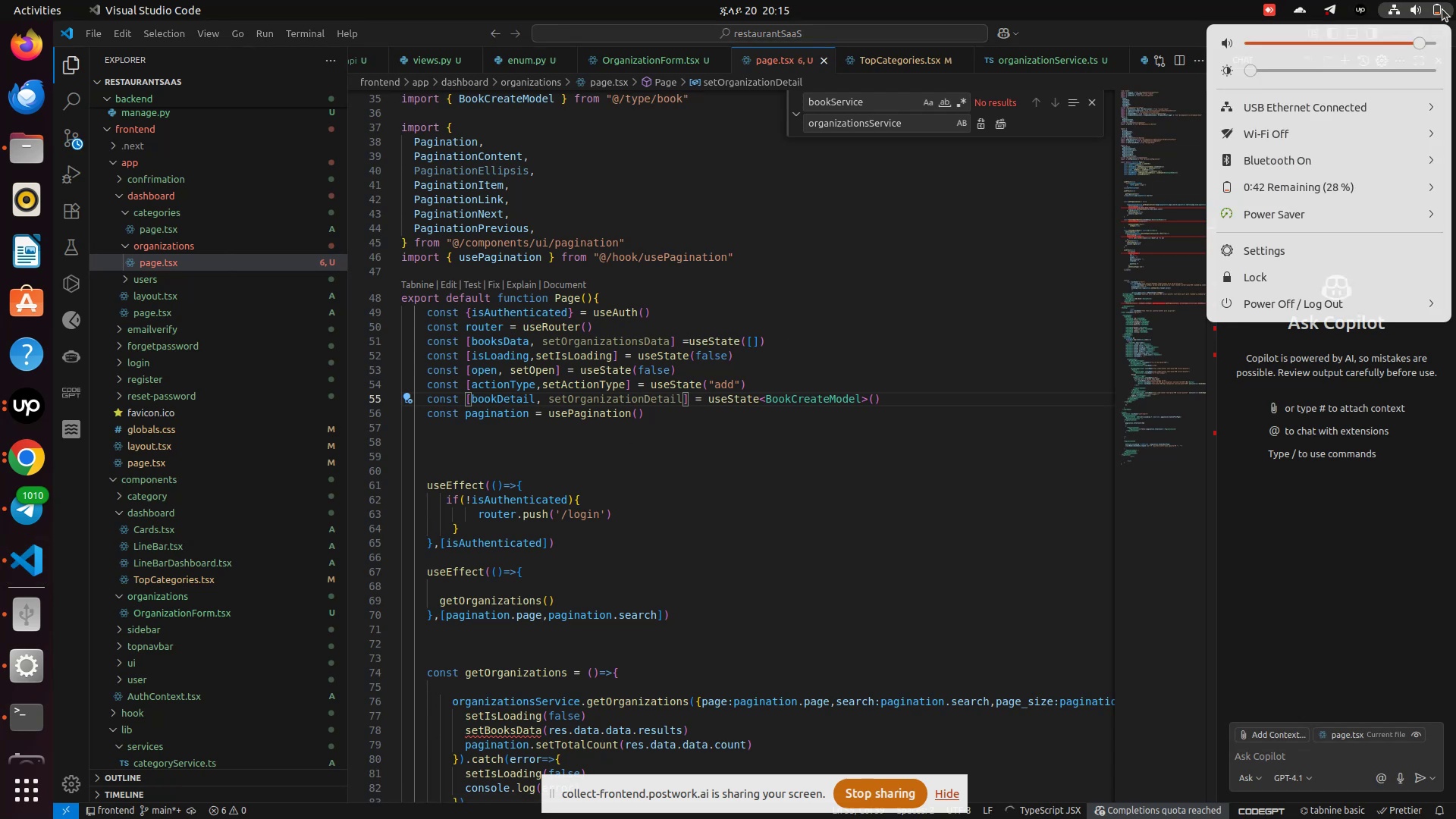 
left_click([1442, 9])
 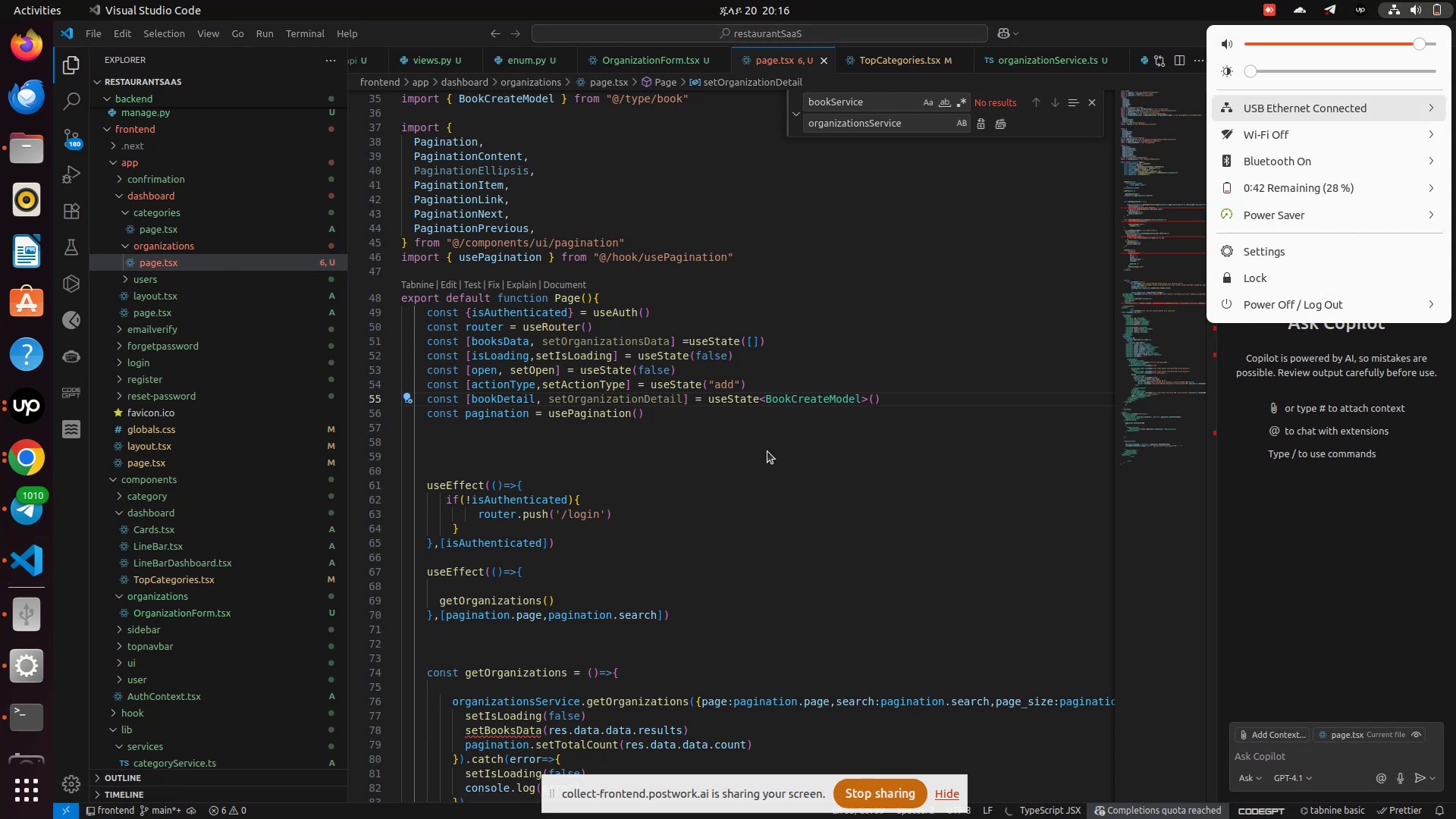 
left_click([730, 482])
 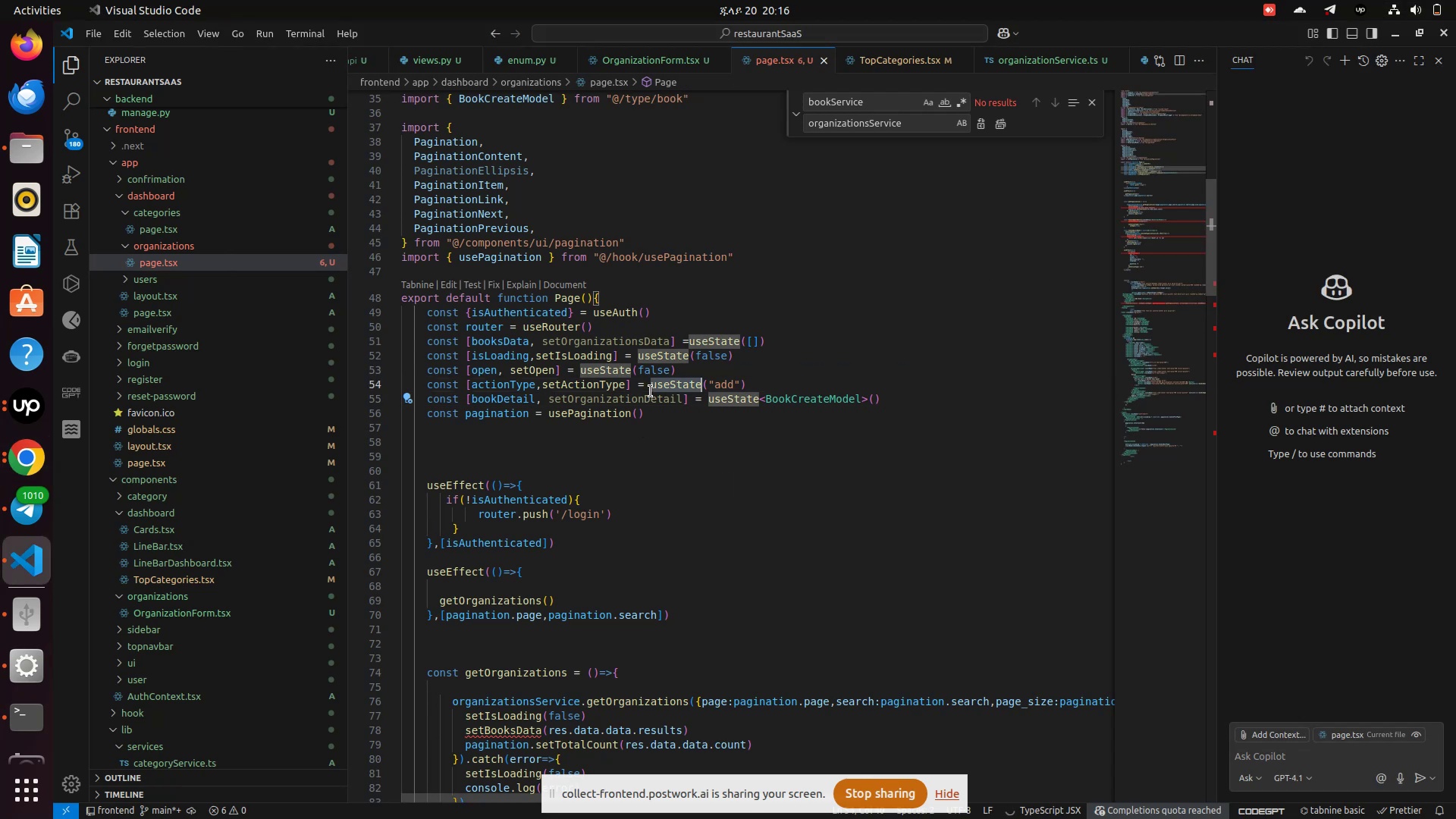 
double_click([651, 391])
 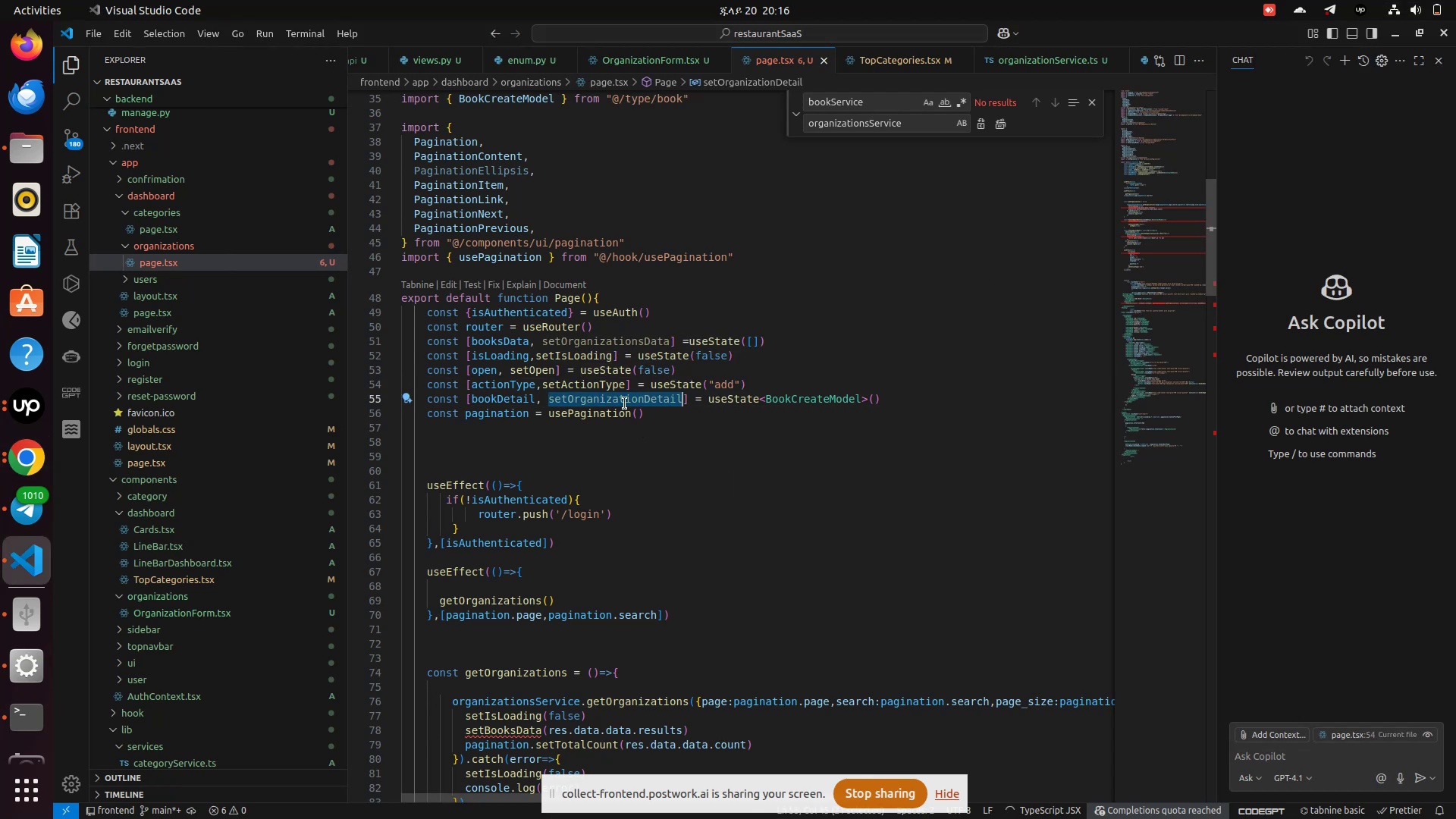 
double_click([645, 403])
 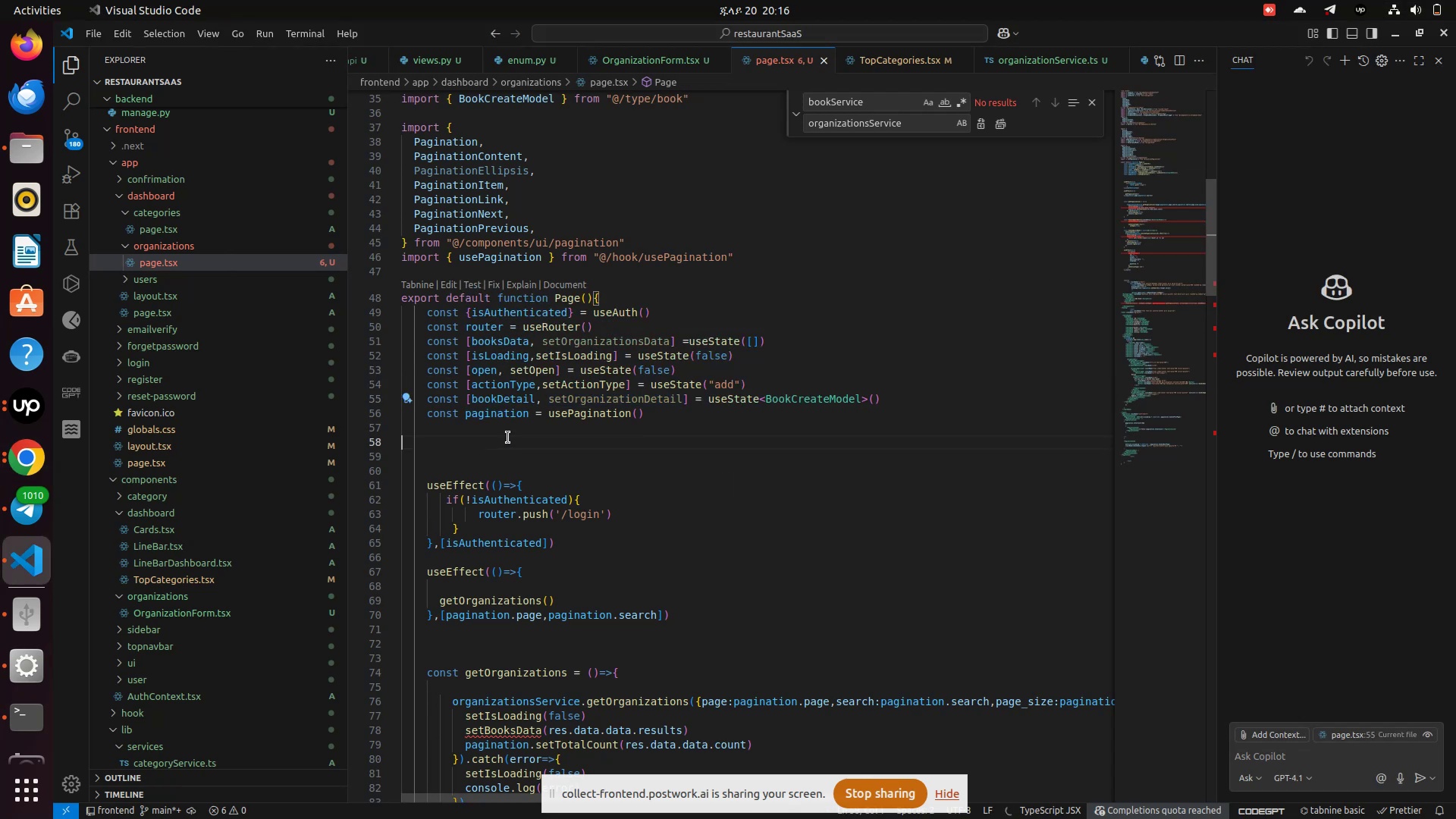 
left_click([507, 443])
 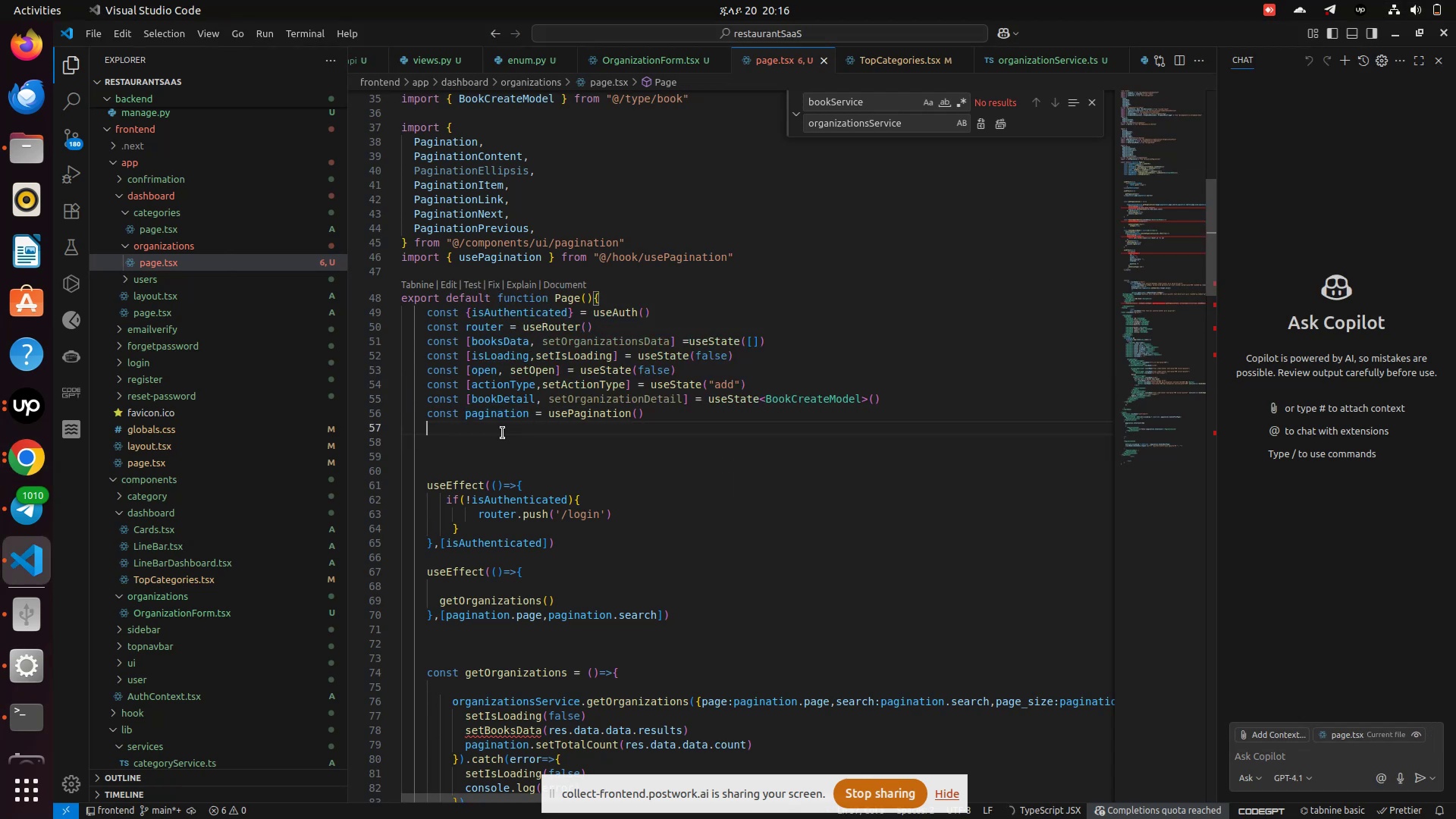 
left_click([503, 434])
 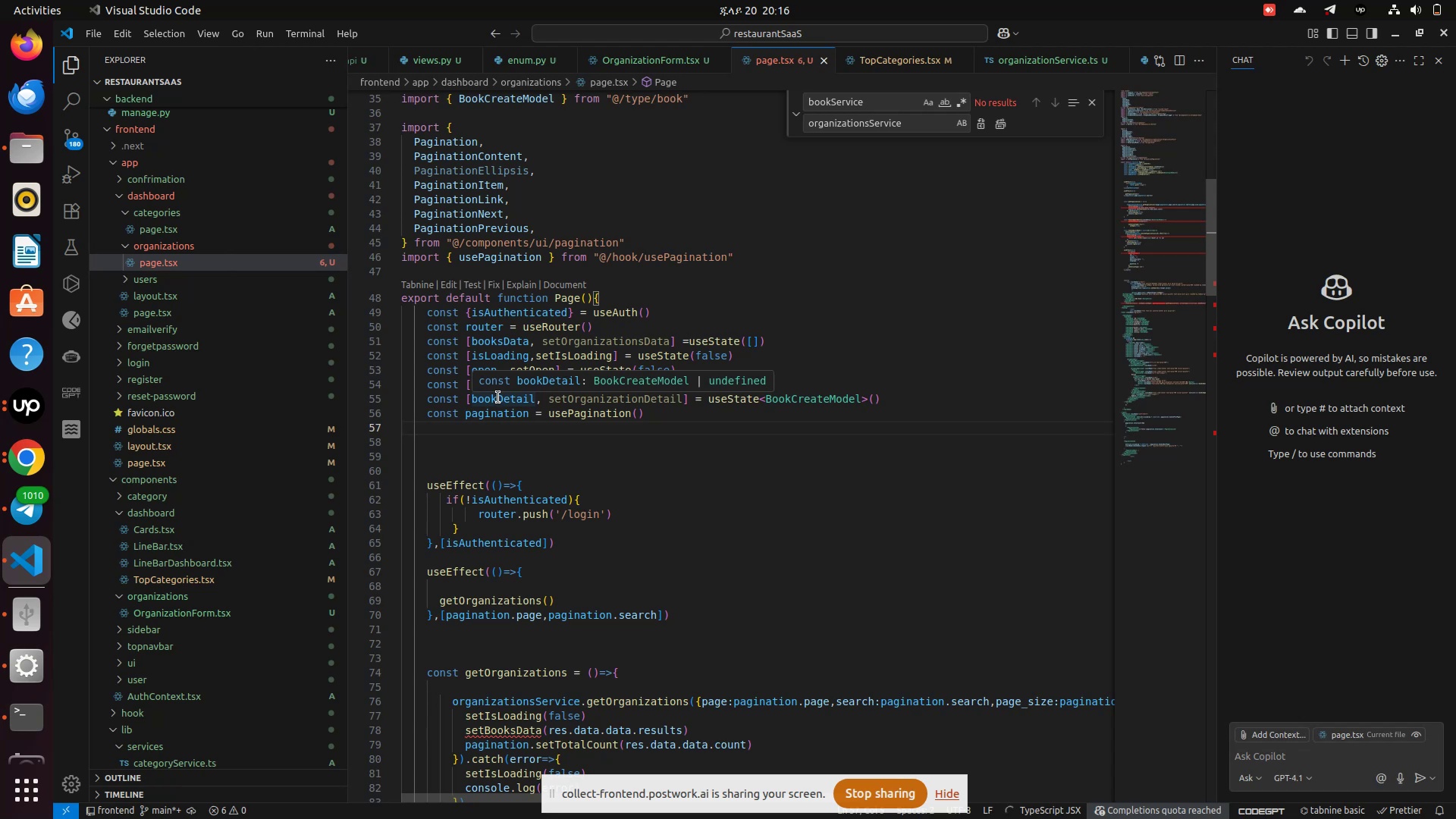 
left_click([498, 397])
 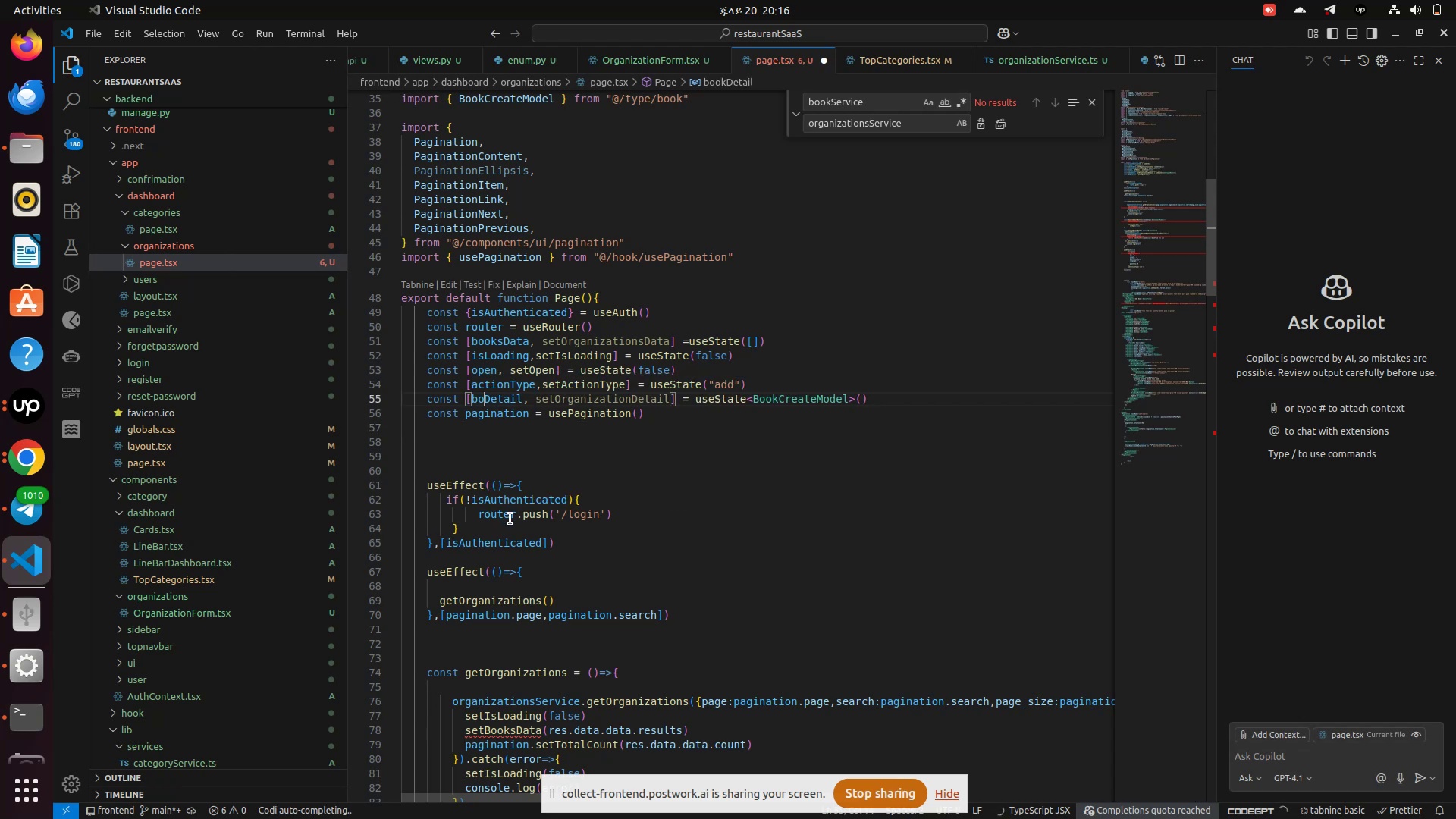 
key(Backspace)
key(Backspace)
key(Backspace)
key(Backspace)
type(organizationDet)
key(Backspace)
key(Backspace)
key(Backspace)
 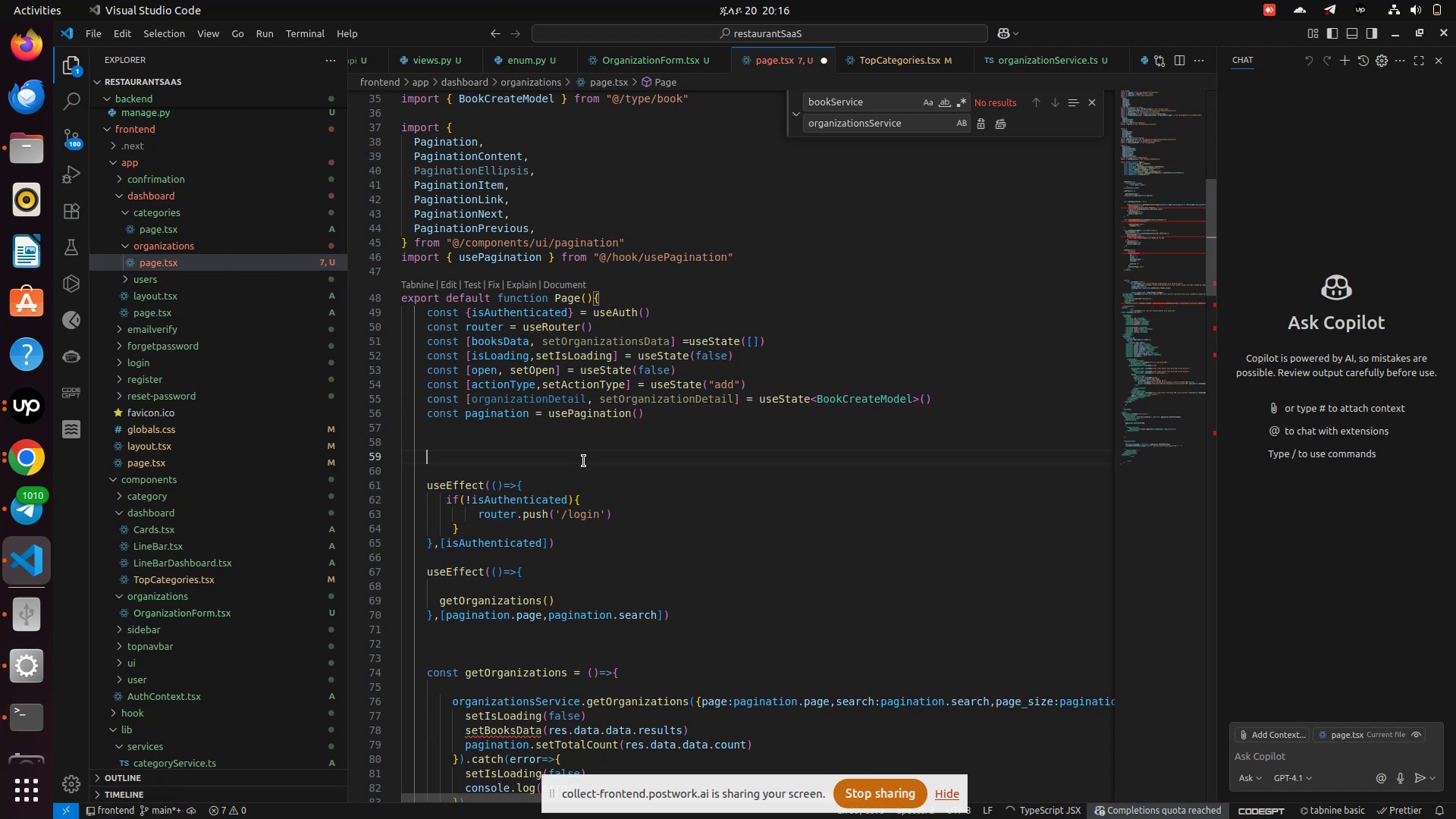 
left_click([584, 461])
 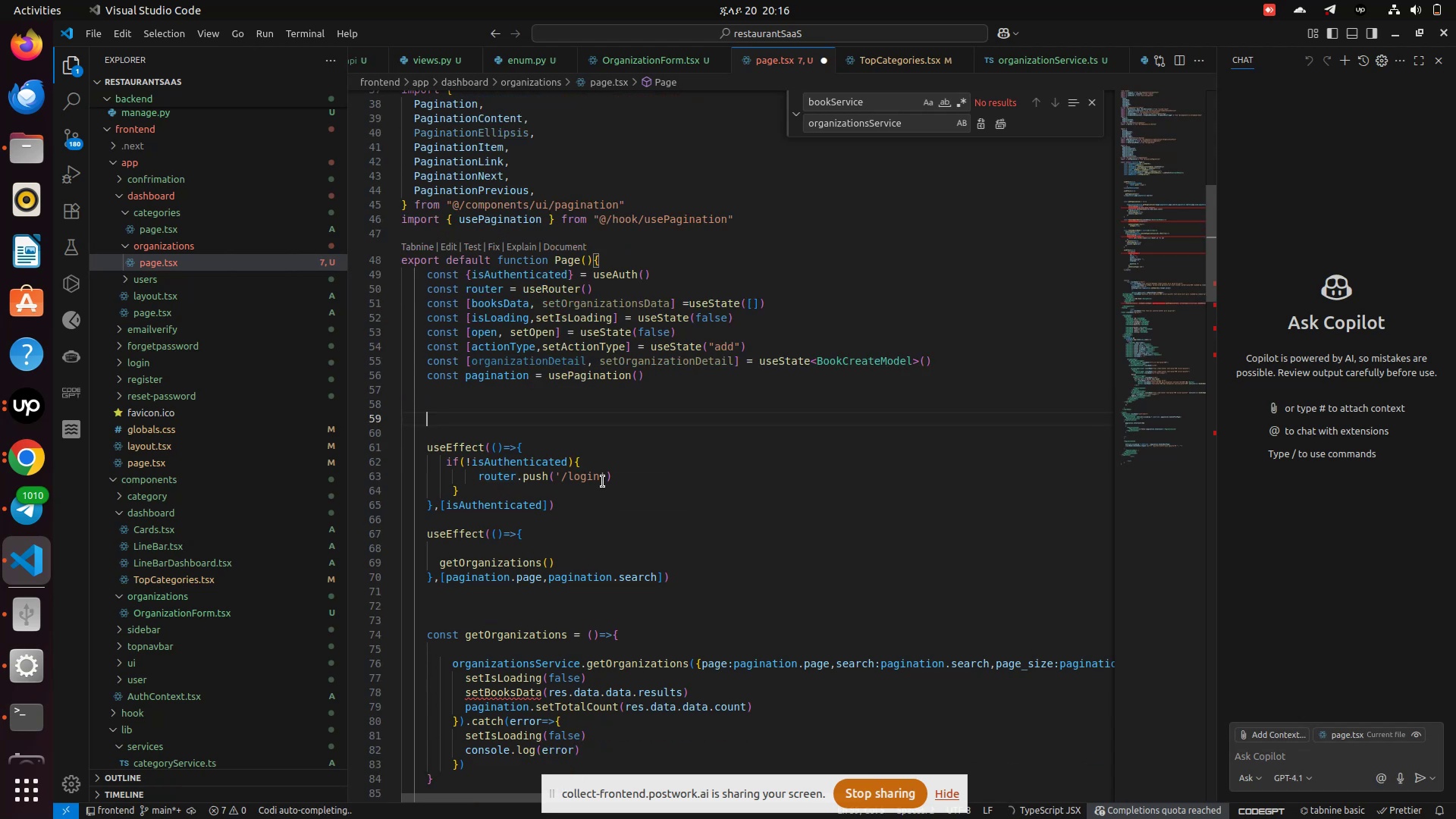 
scroll: coordinate [603, 482], scroll_direction: down, amount: 1.0
 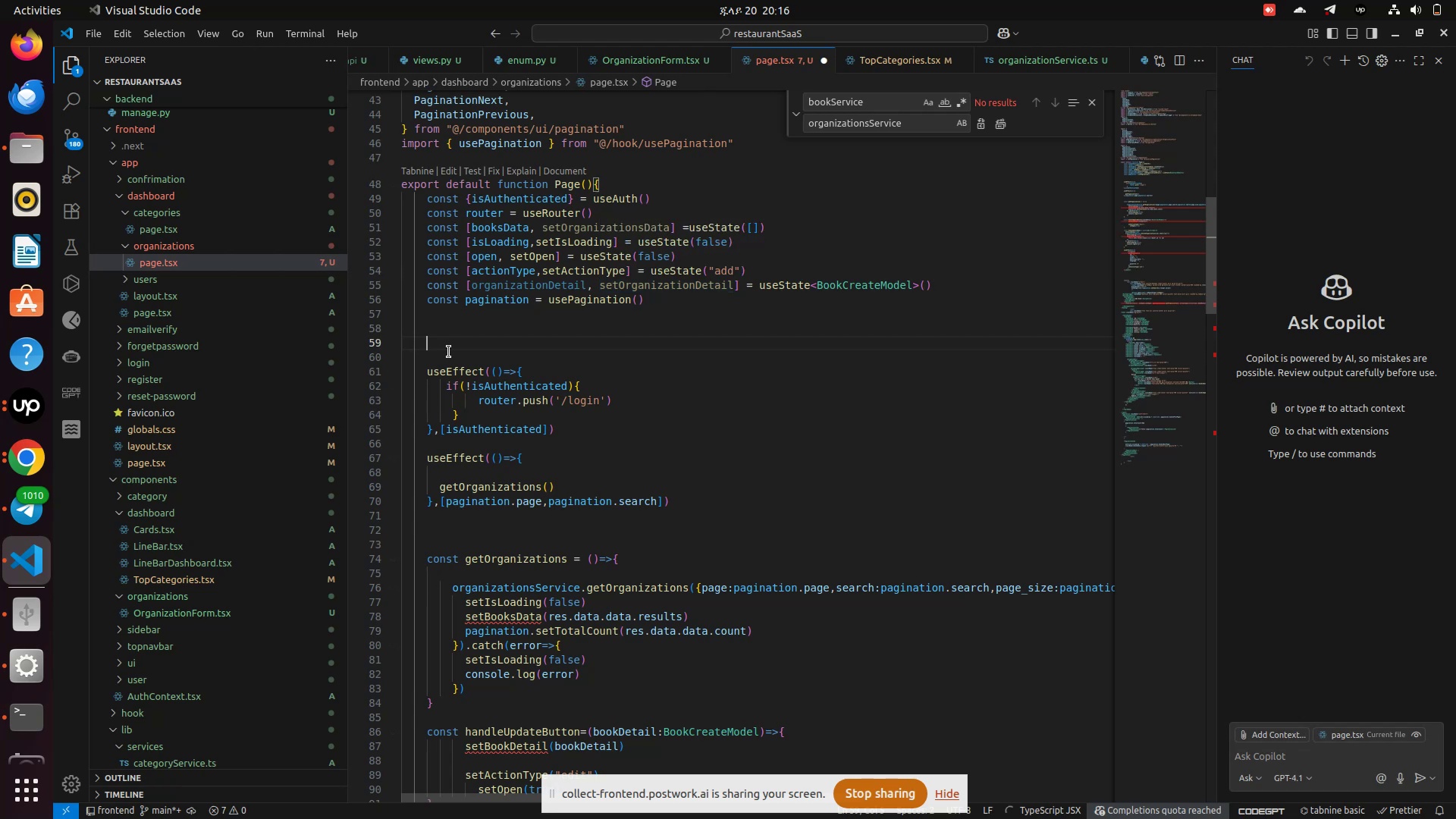 
left_click([450, 352])
 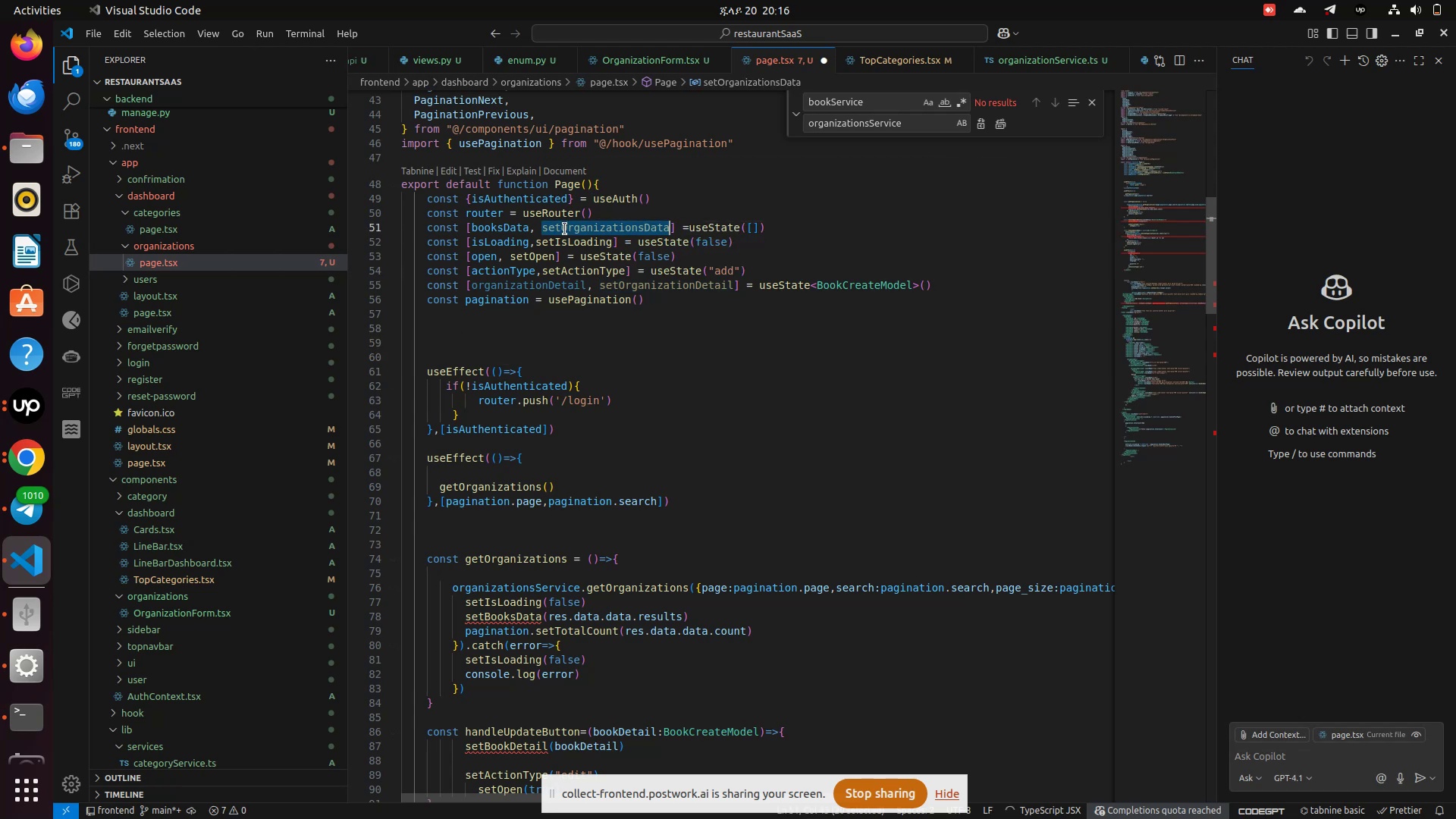 
double_click([565, 229])
 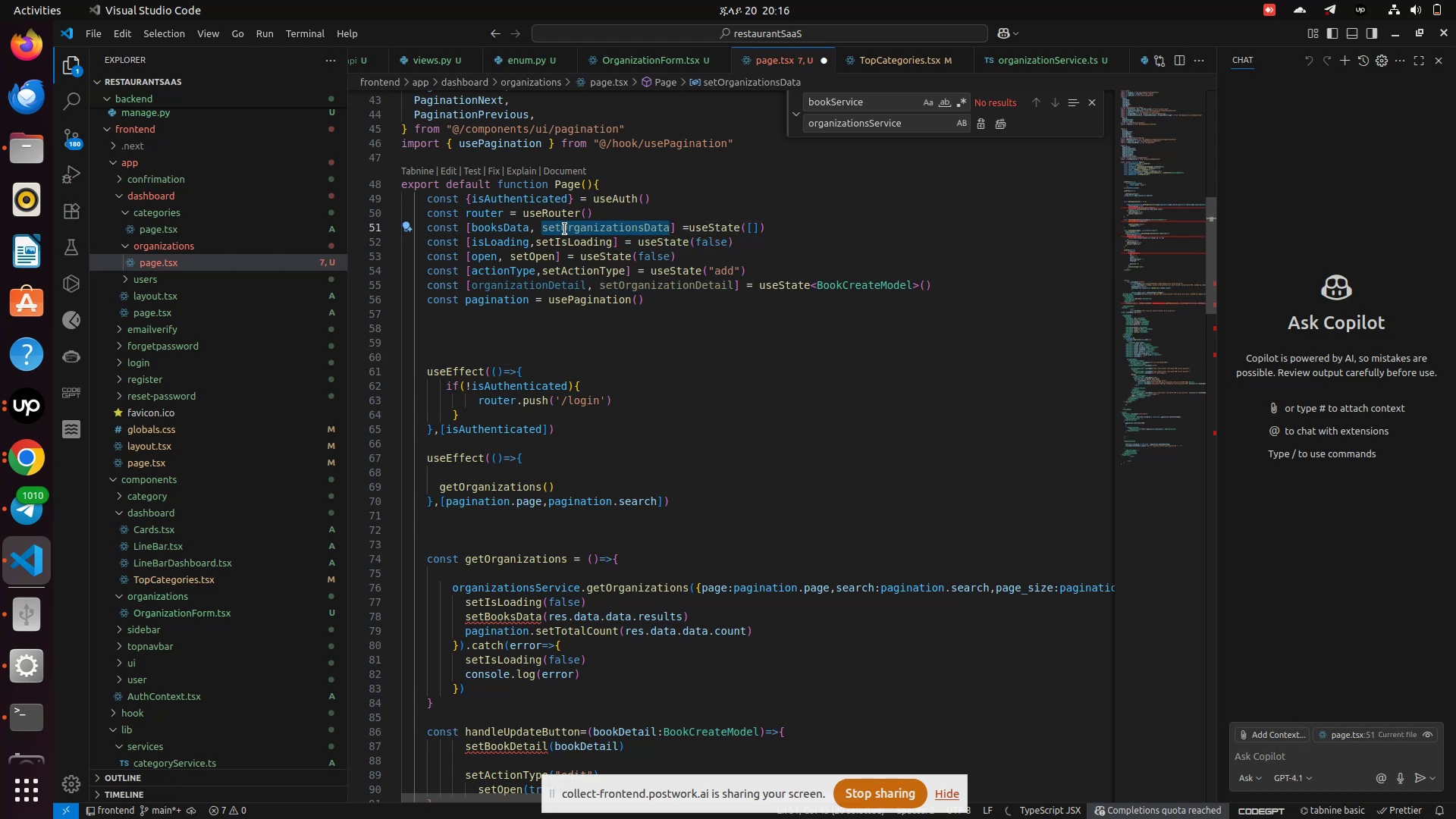 
key(Control+C)
 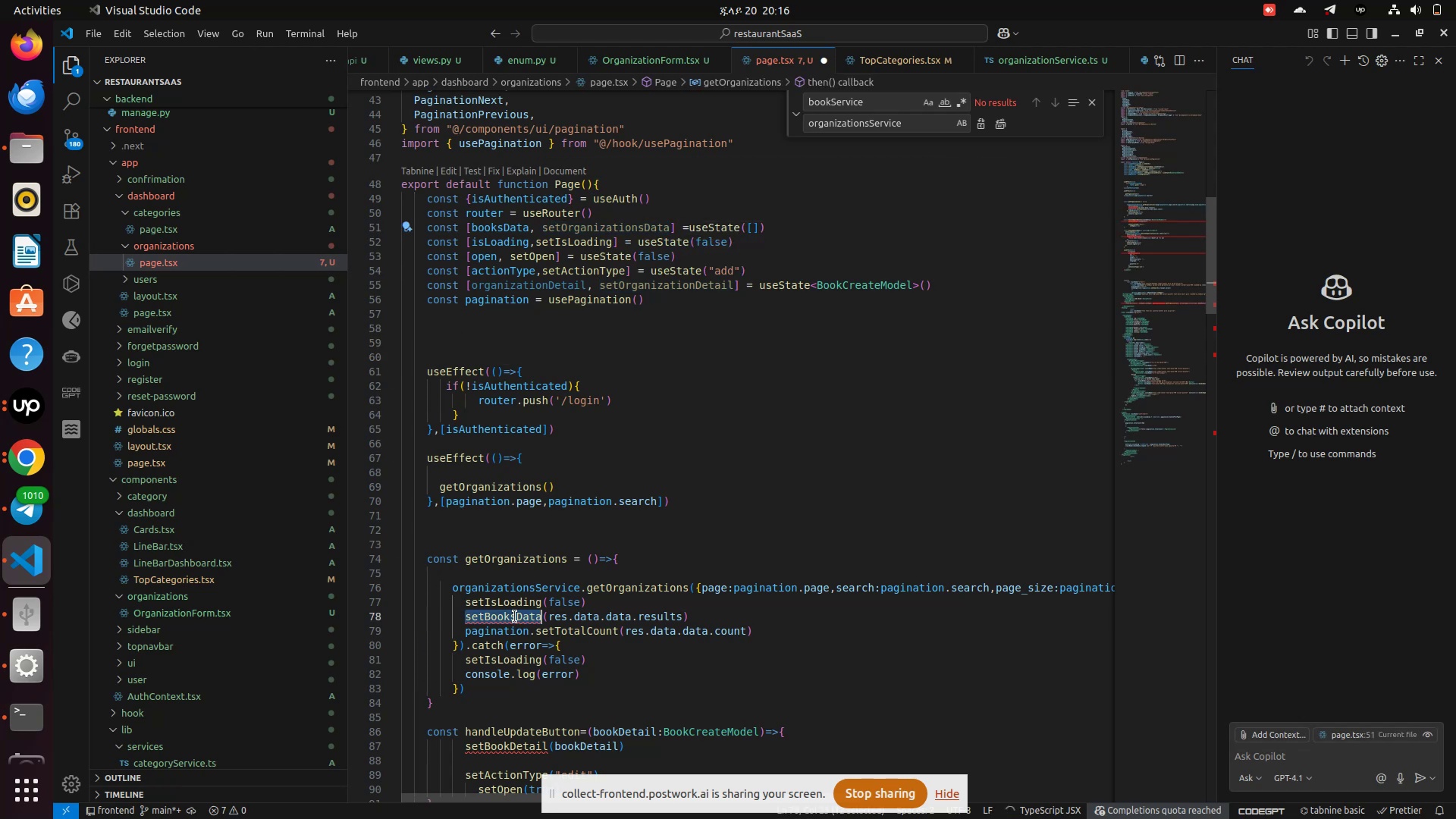 
left_click([515, 617])
 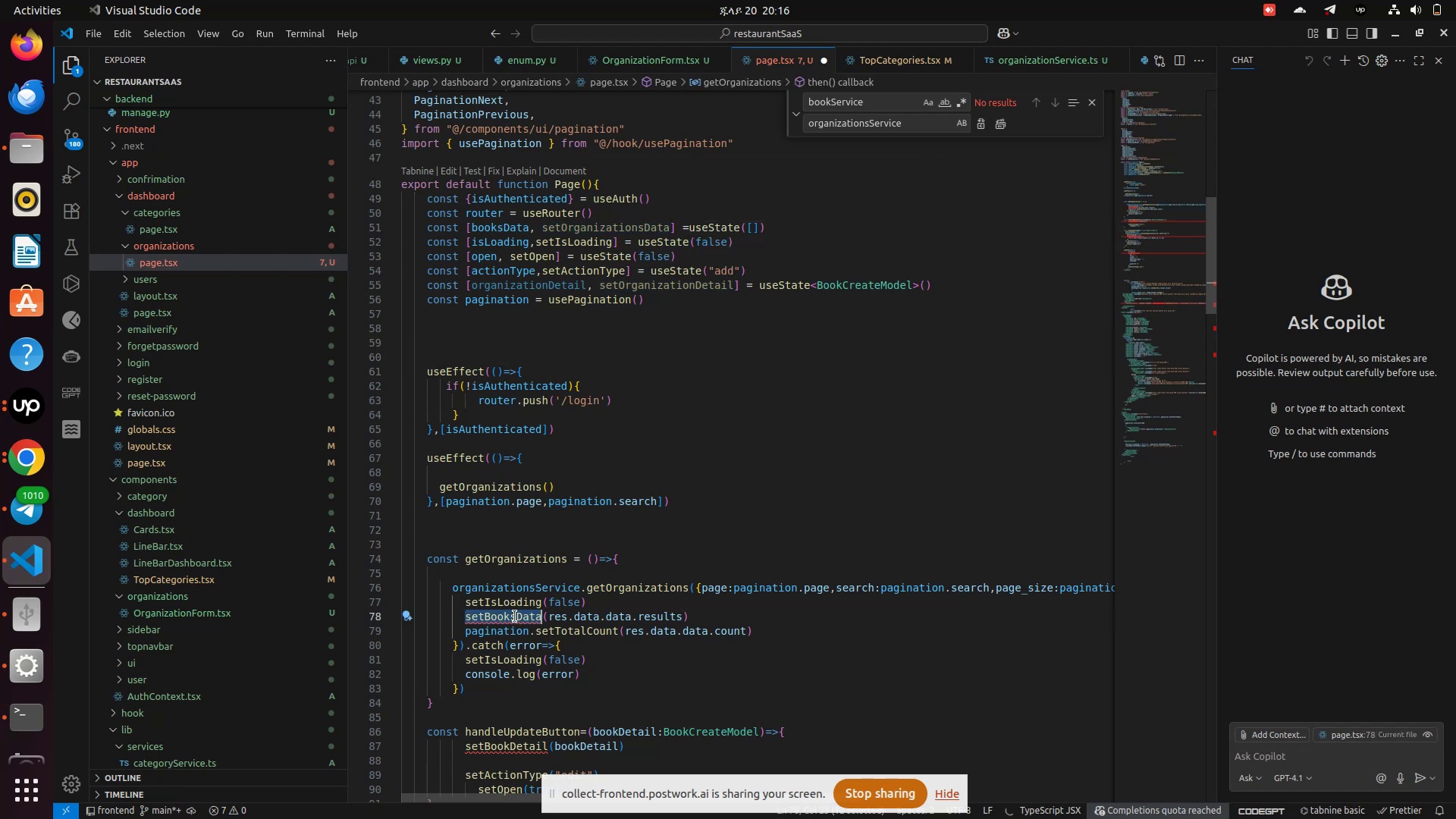 
left_click([515, 617])
 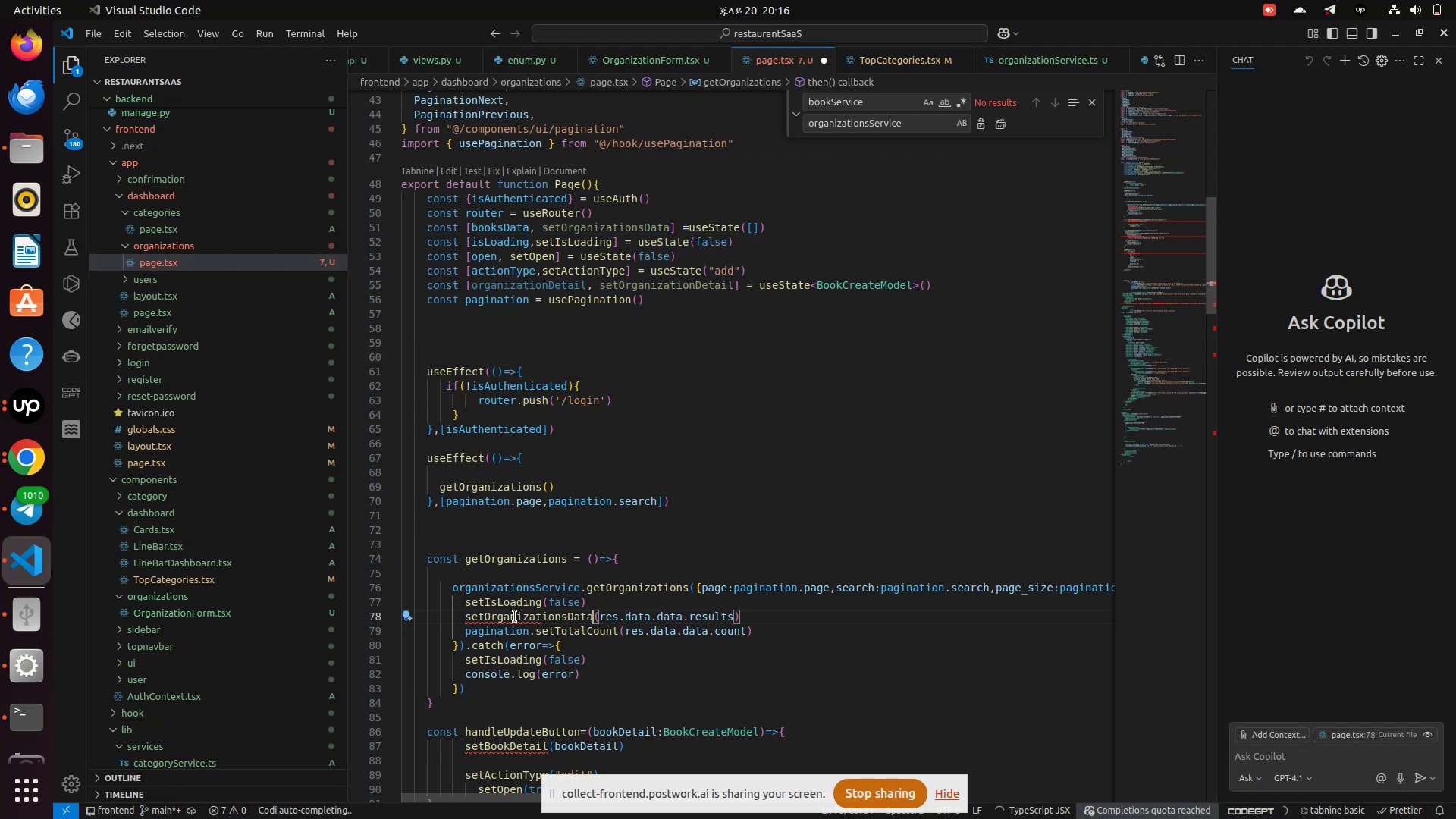 
key(Control+V)
 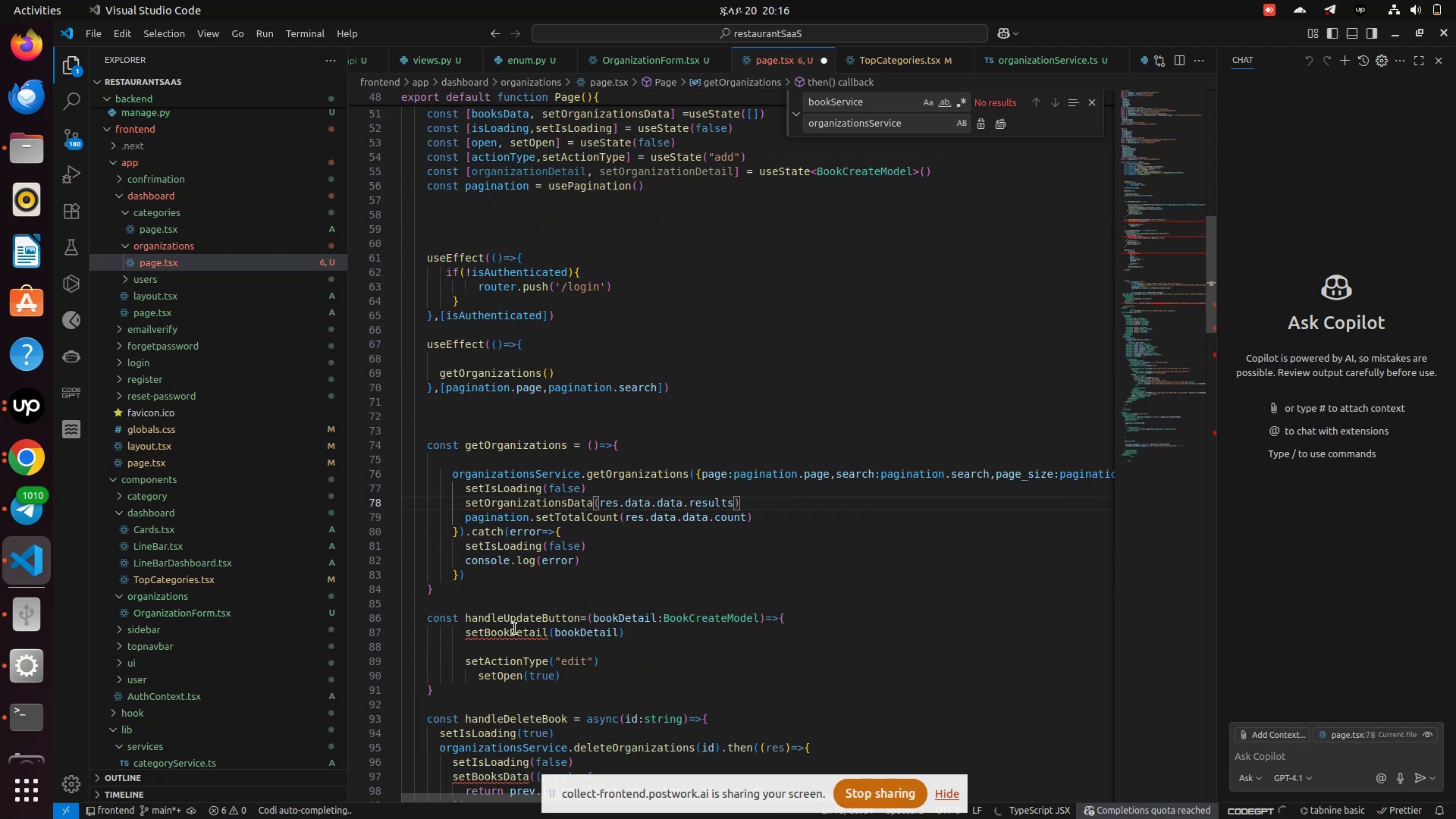 
scroll: coordinate [515, 617], scroll_direction: down, amount: 3.0
 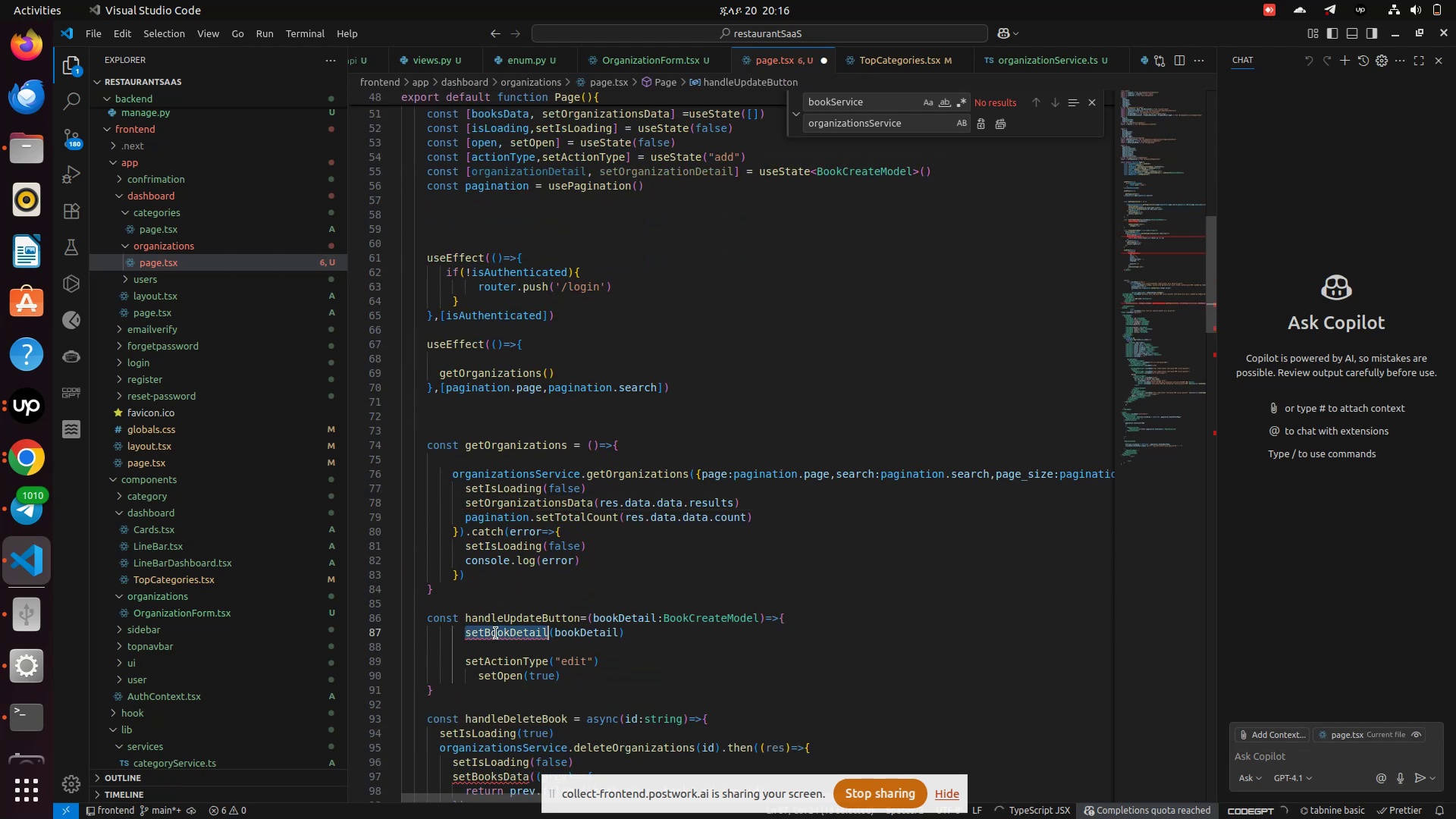 
double_click([496, 633])
 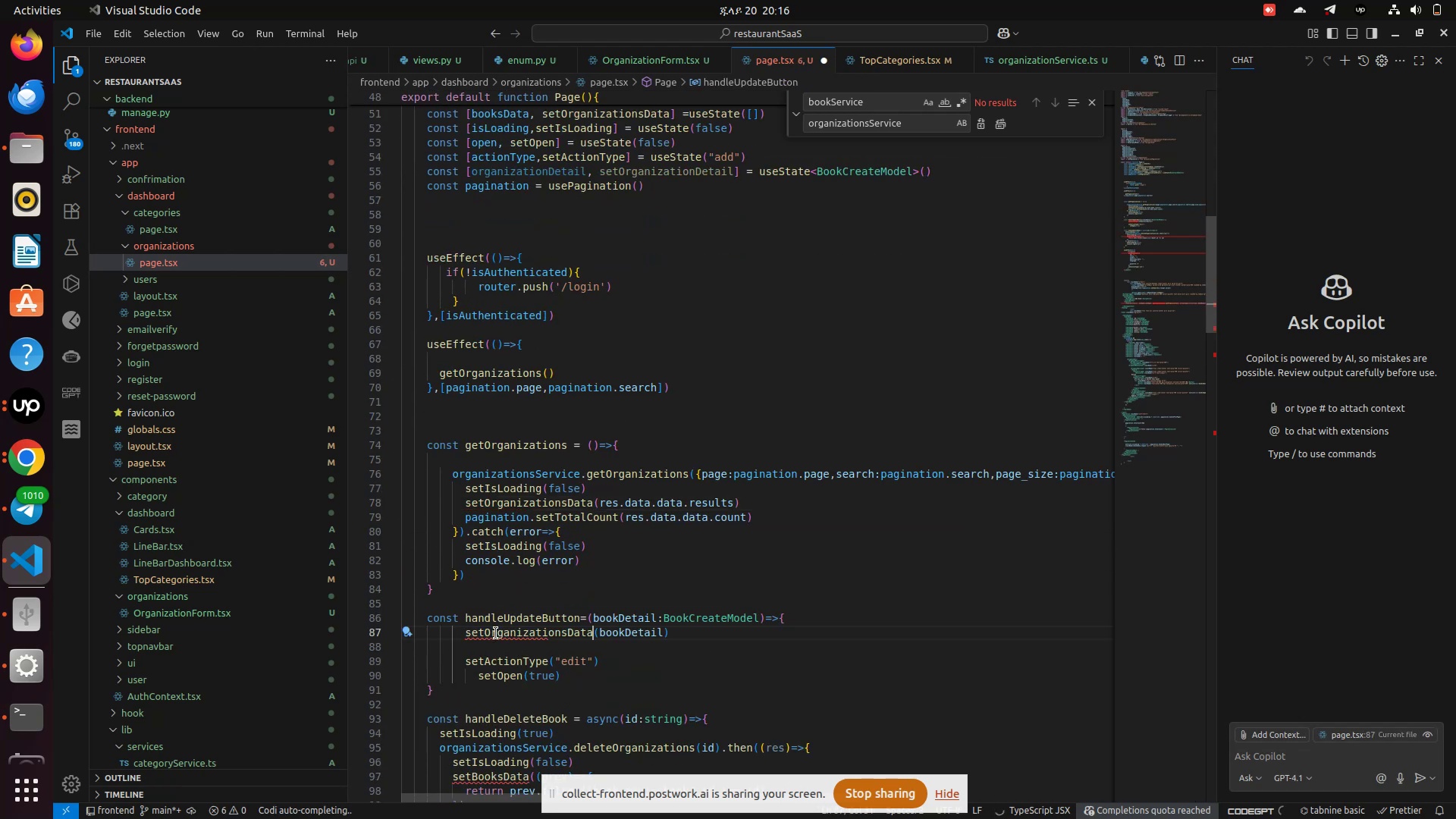 
key(Control+V)
 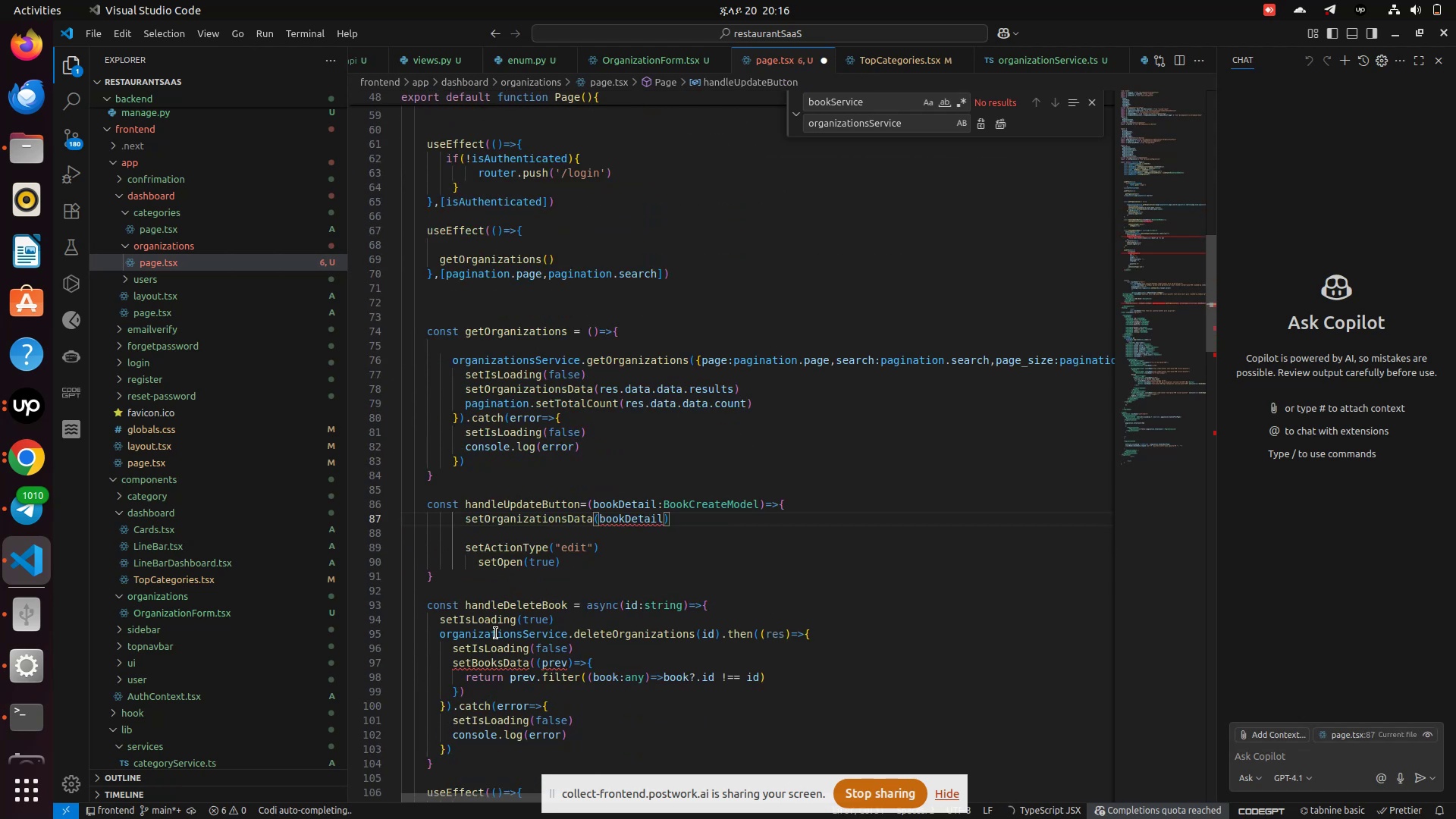 
scroll: coordinate [496, 633], scroll_direction: down, amount: 3.0
 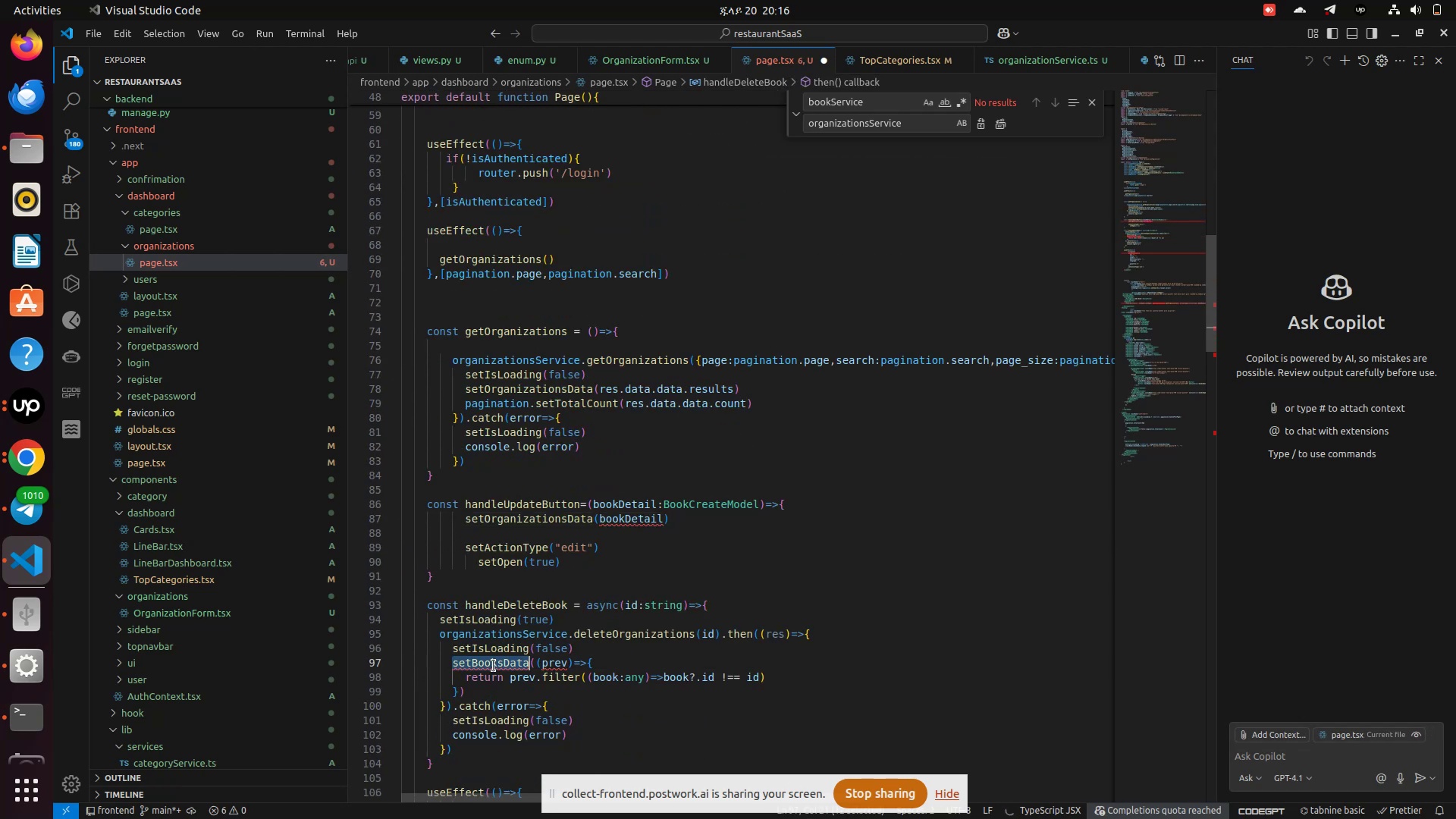 
double_click([494, 666])
 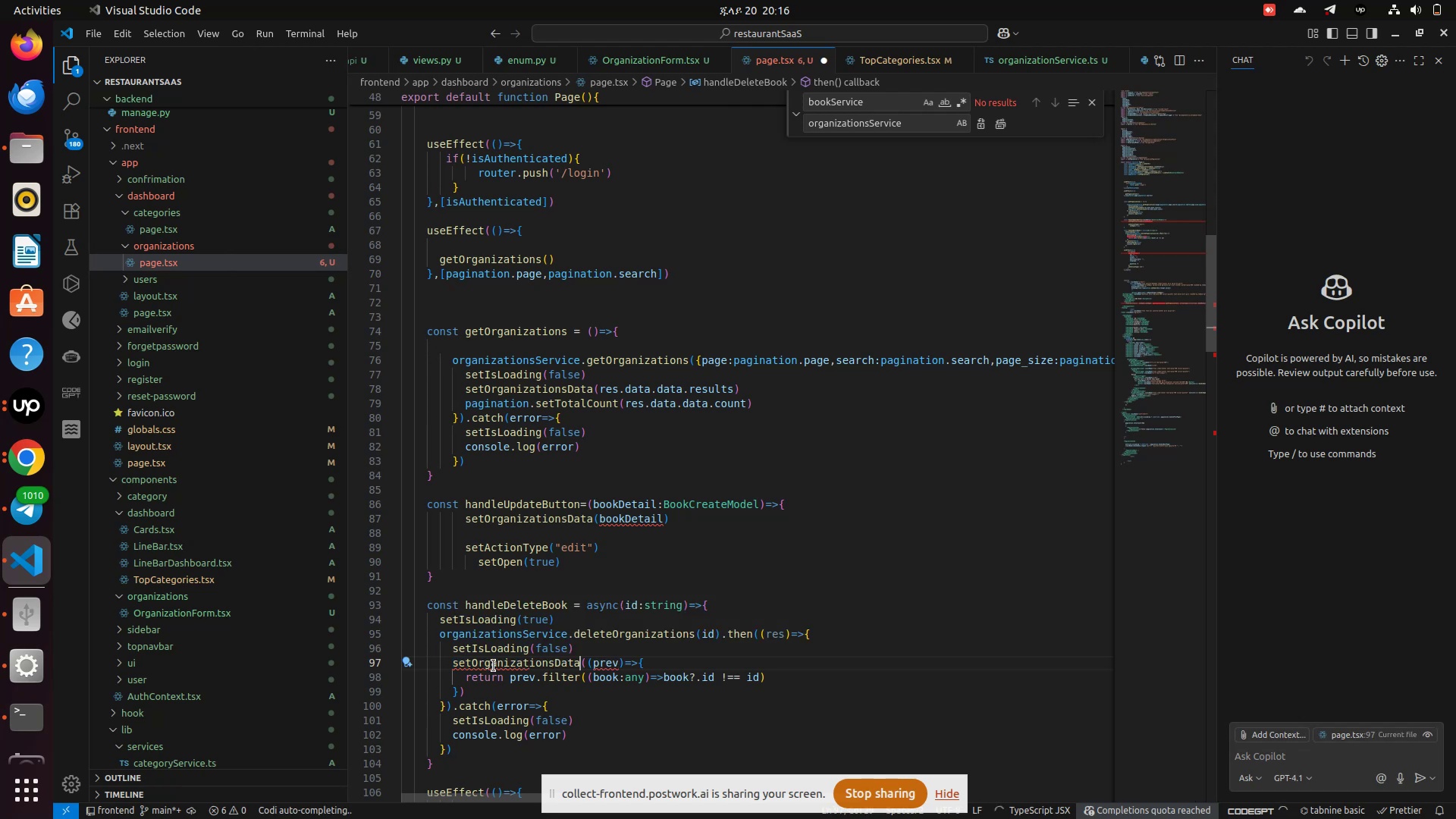 
key(Control+V)
 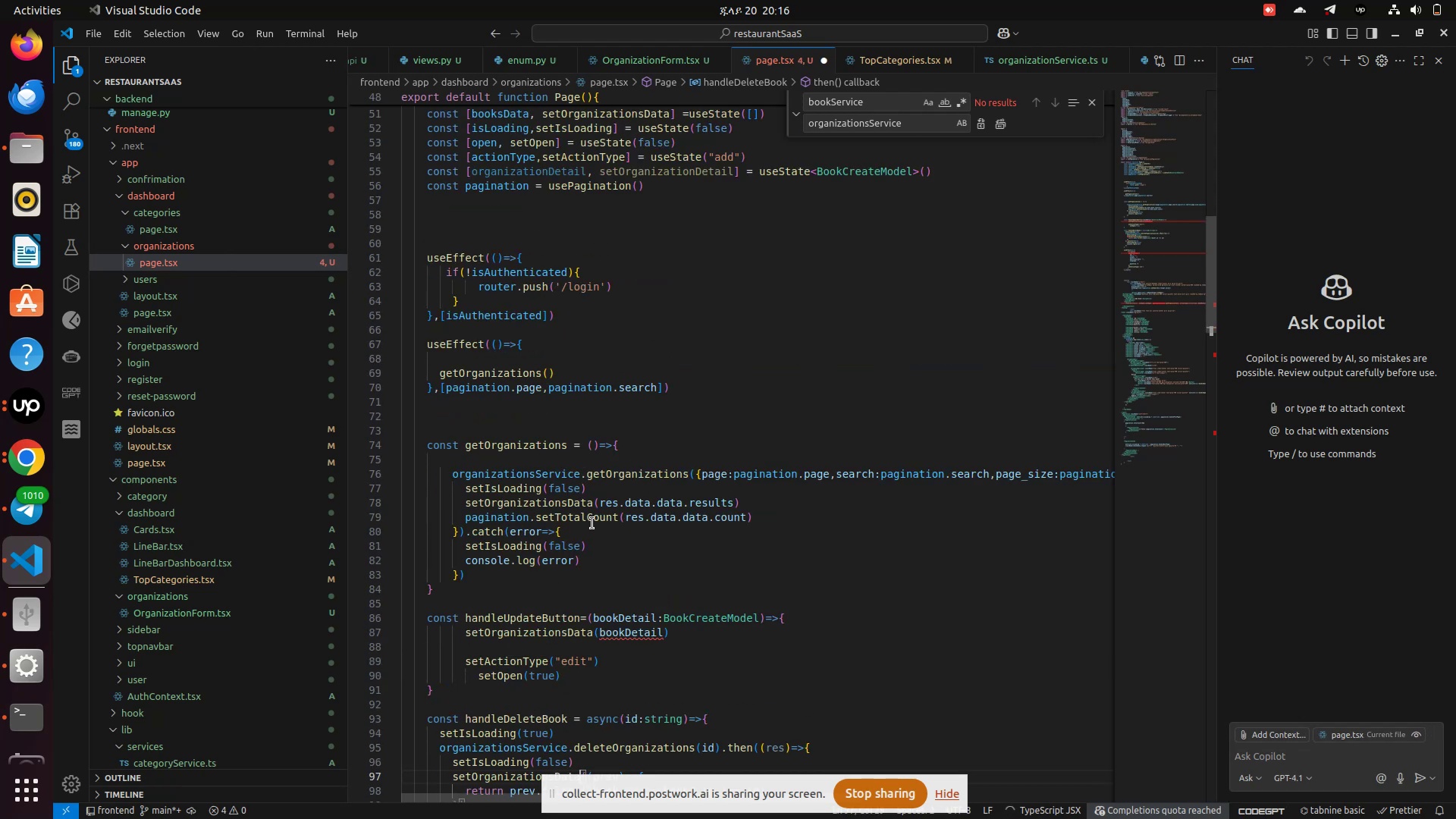 
scroll: coordinate [592, 523], scroll_direction: up, amount: 6.0
 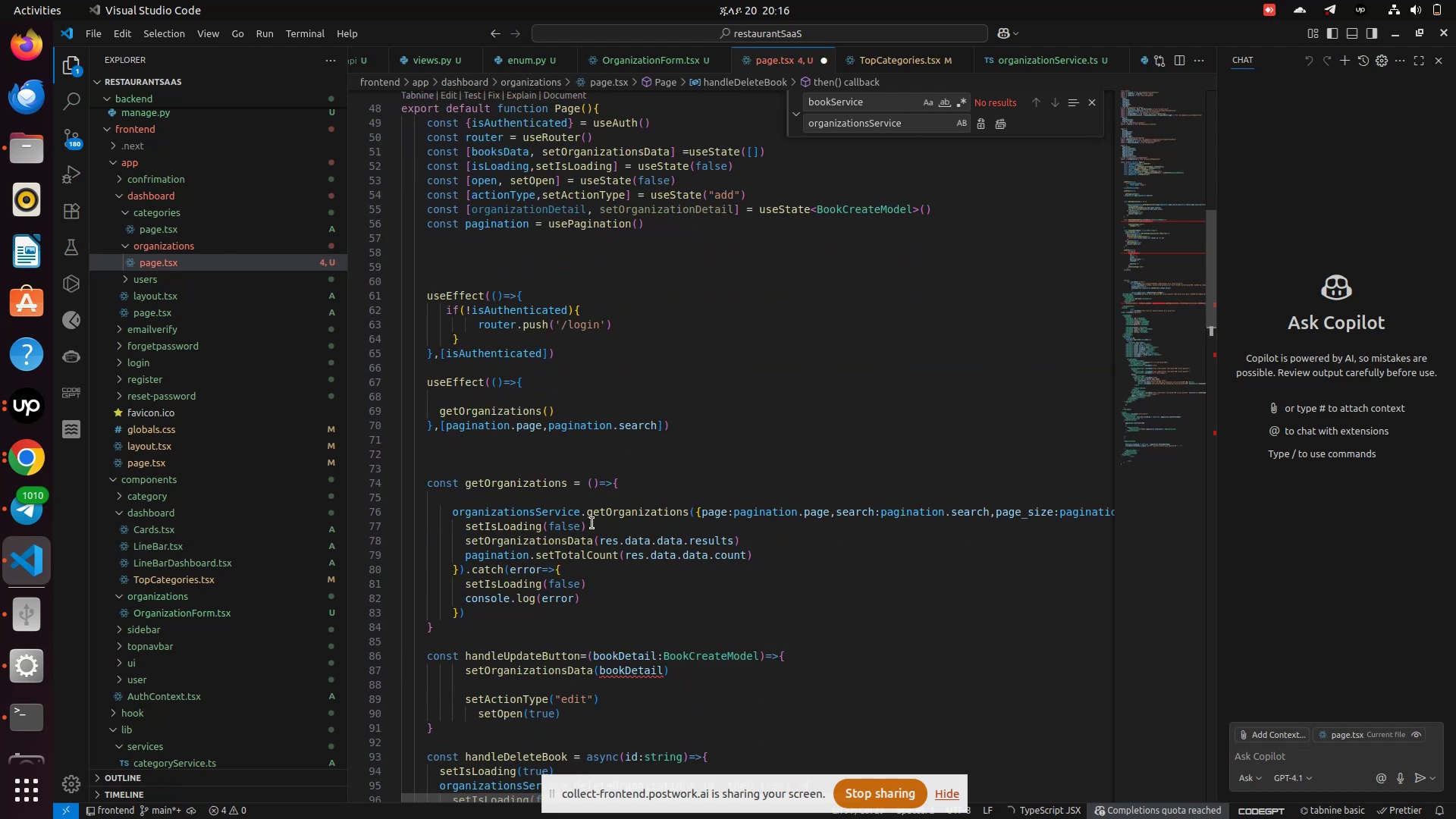 
scroll: coordinate [592, 523], scroll_direction: down, amount: 2.0
 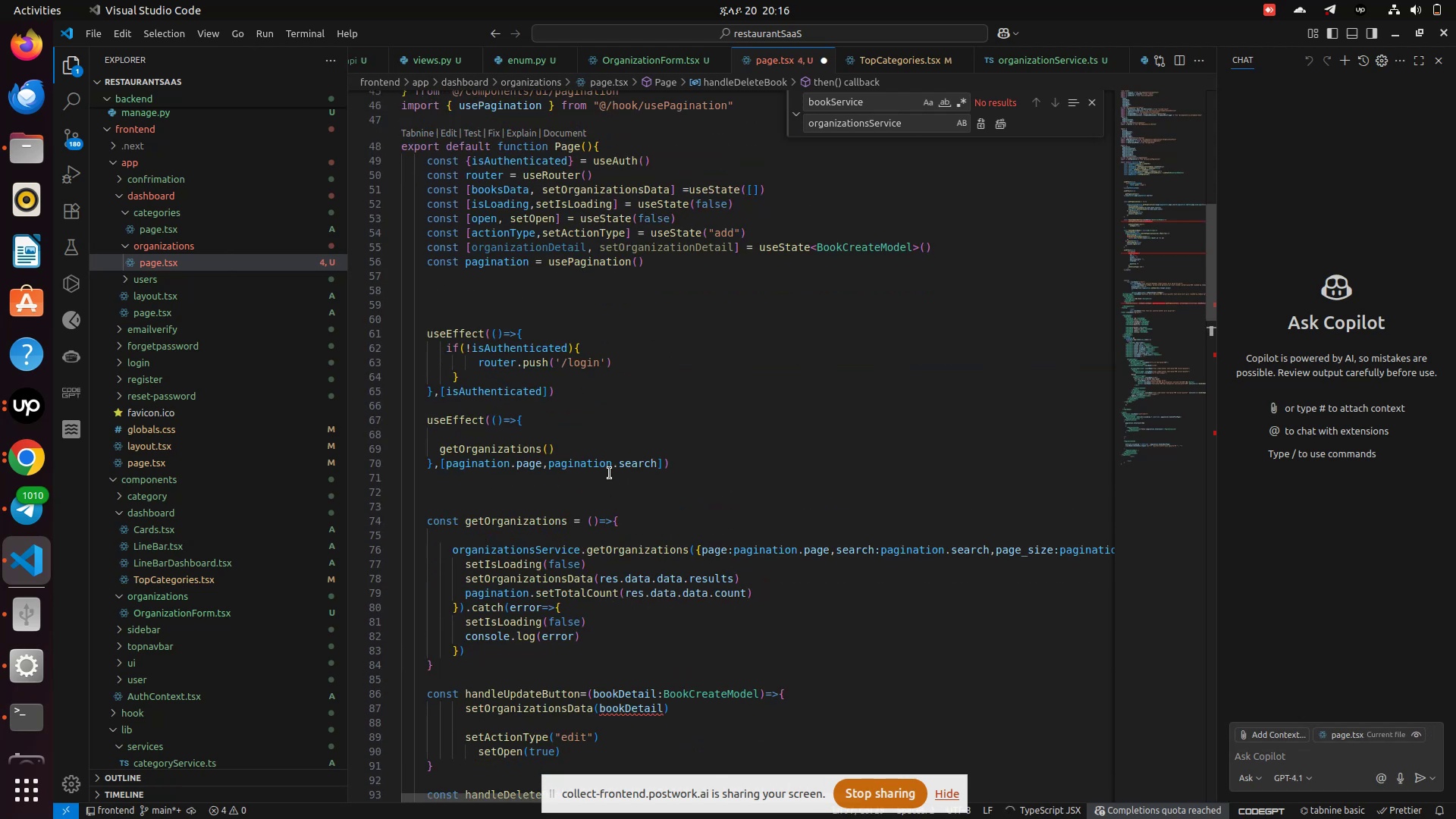 
scroll: coordinate [610, 473], scroll_direction: up, amount: 4.0
 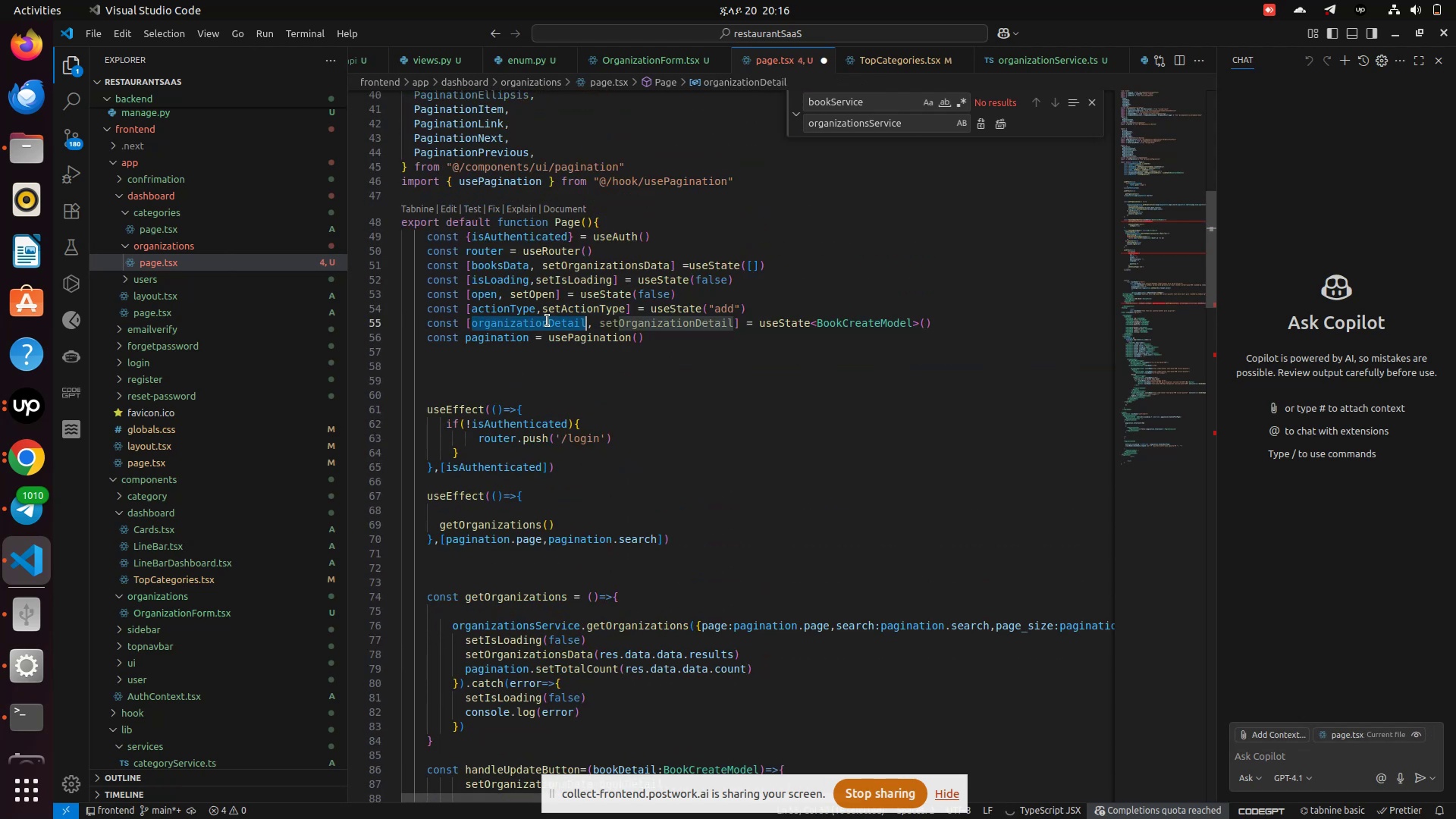 
double_click([548, 321])
 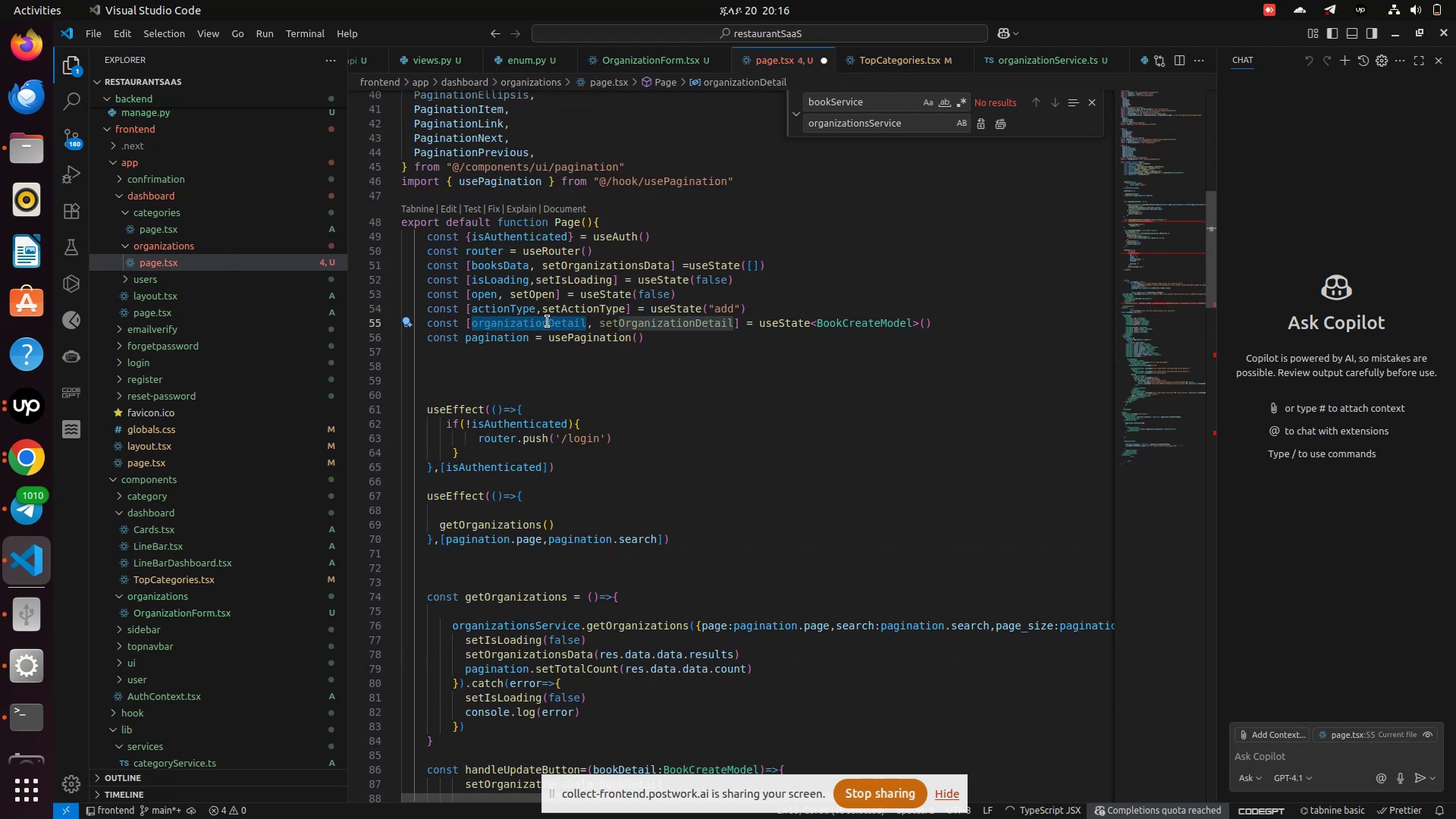 
key(Control+C)
 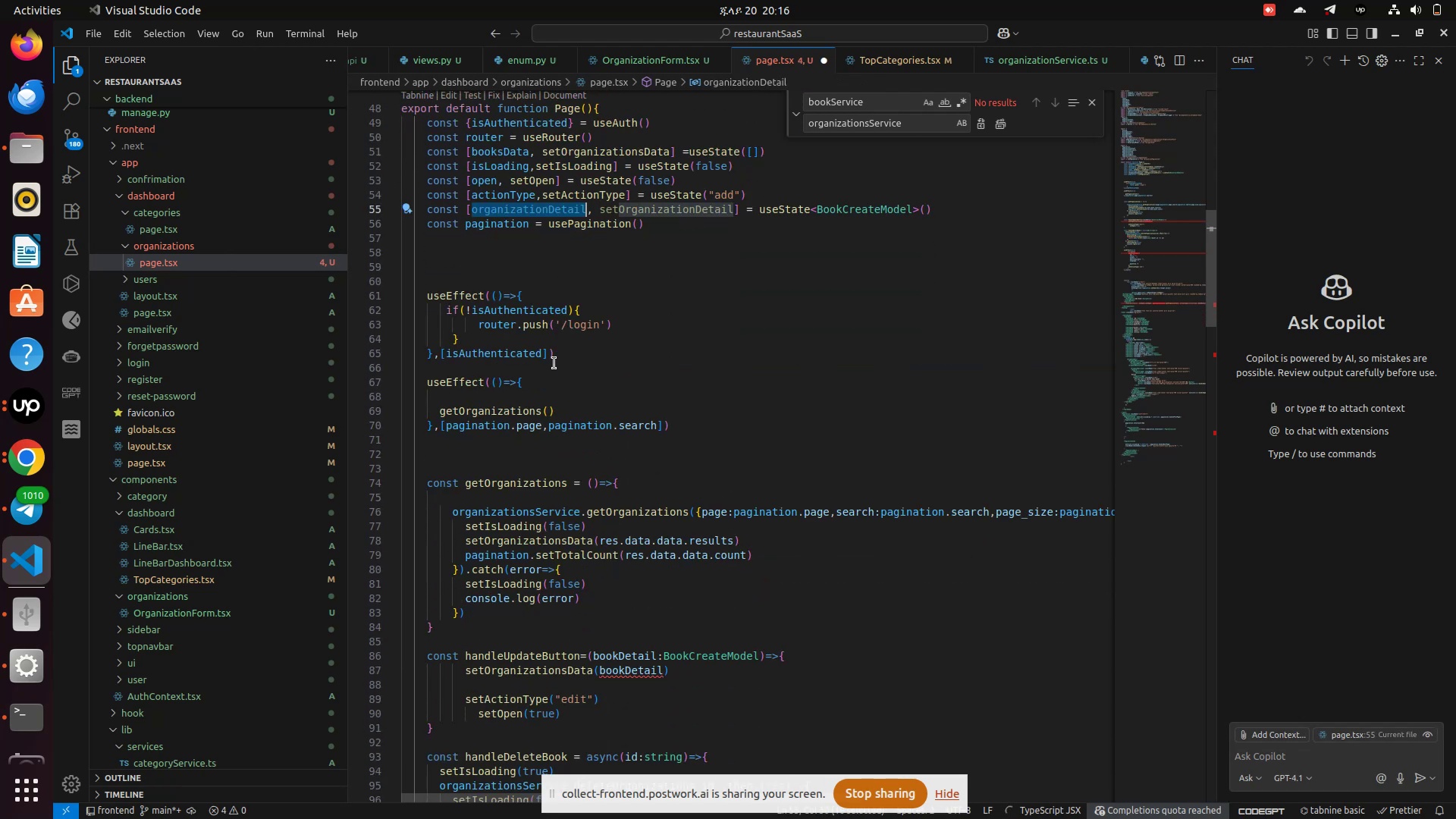 
scroll: coordinate [554, 363], scroll_direction: down, amount: 7.0
 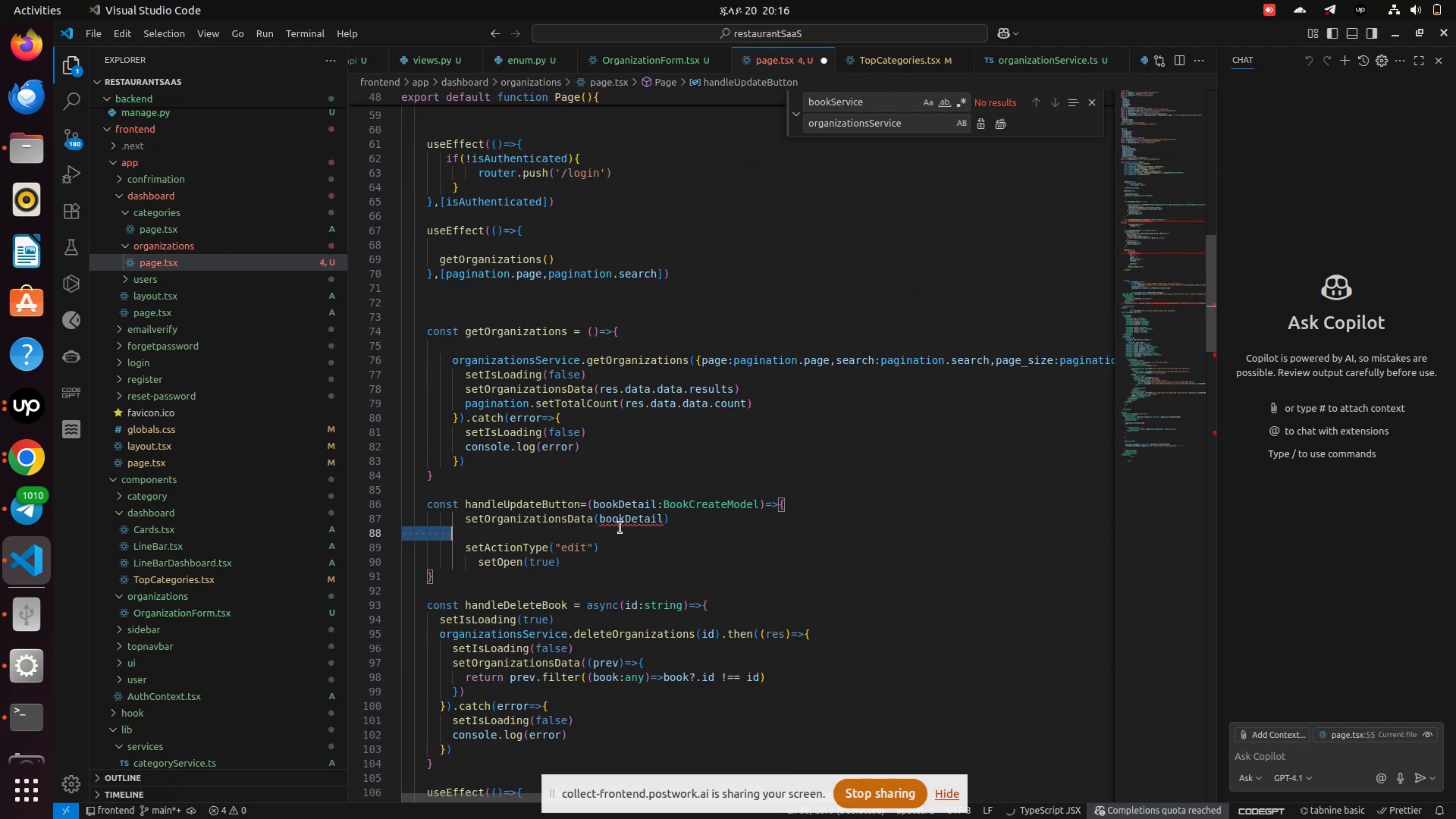 
left_click([620, 528])
 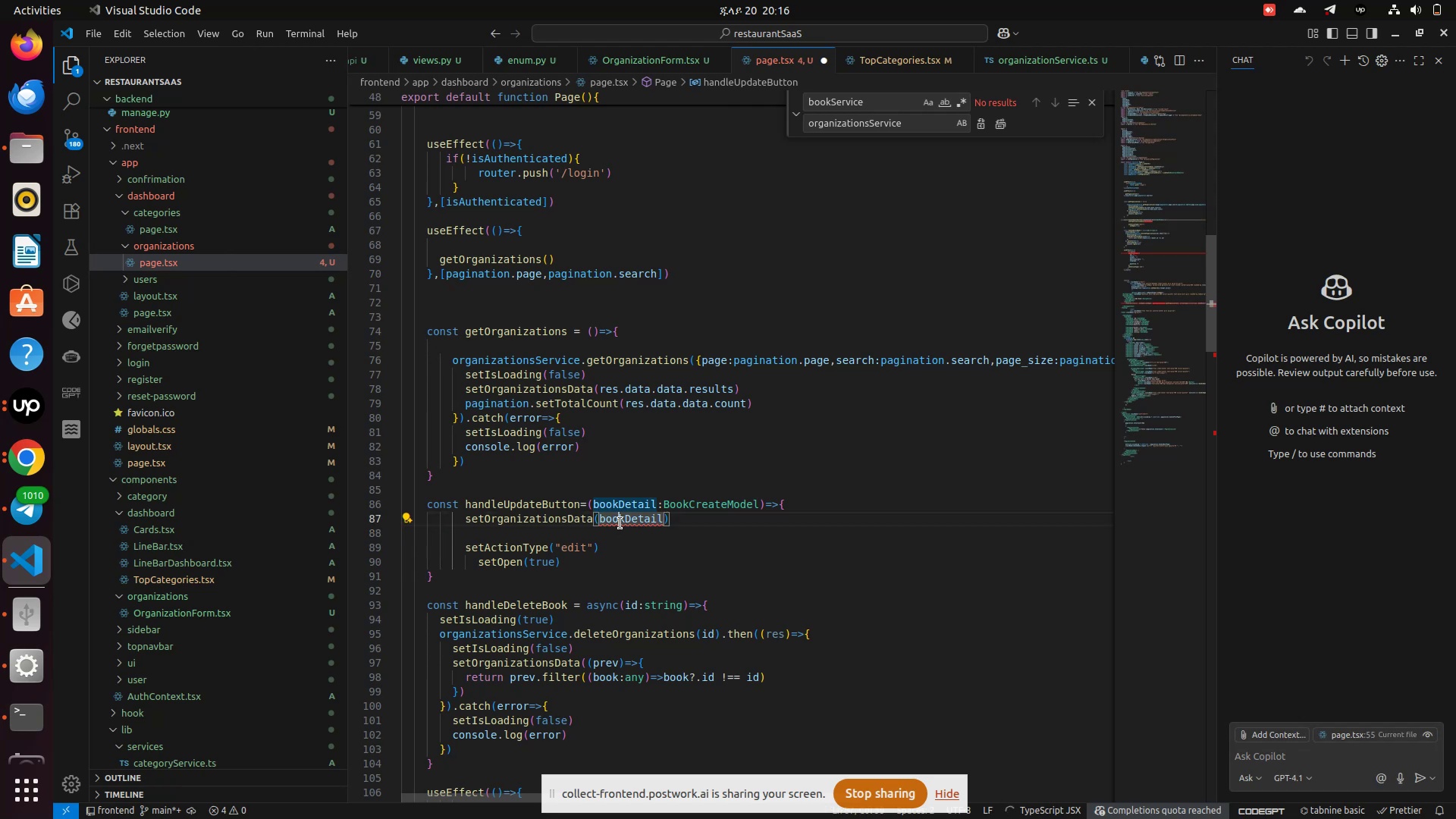 
left_click([620, 528])
 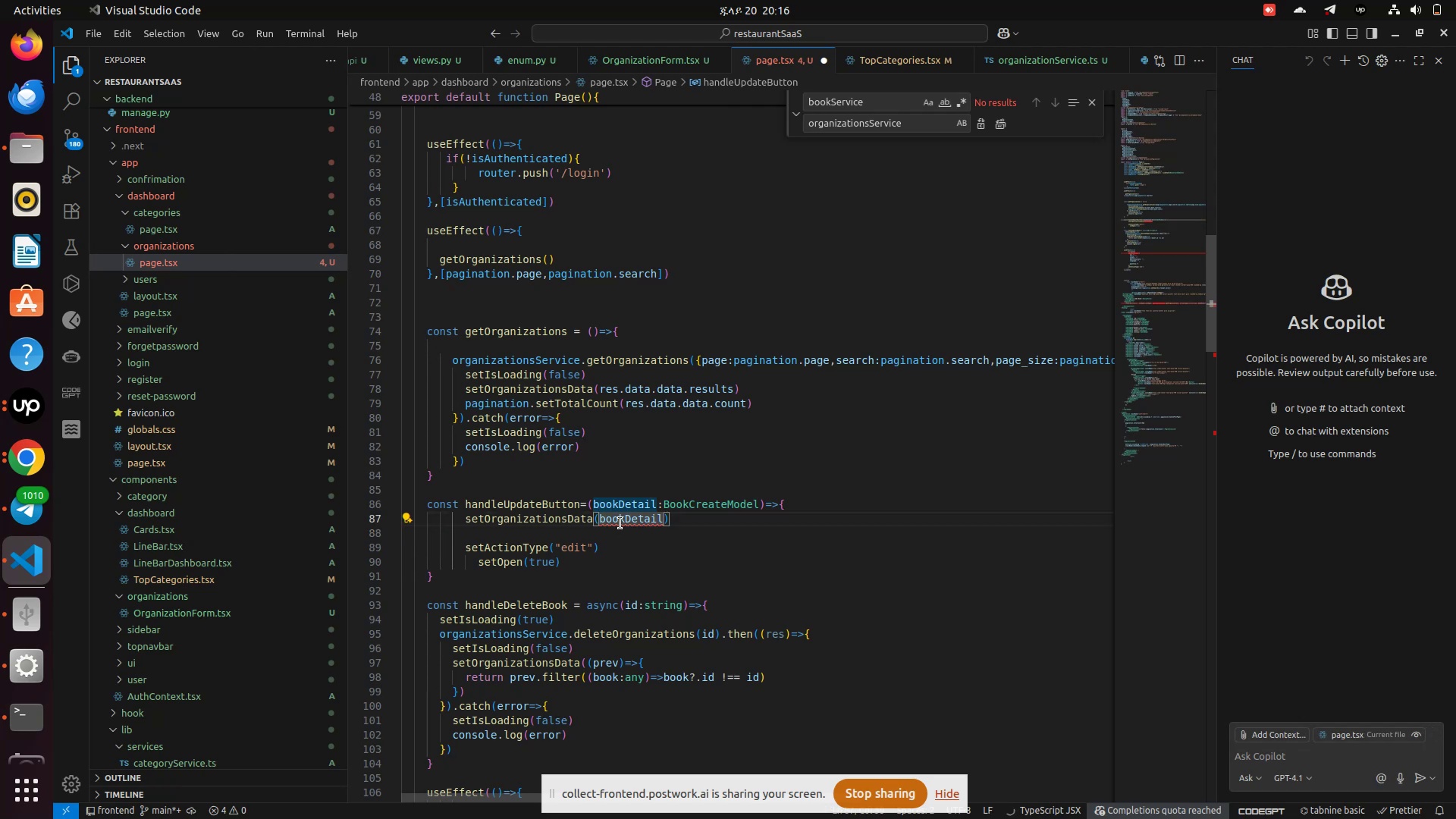 
left_click([620, 523])
 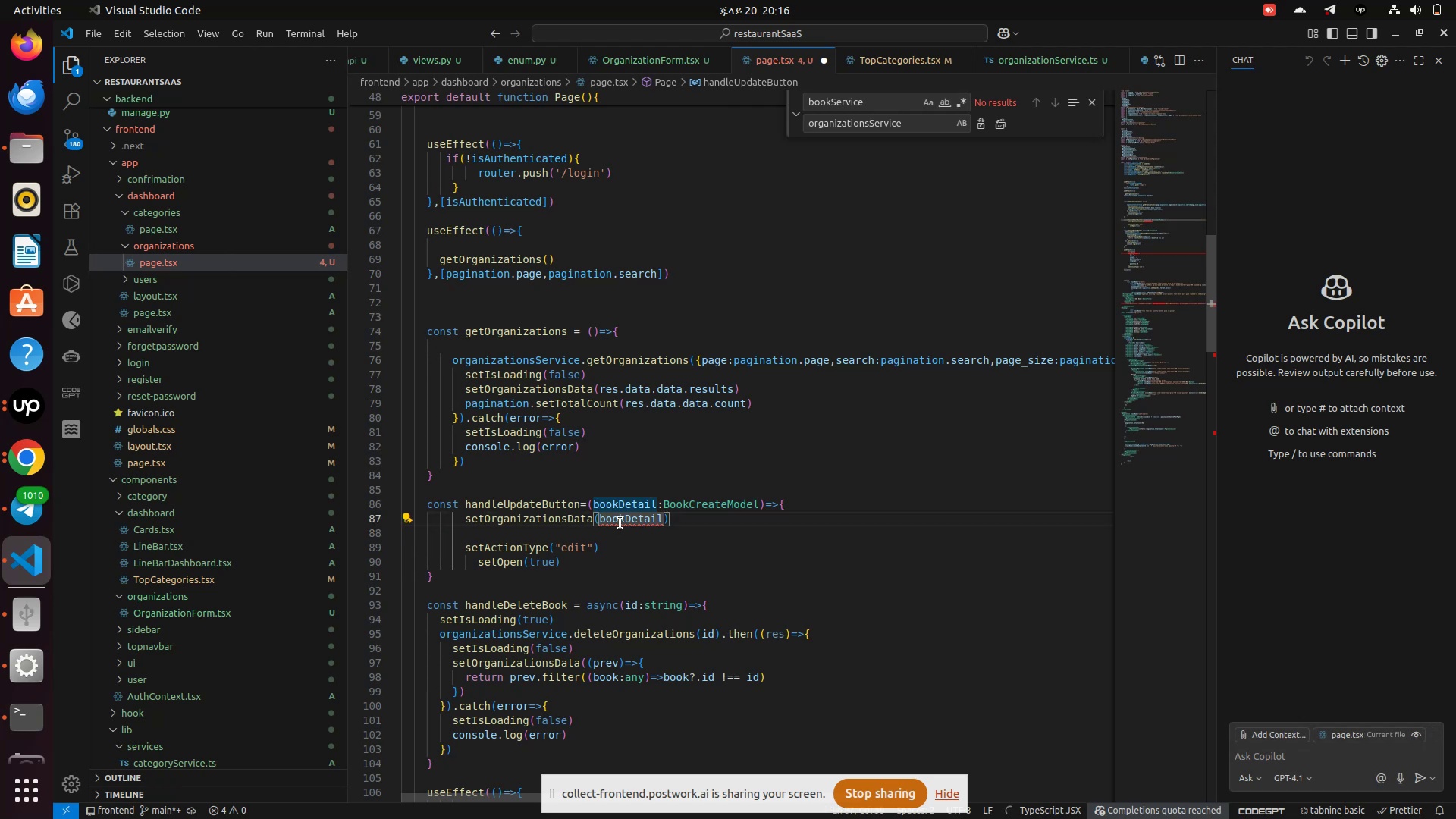 
left_click([620, 523])
 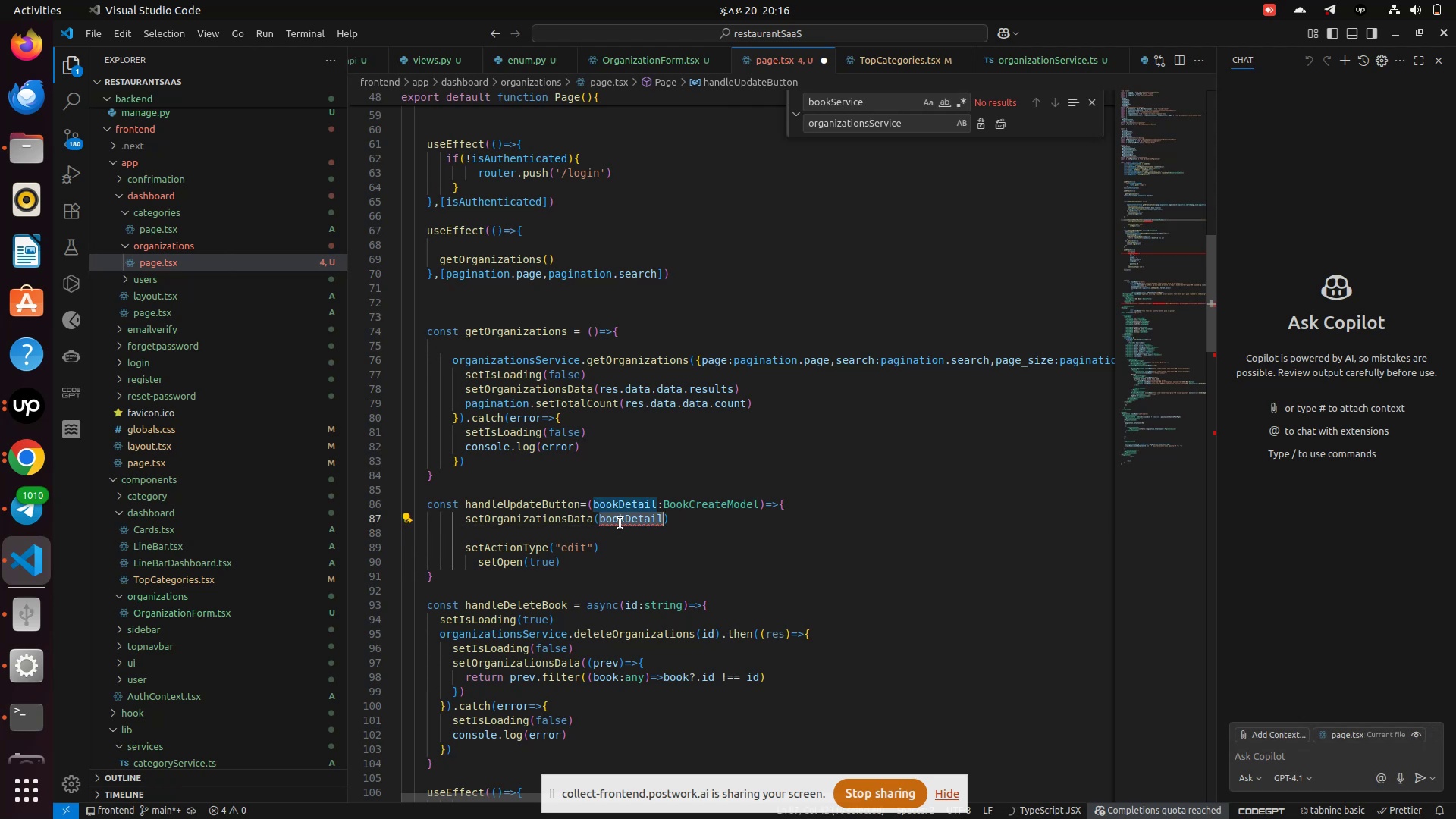 
double_click([620, 523])
 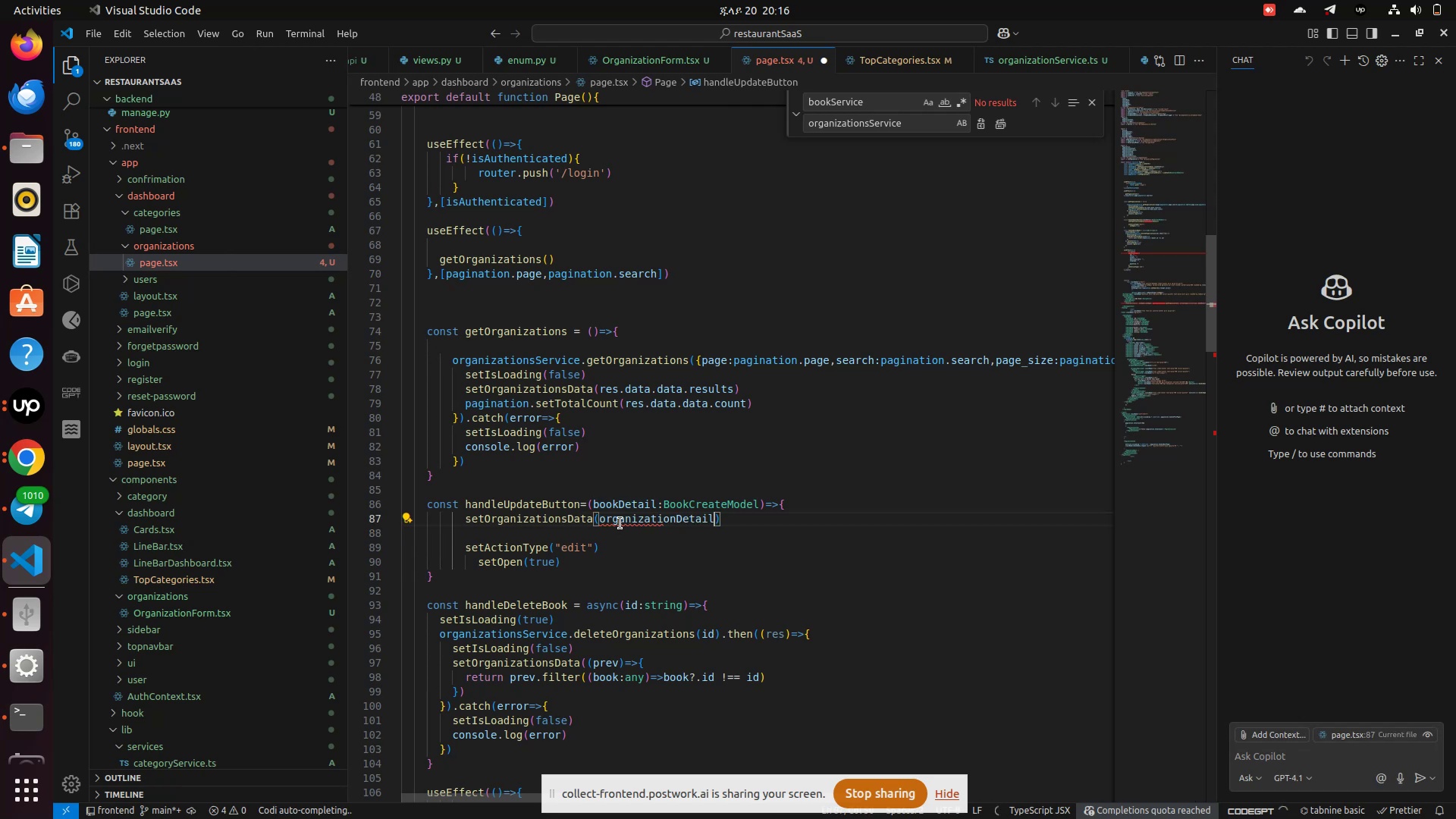 
key(Control+V)
 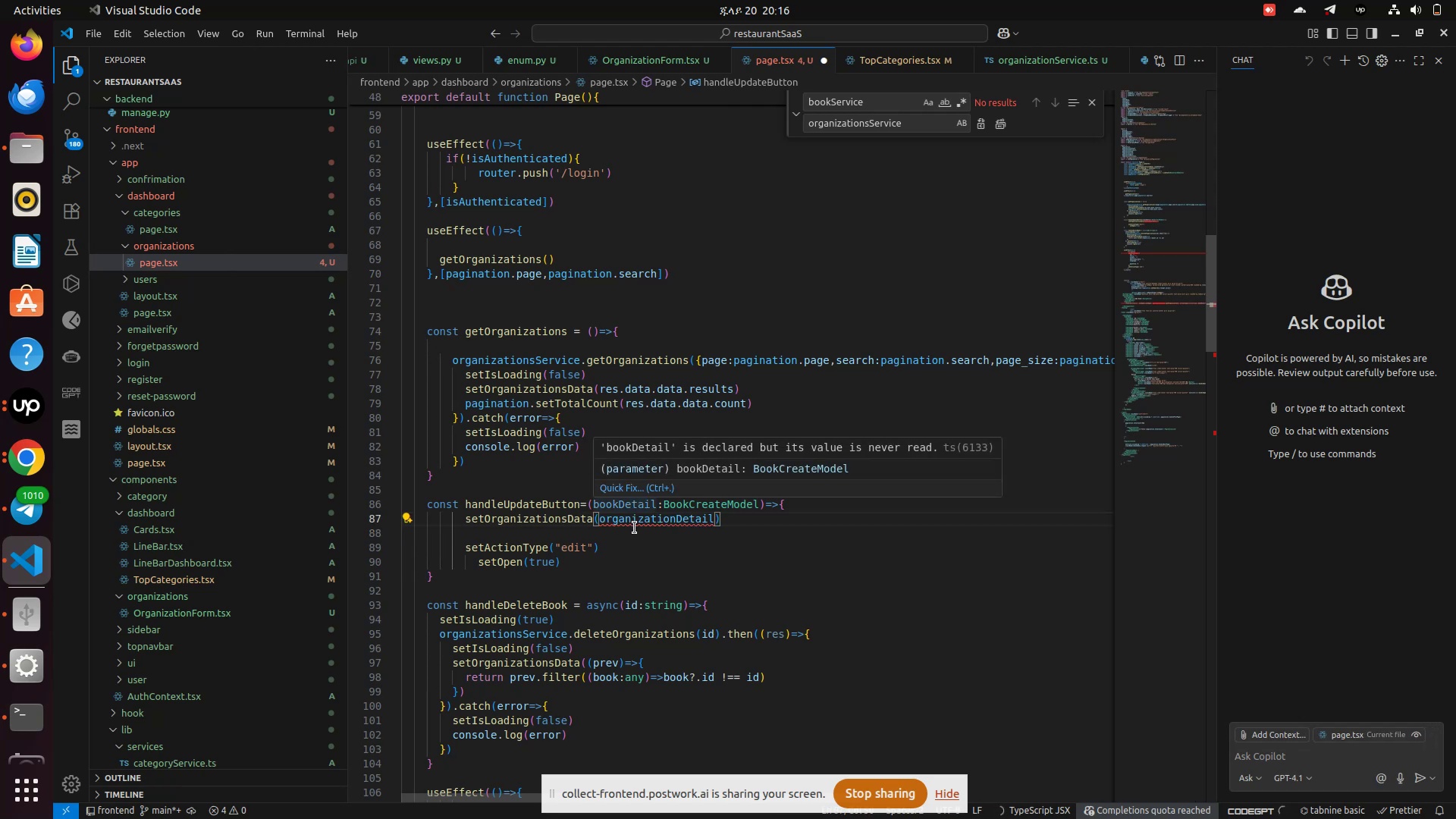 
mouse_move([632, 508])
 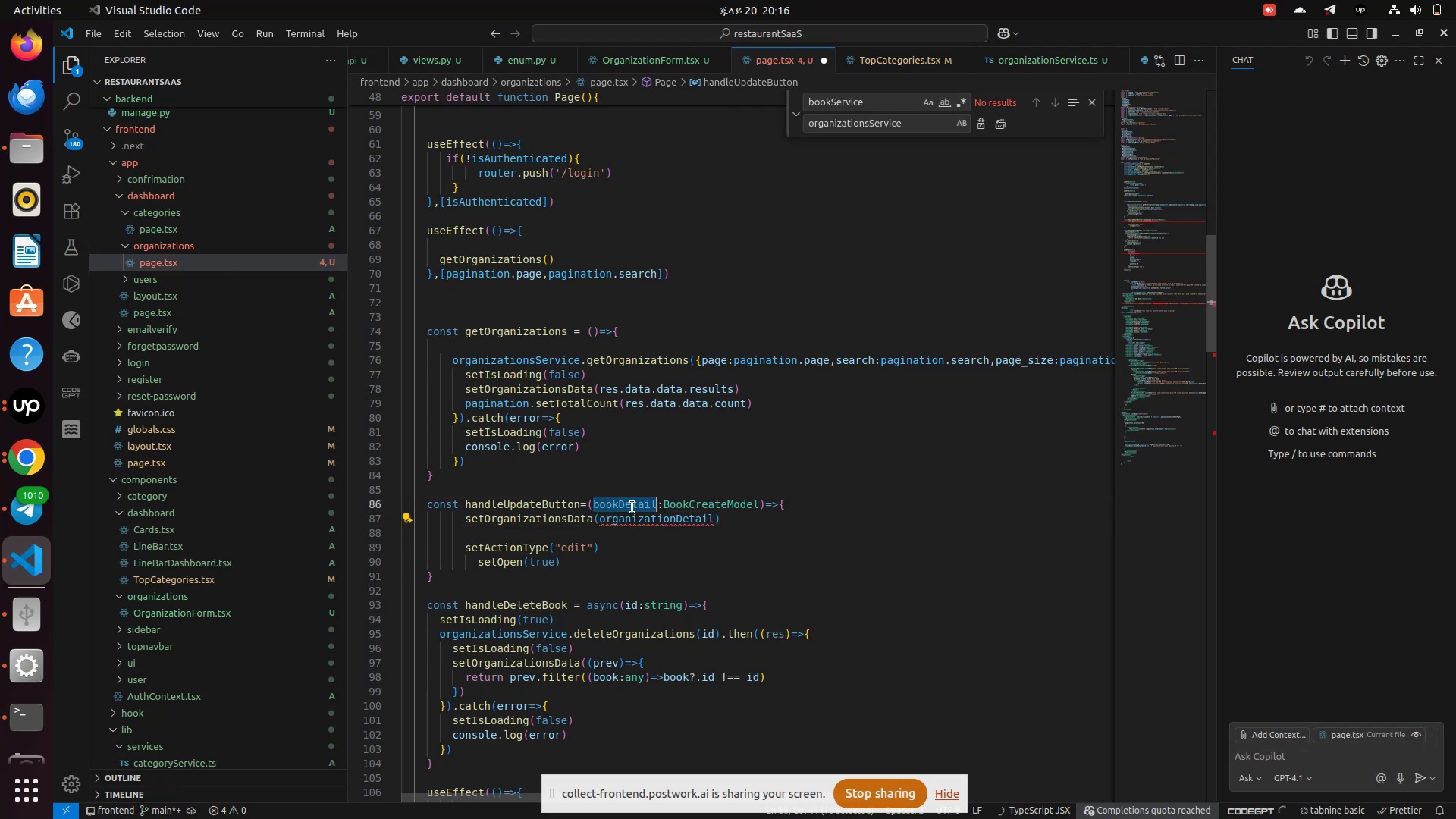 
double_click([632, 507])
 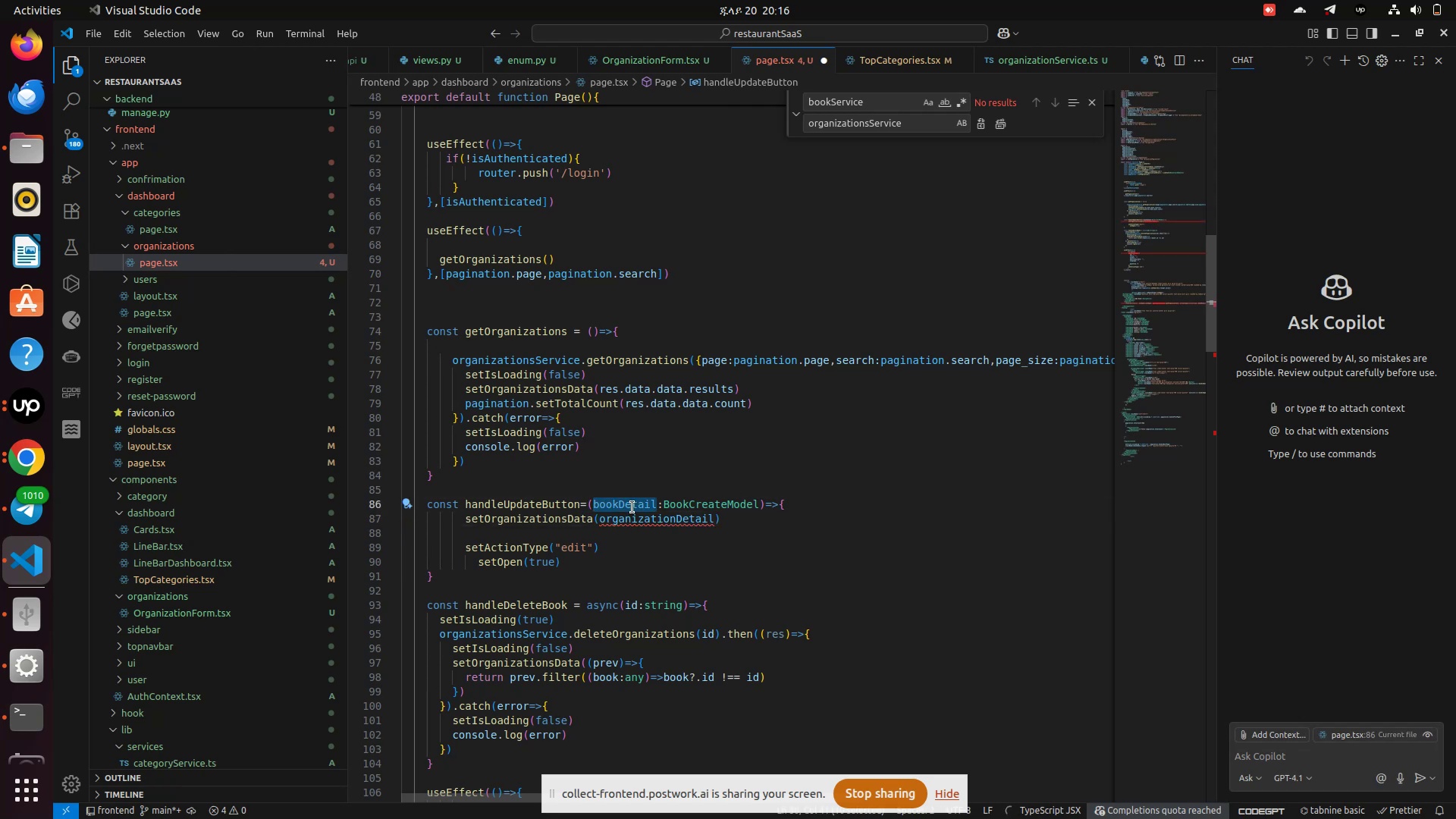 
key(Control+V)
 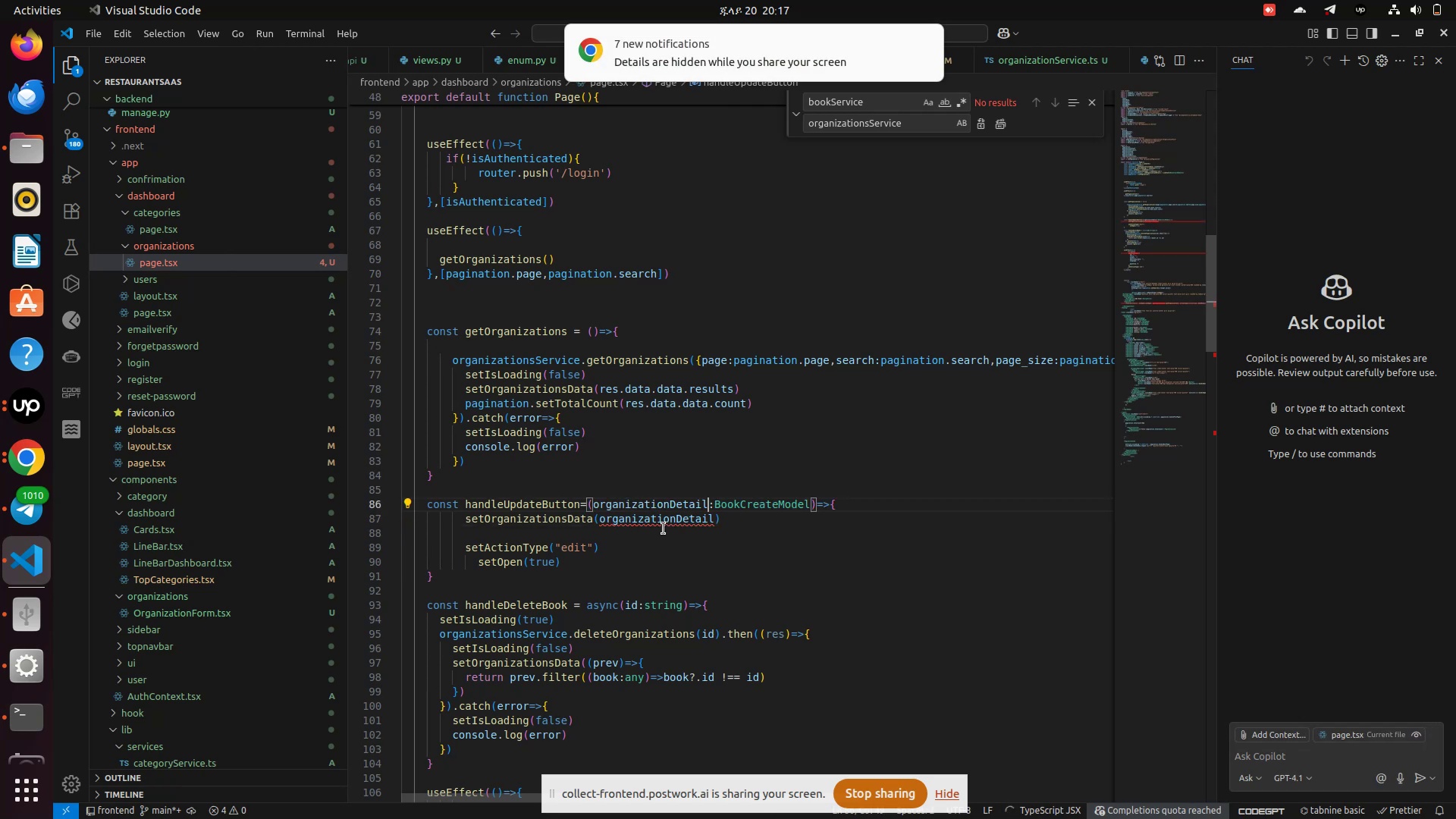 
left_click([664, 529])
 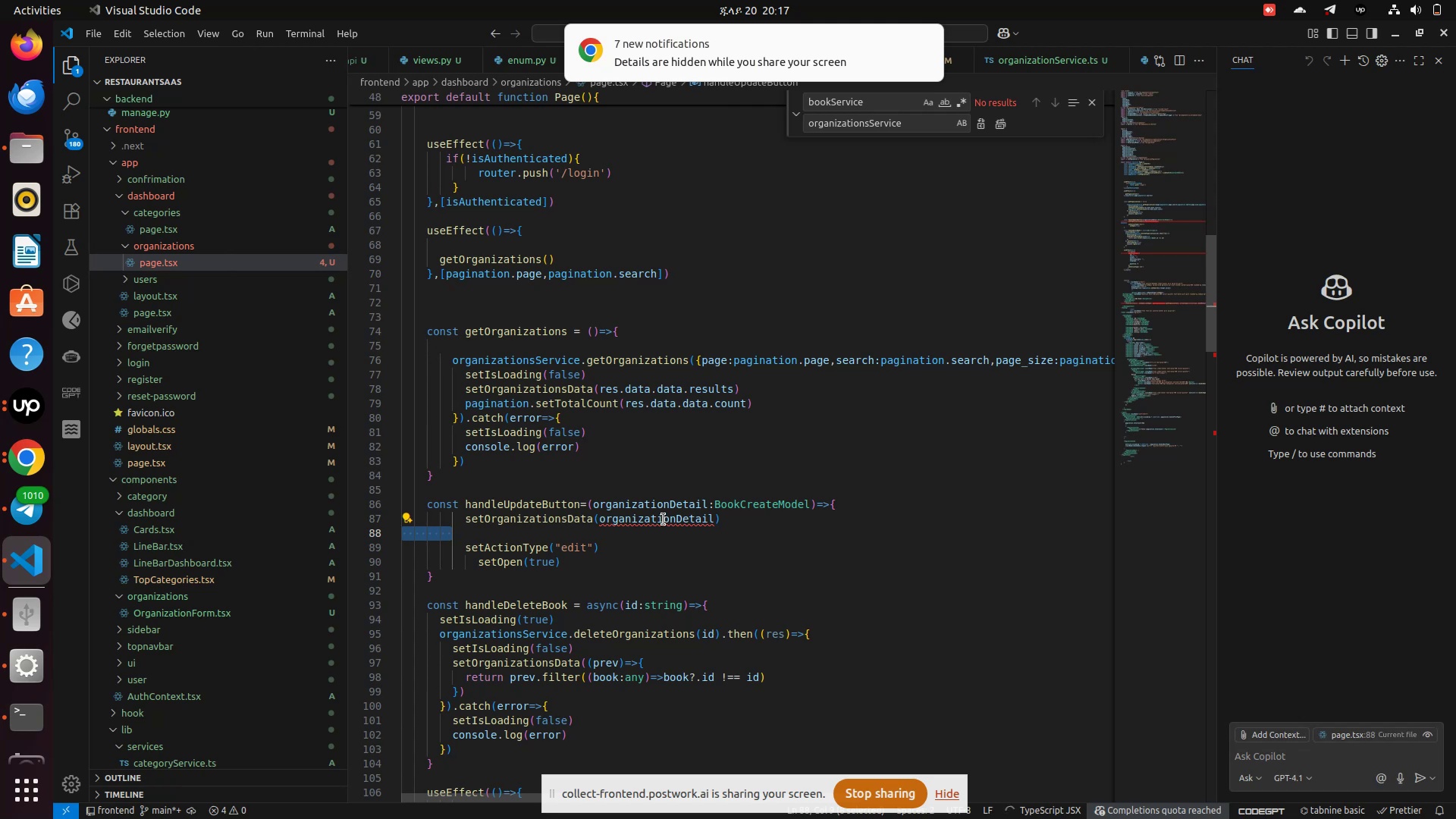 
left_click([664, 529])
 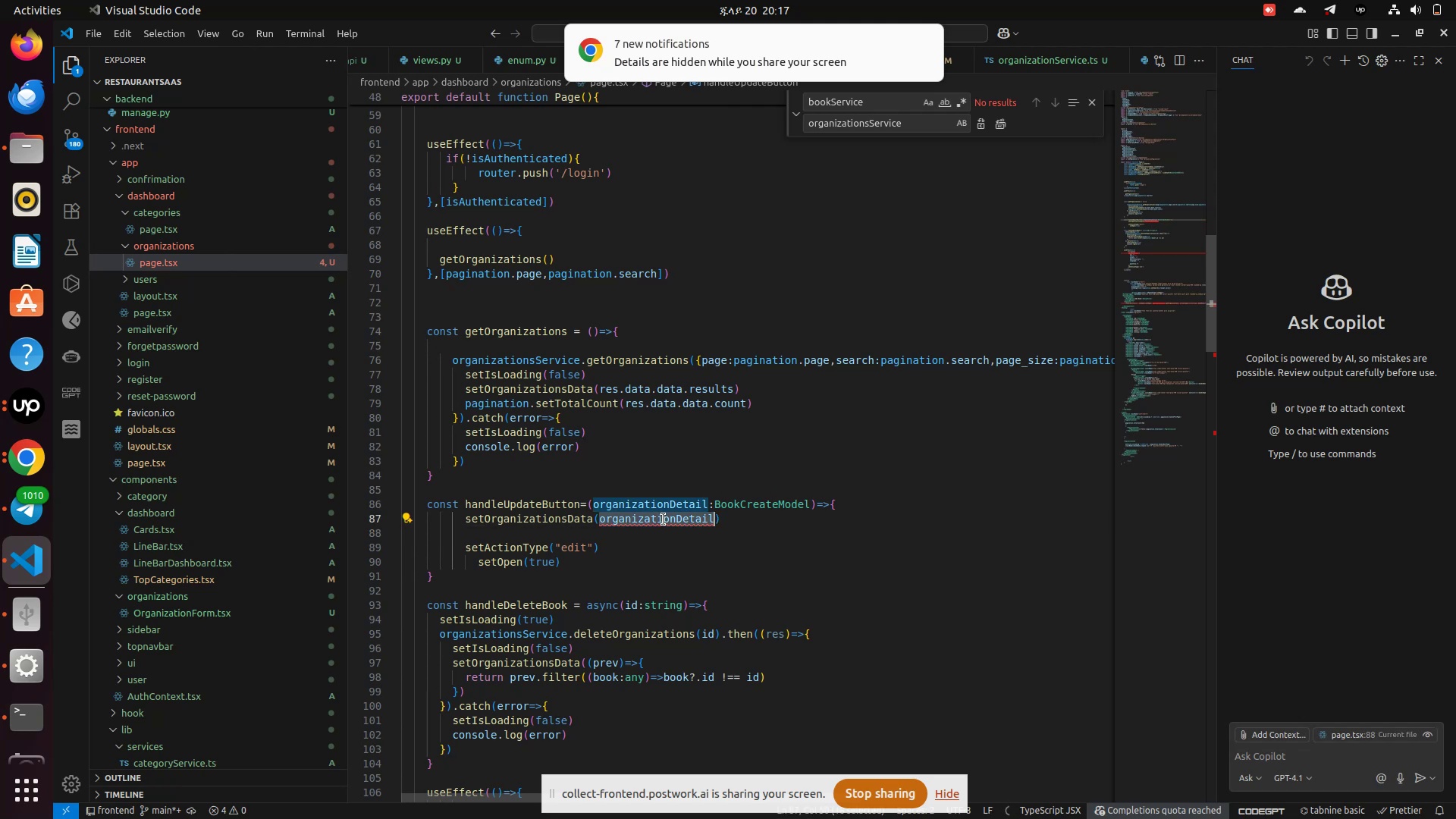 
double_click([664, 519])
 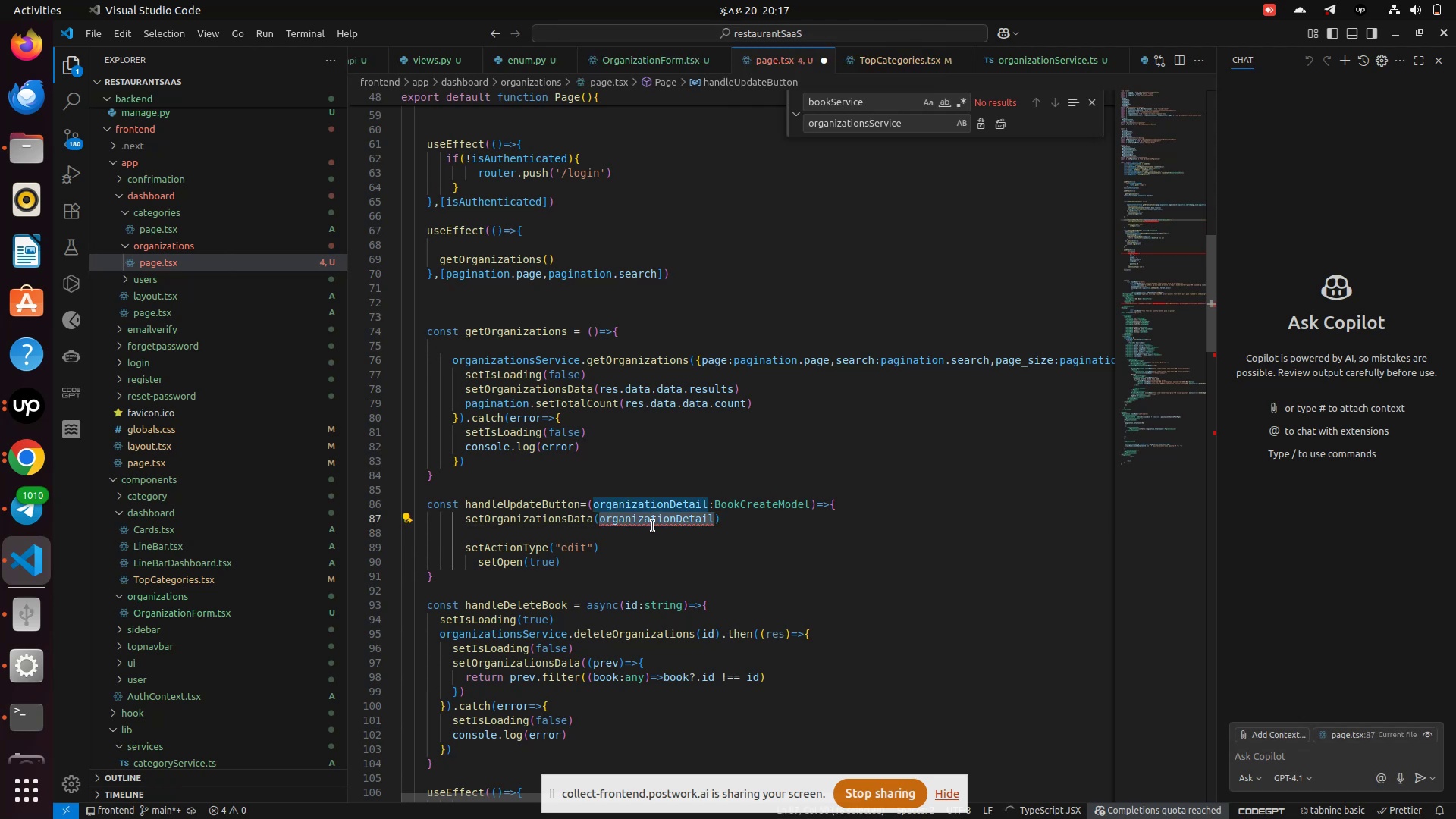 
key(Control+Z)
 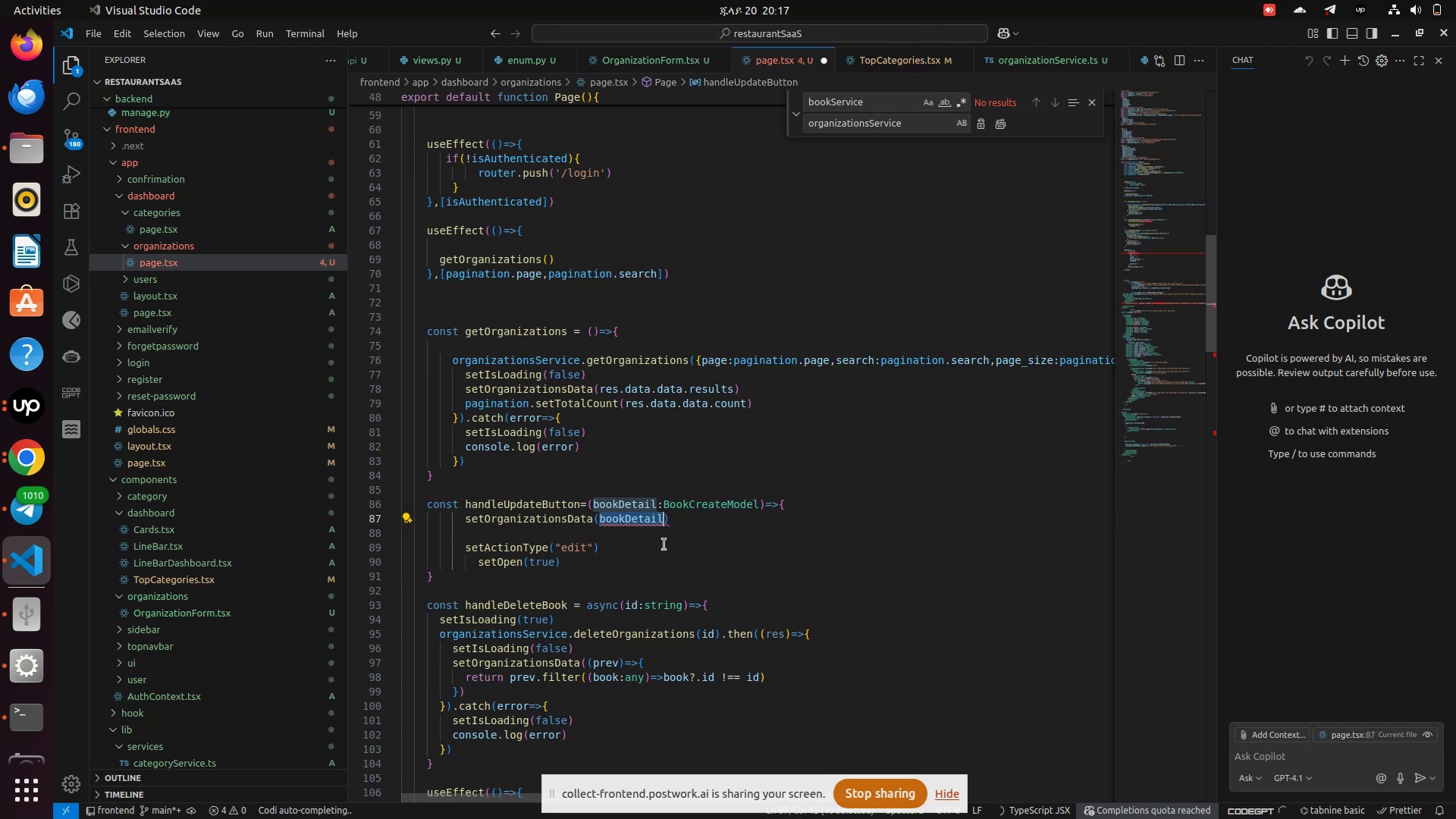 
key(Control+Z)
 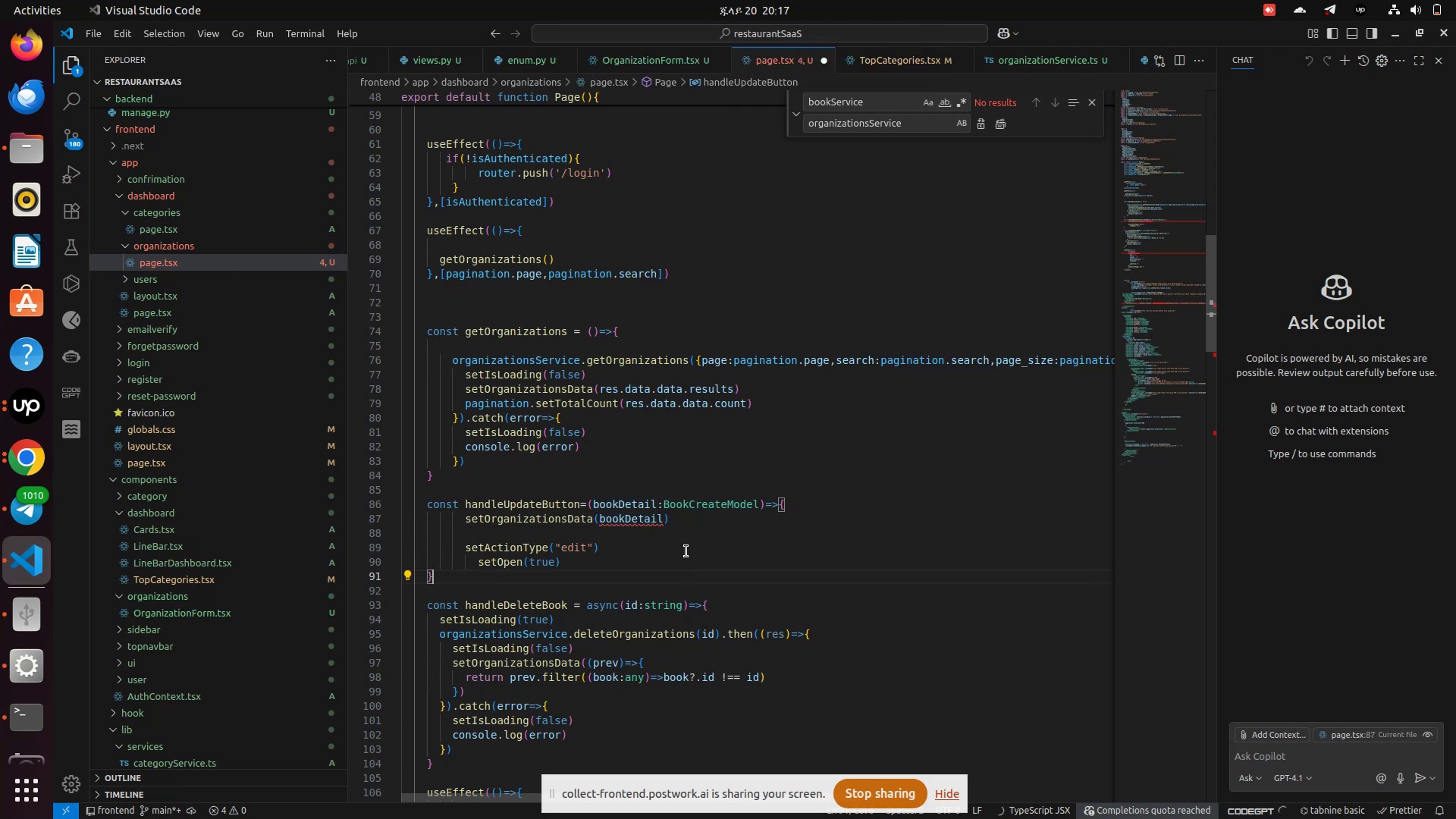 
left_click([687, 570])
 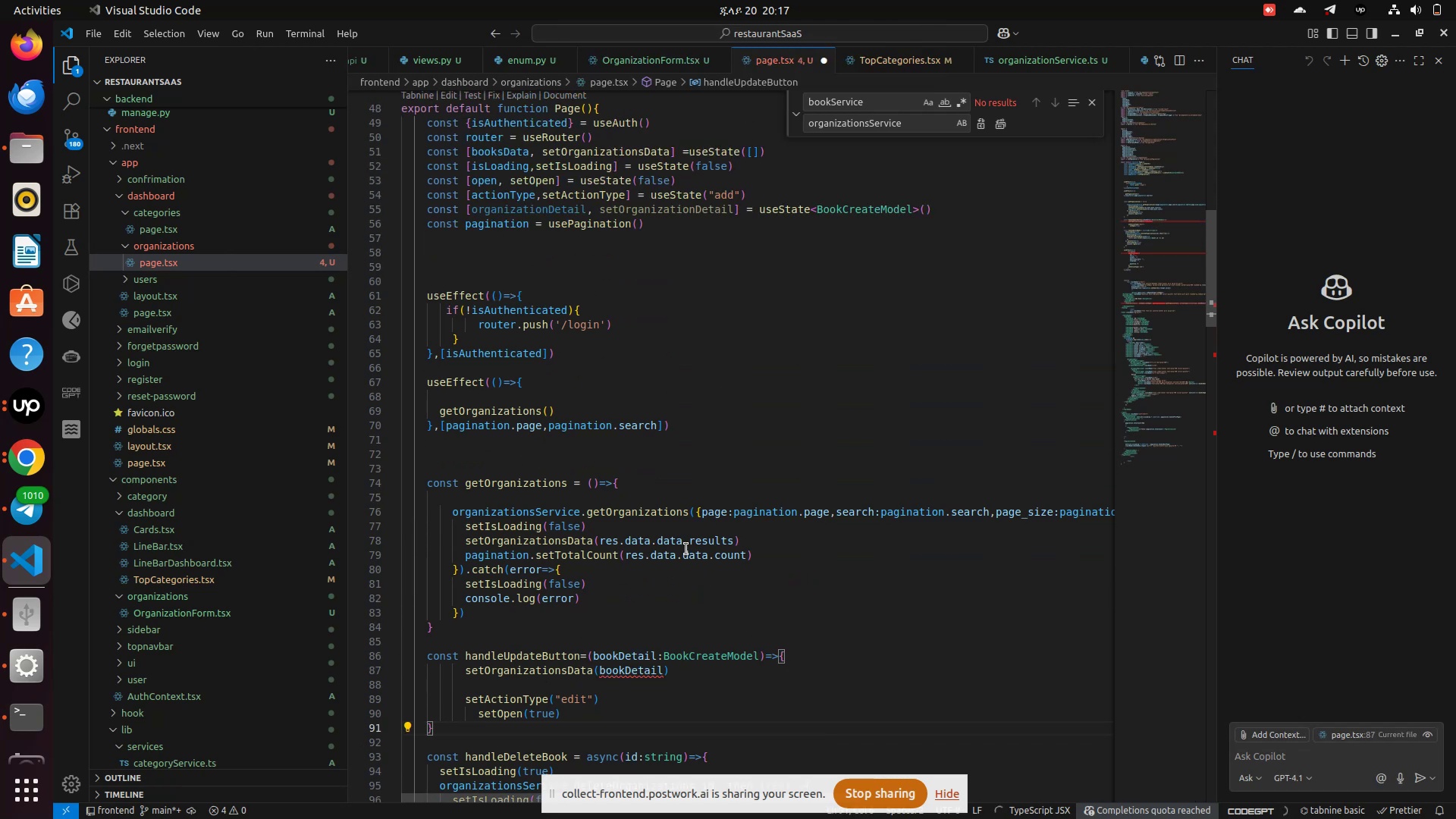 
scroll: coordinate [686, 549], scroll_direction: up, amount: 5.0
 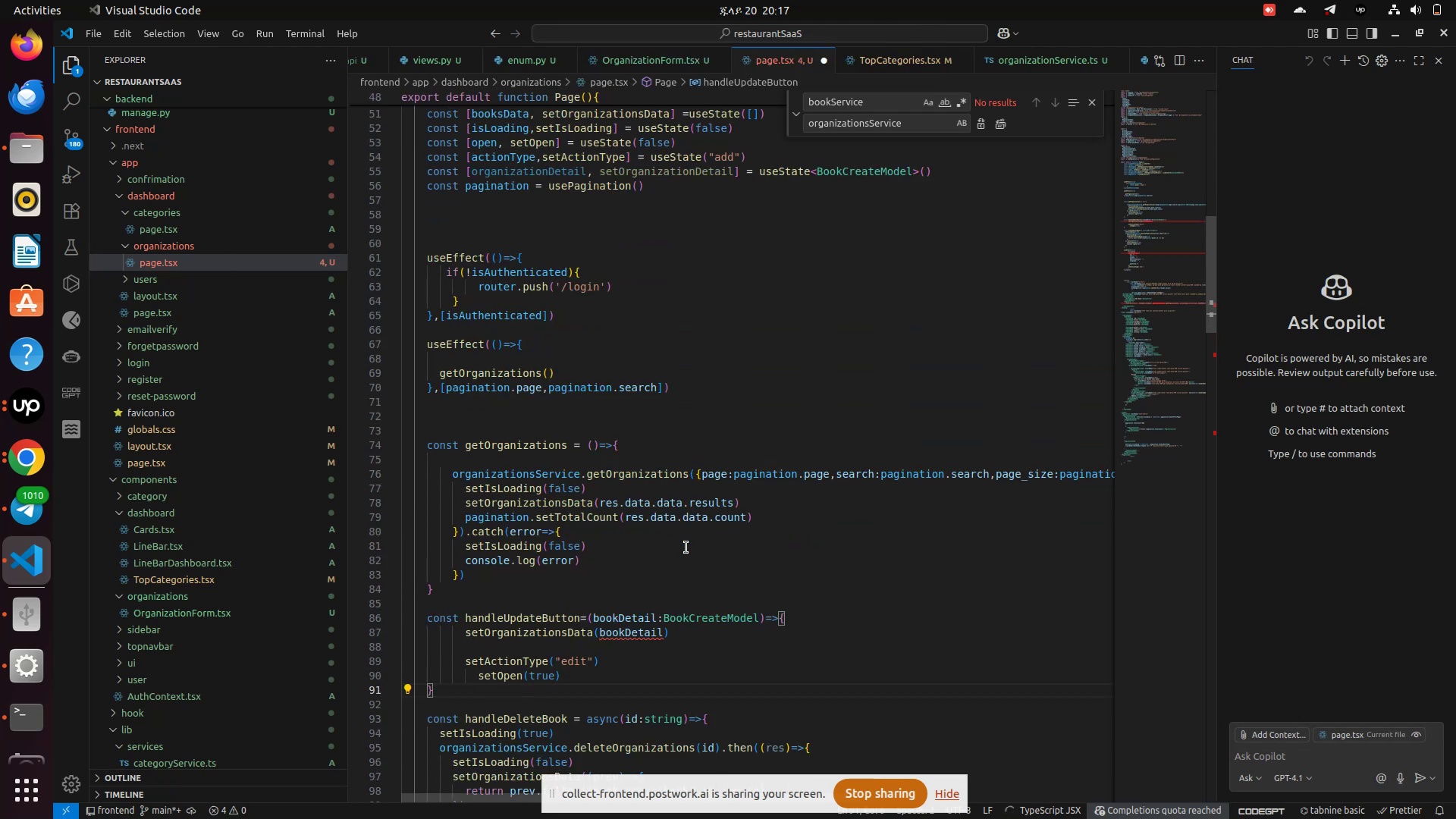 
scroll: coordinate [686, 548], scroll_direction: down, amount: 2.0
 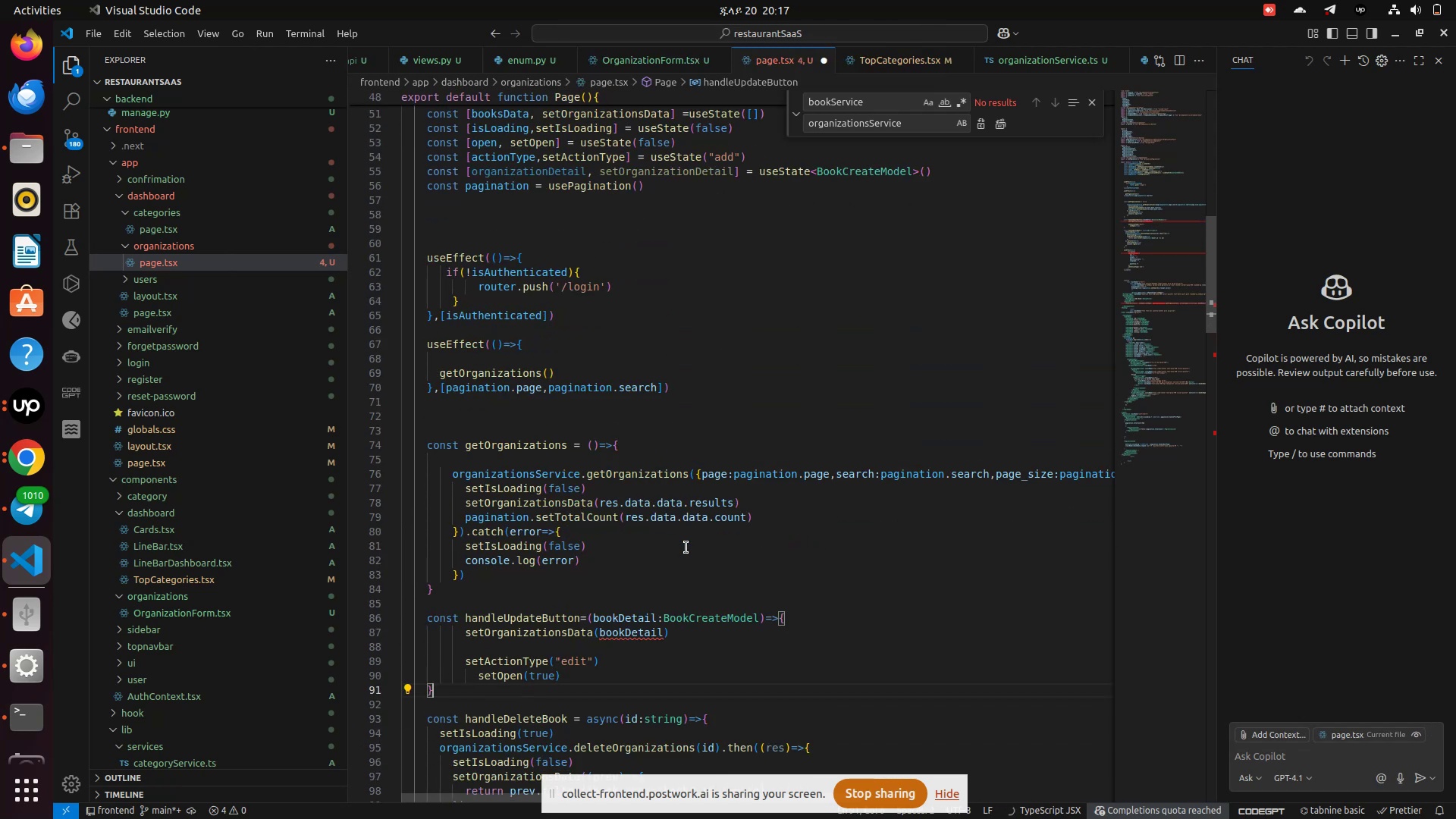 
scroll: coordinate [686, 548], scroll_direction: up, amount: 3.0
 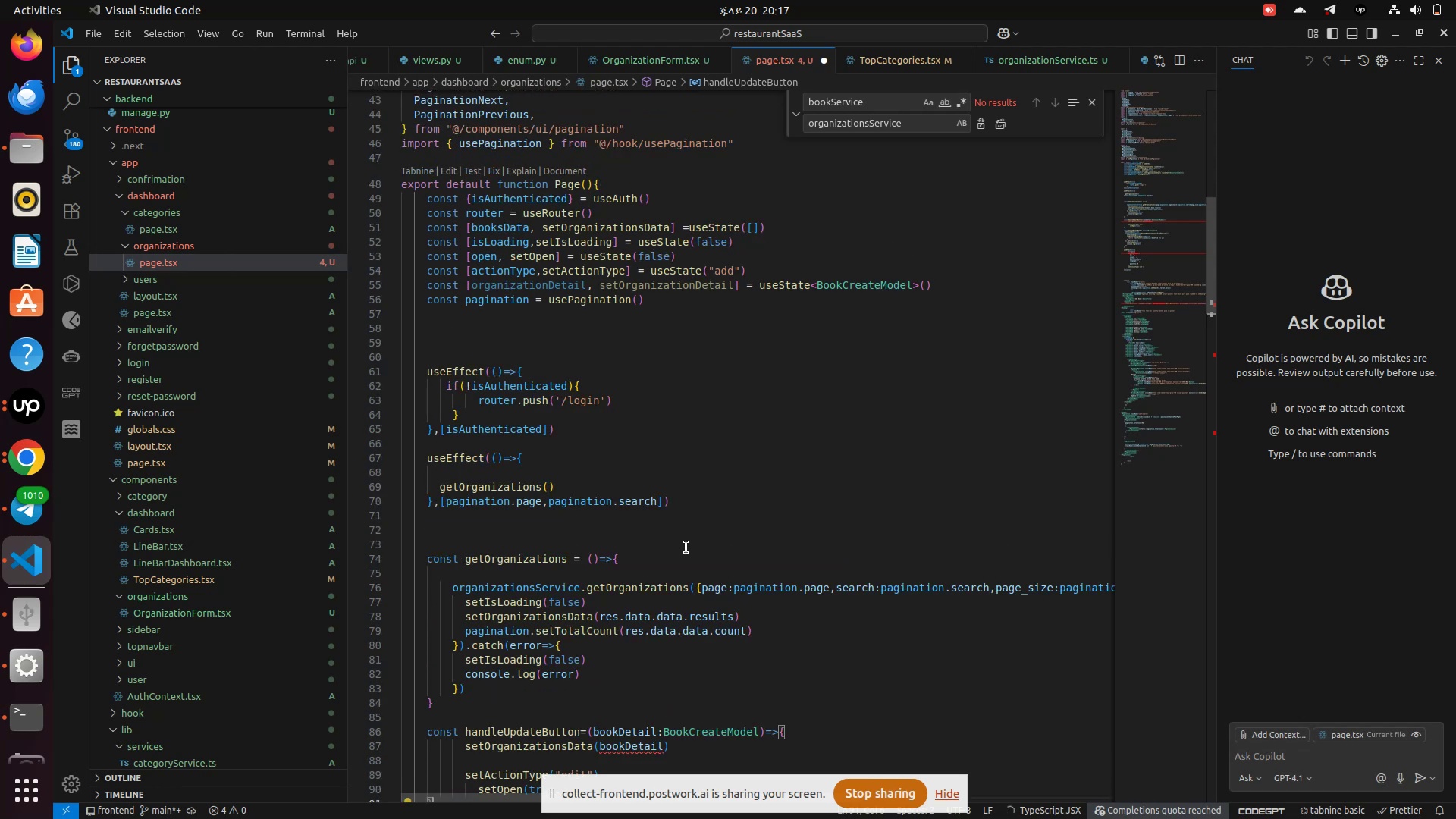 
scroll: coordinate [686, 548], scroll_direction: down, amount: 4.0
 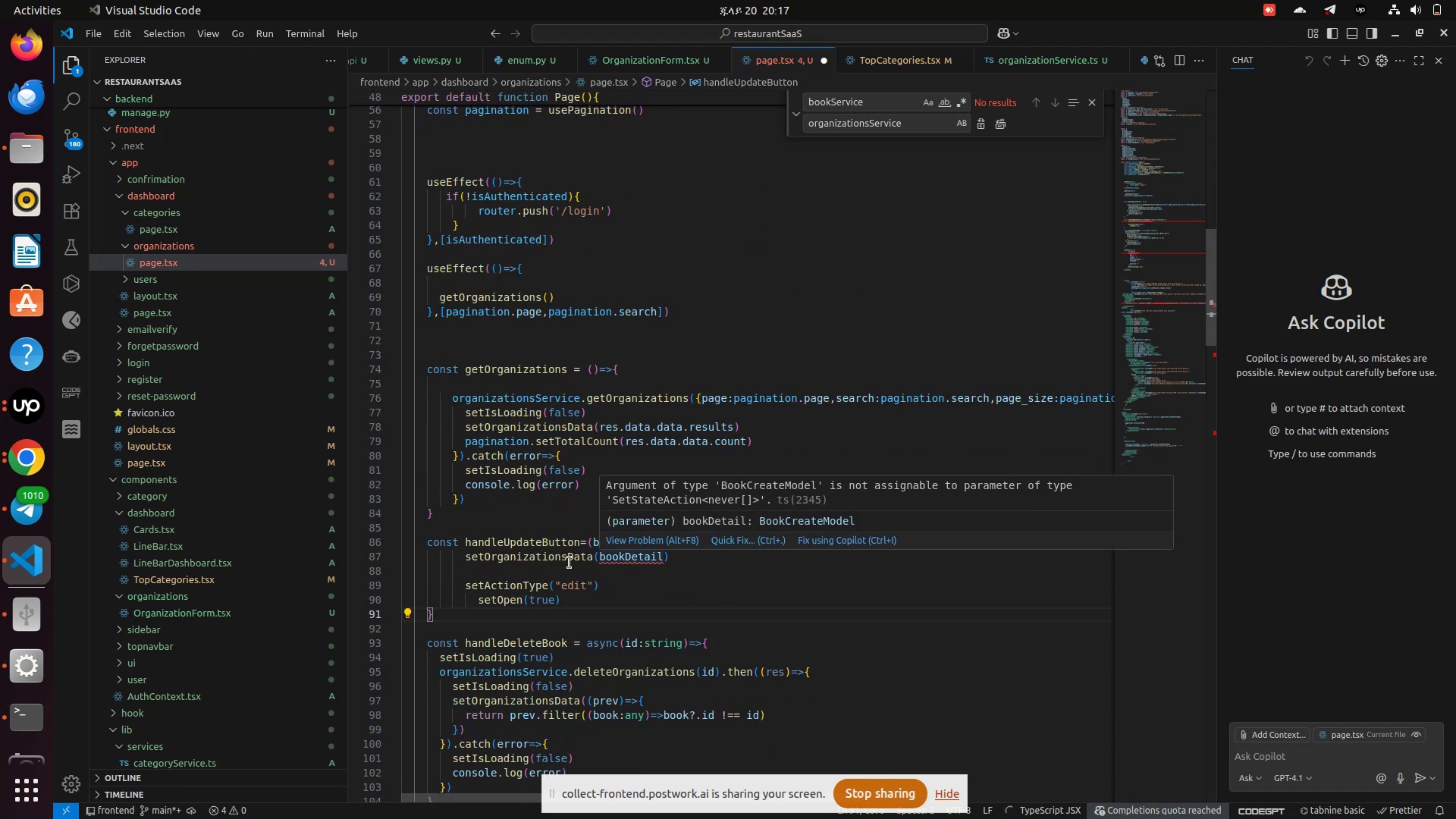 
double_click([570, 563])
 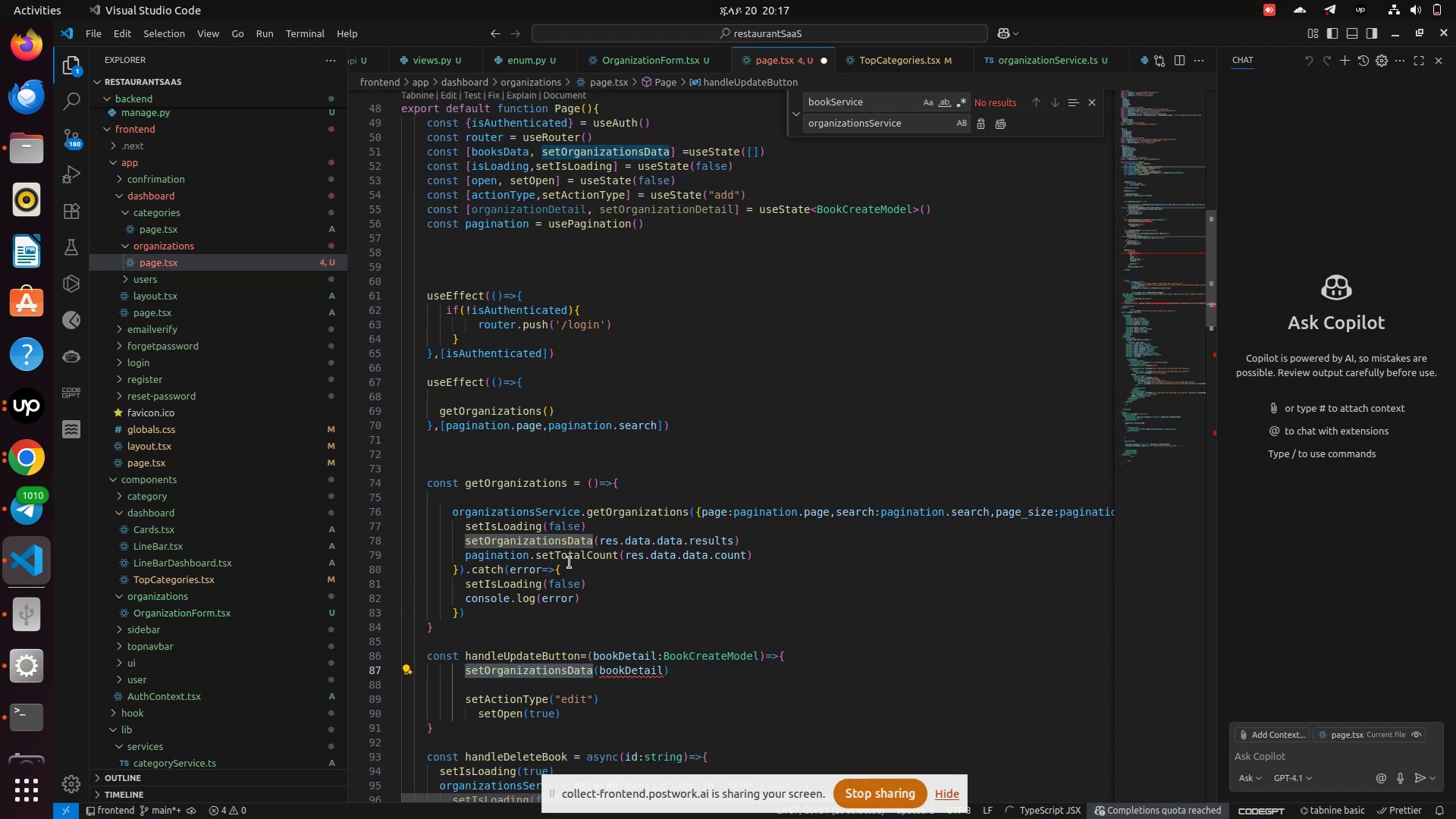 
scroll: coordinate [570, 563], scroll_direction: up, amount: 8.0
 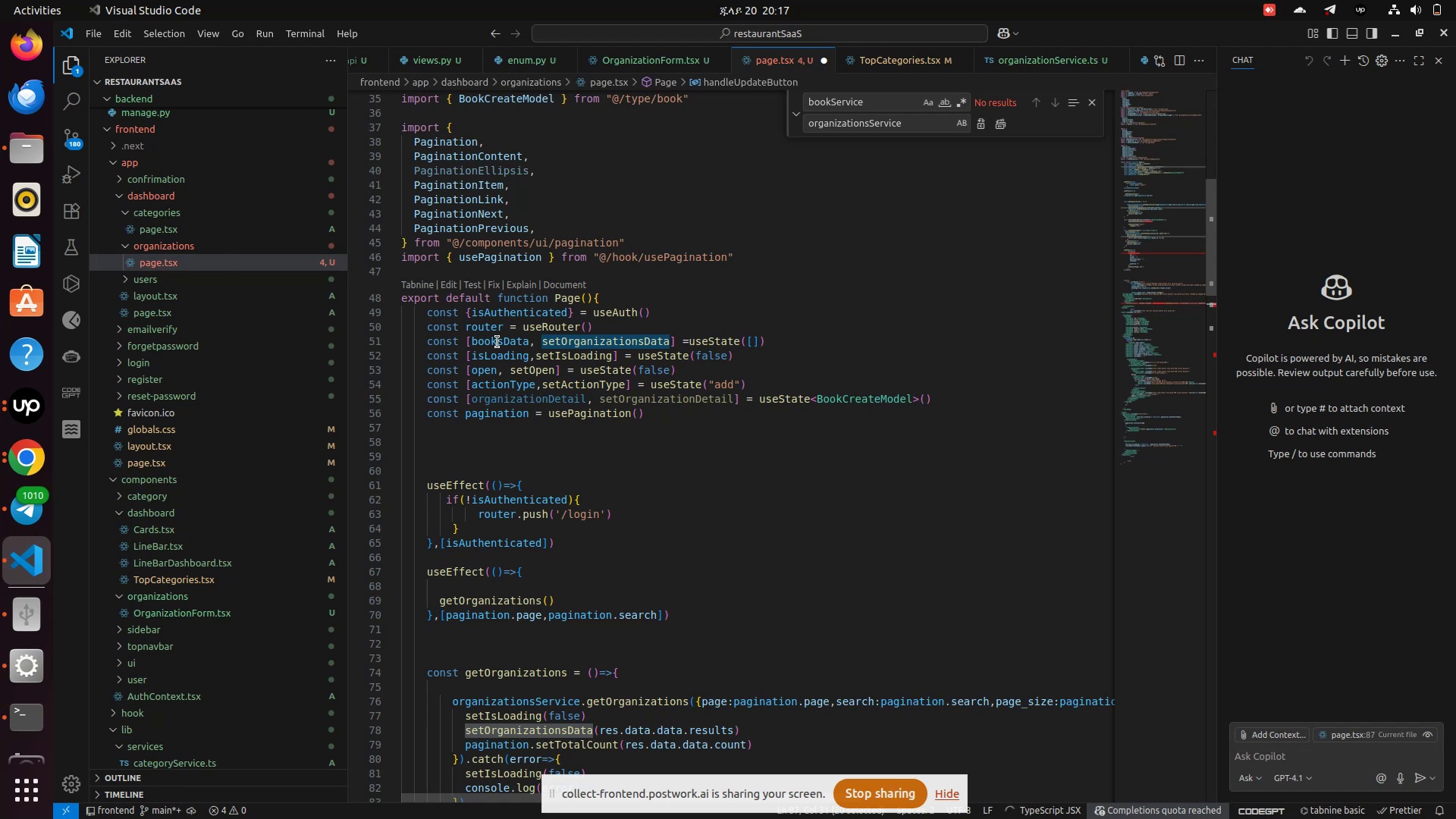 
left_click([502, 342])
 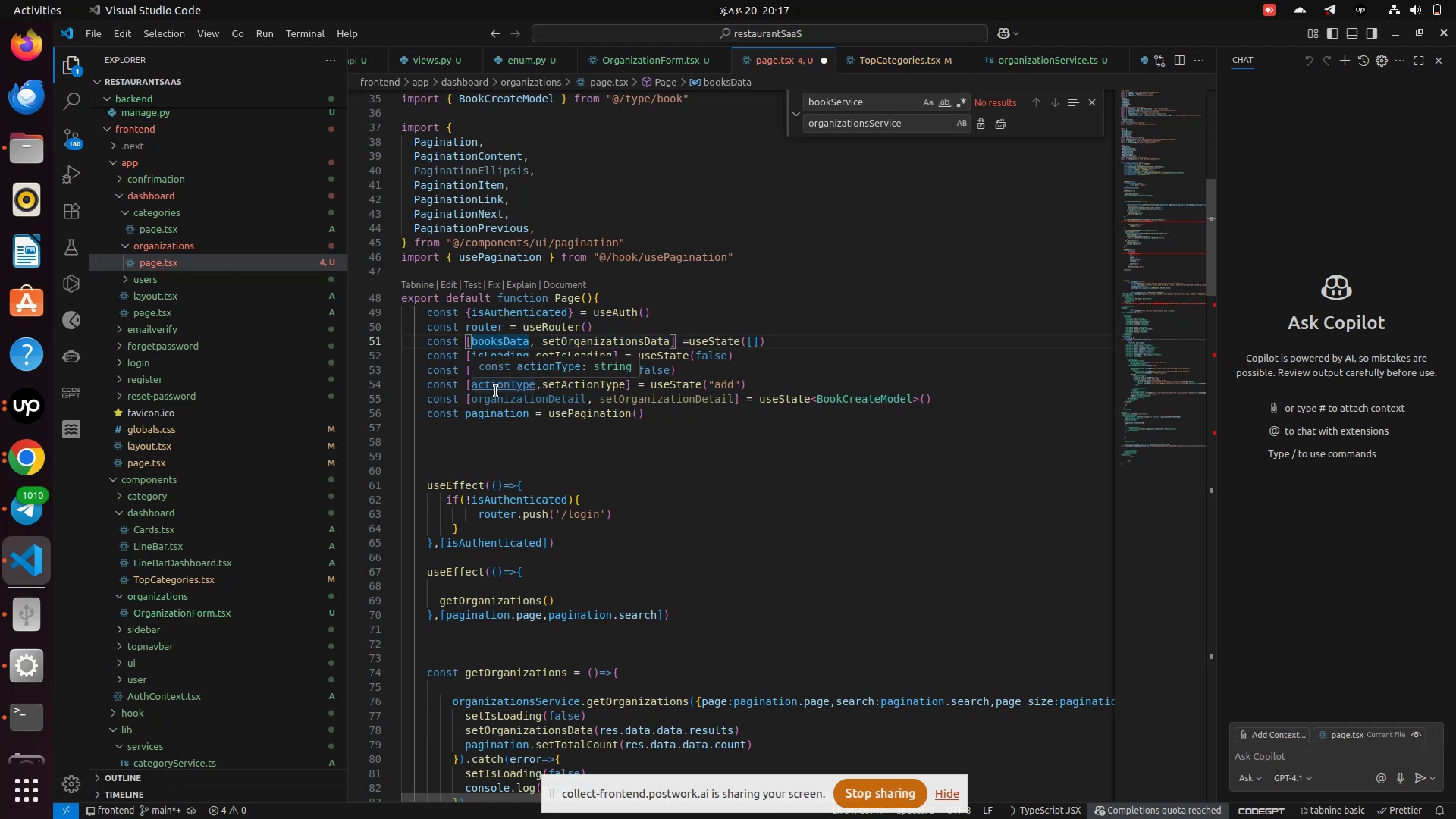 
key(Control+ControlRight)
 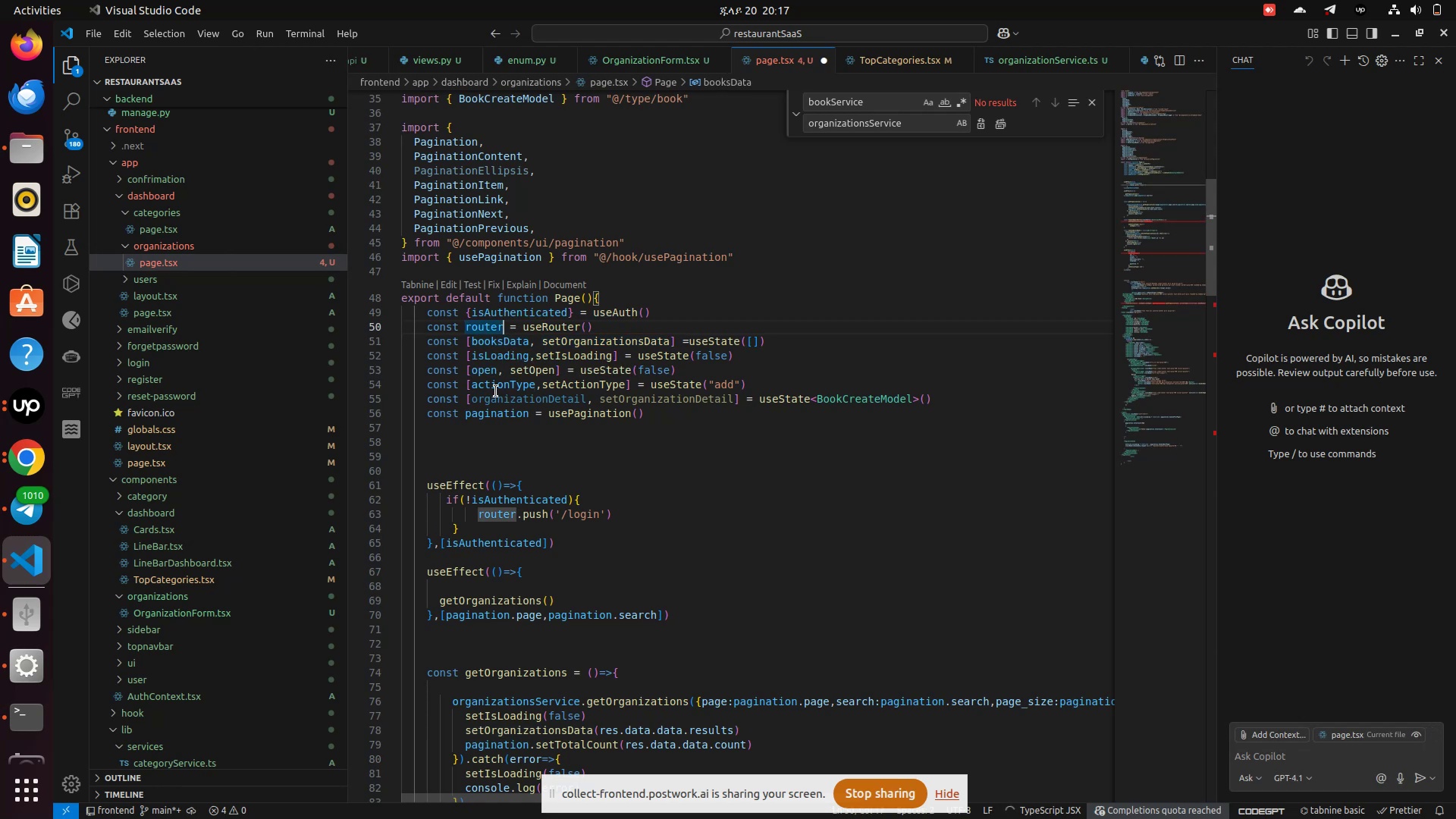 
key(ArrowUp)
 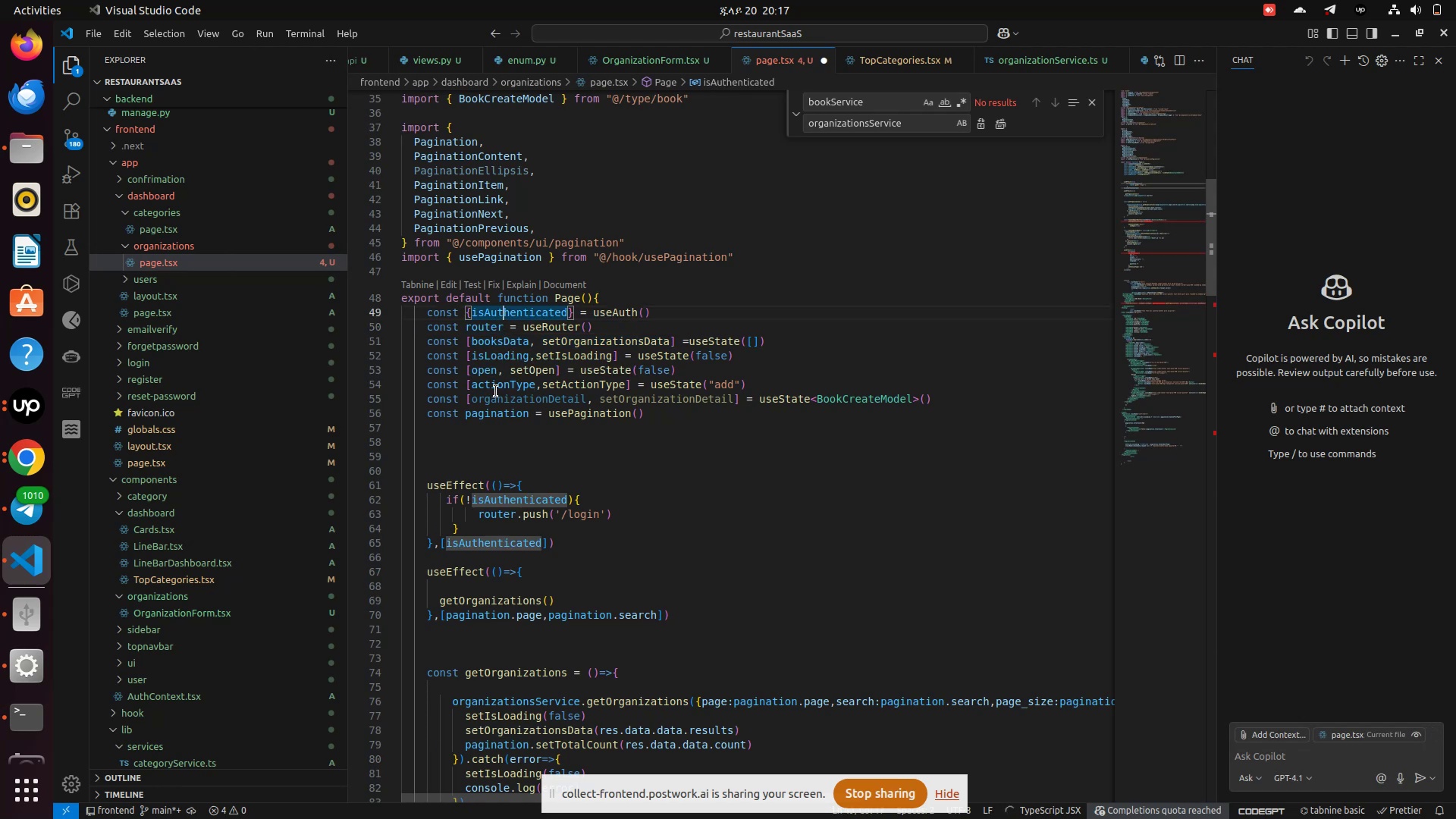 
key(ArrowUp)
 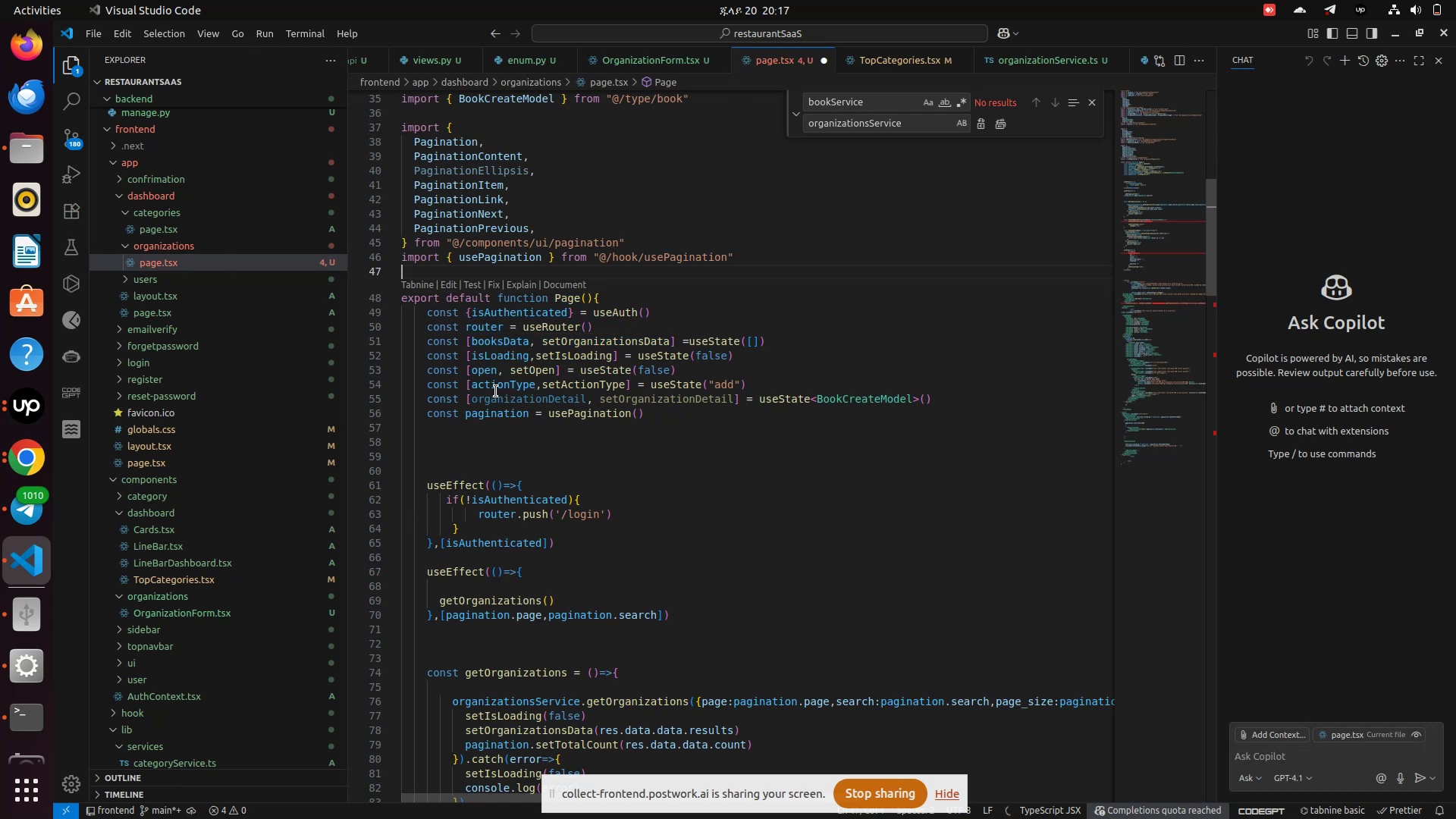 
key(ArrowUp)
 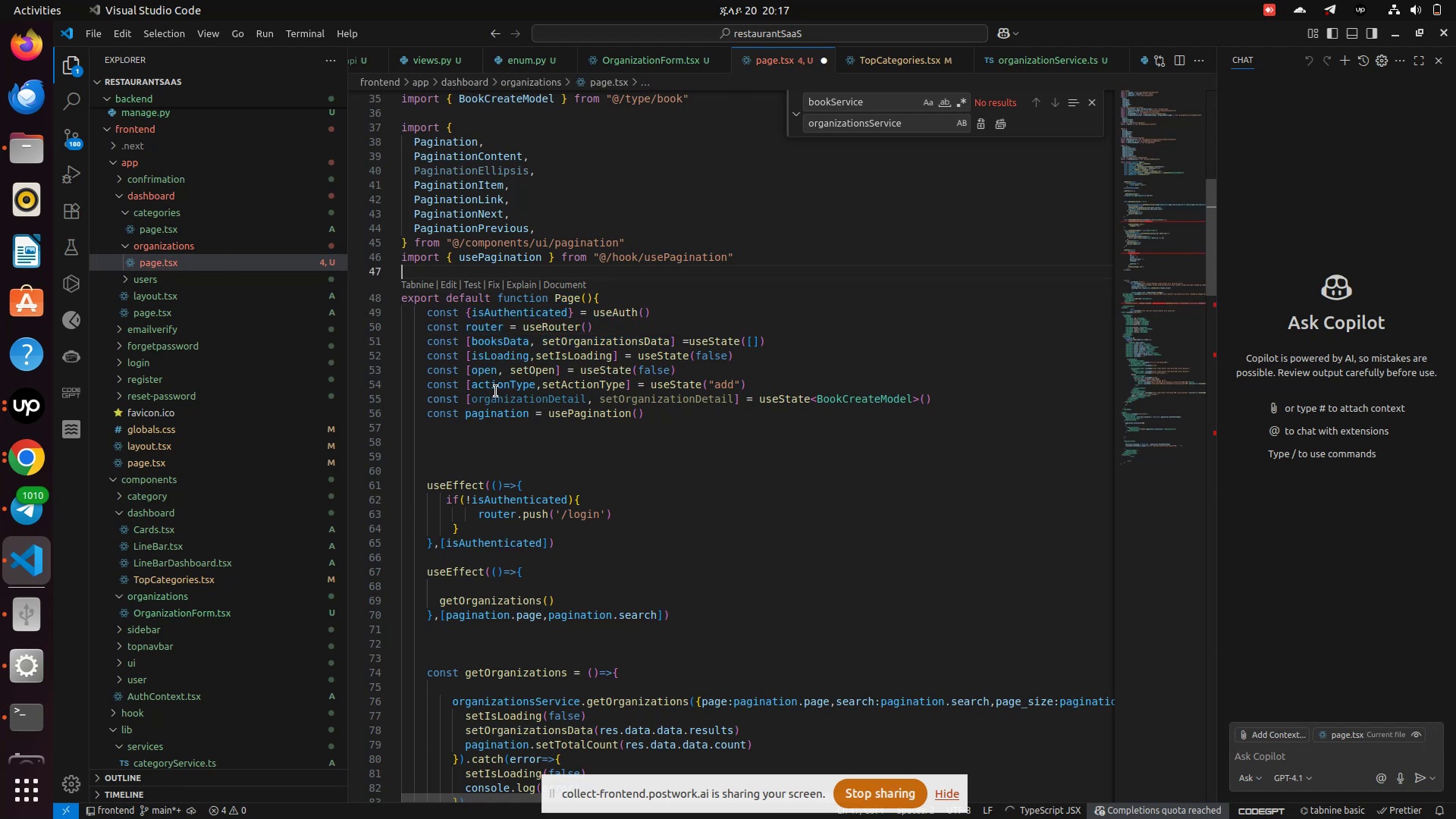 
key(ArrowUp)
 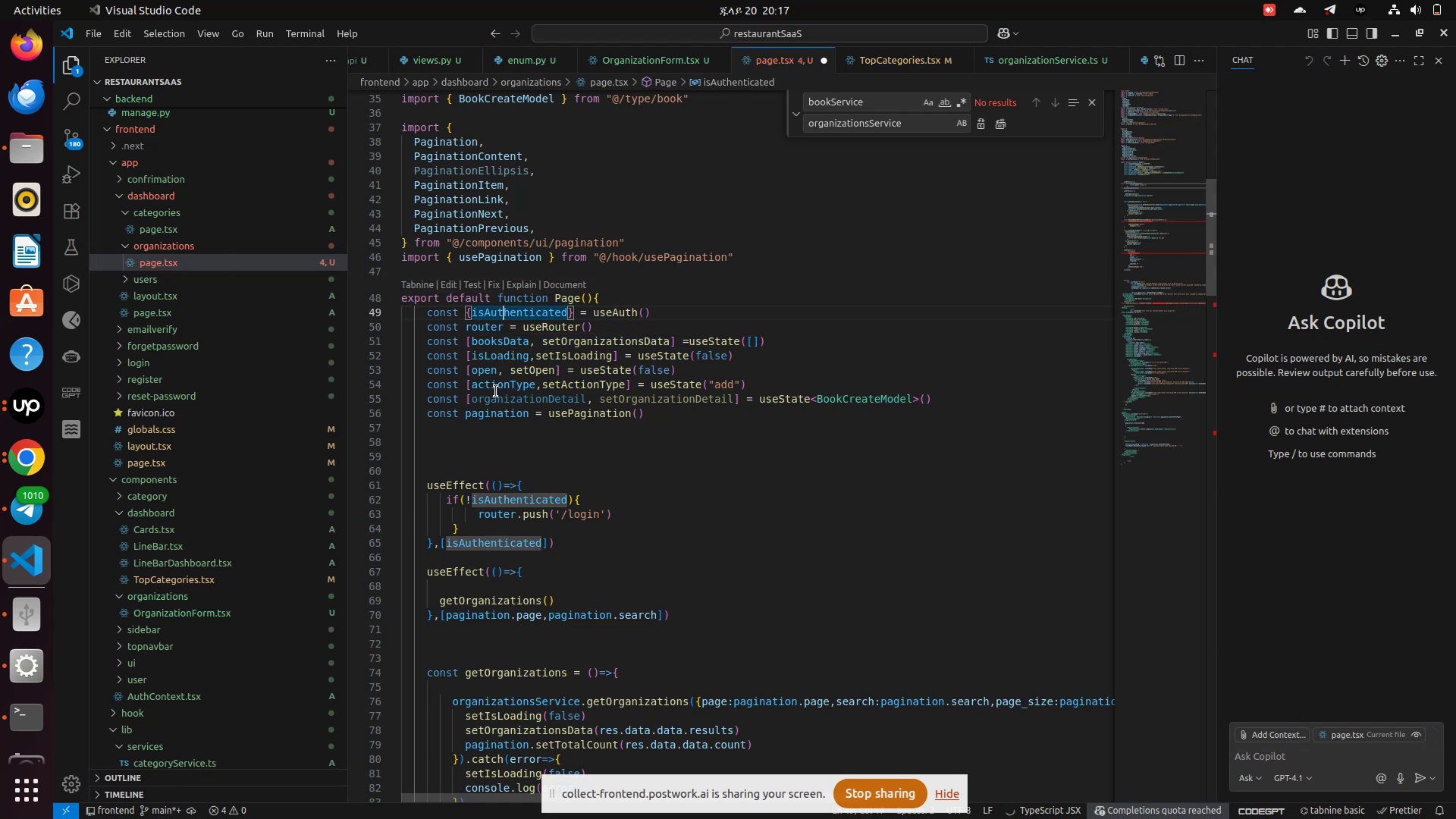 
key(ArrowDown)
 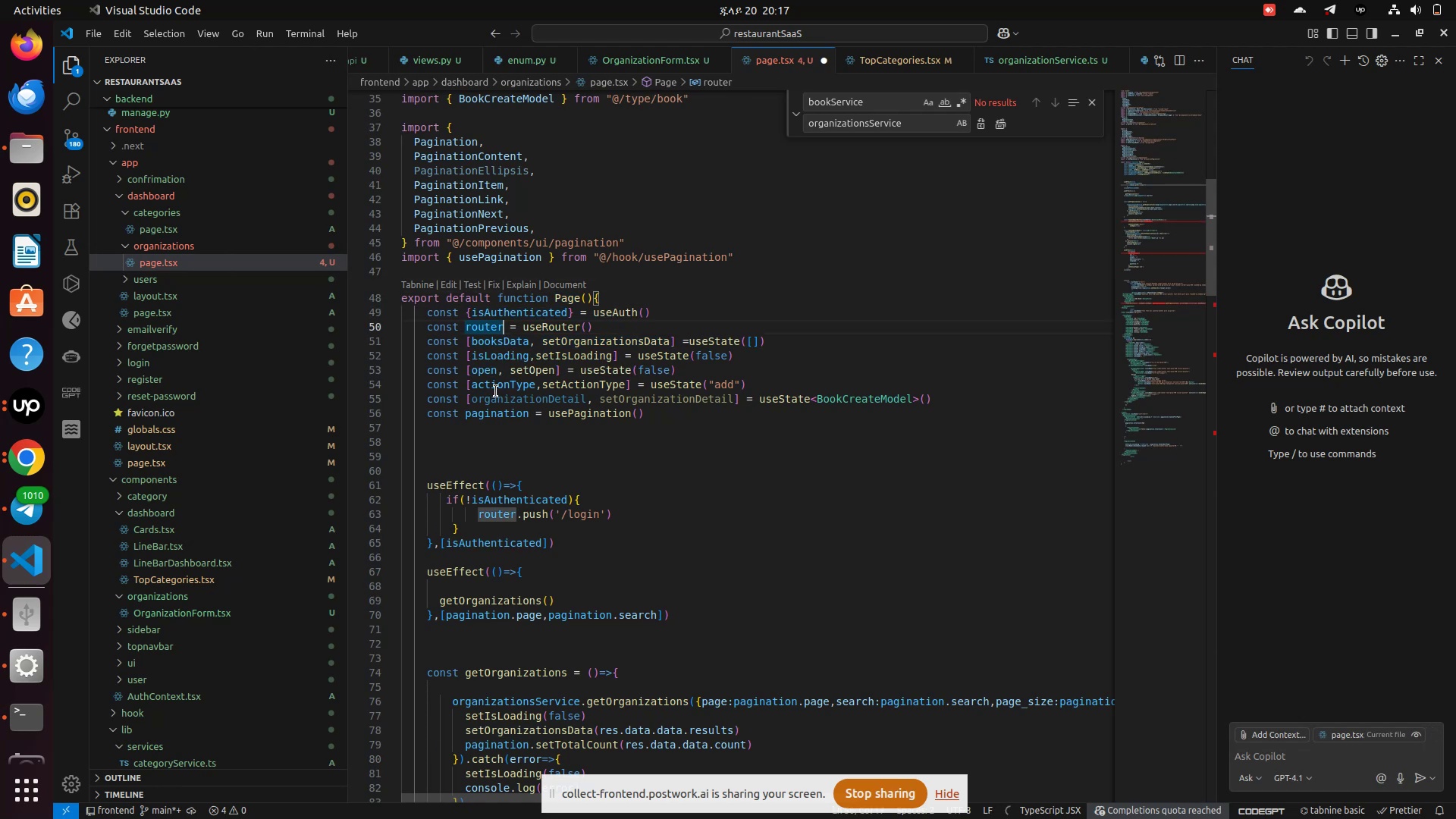 
key(ArrowDown)
 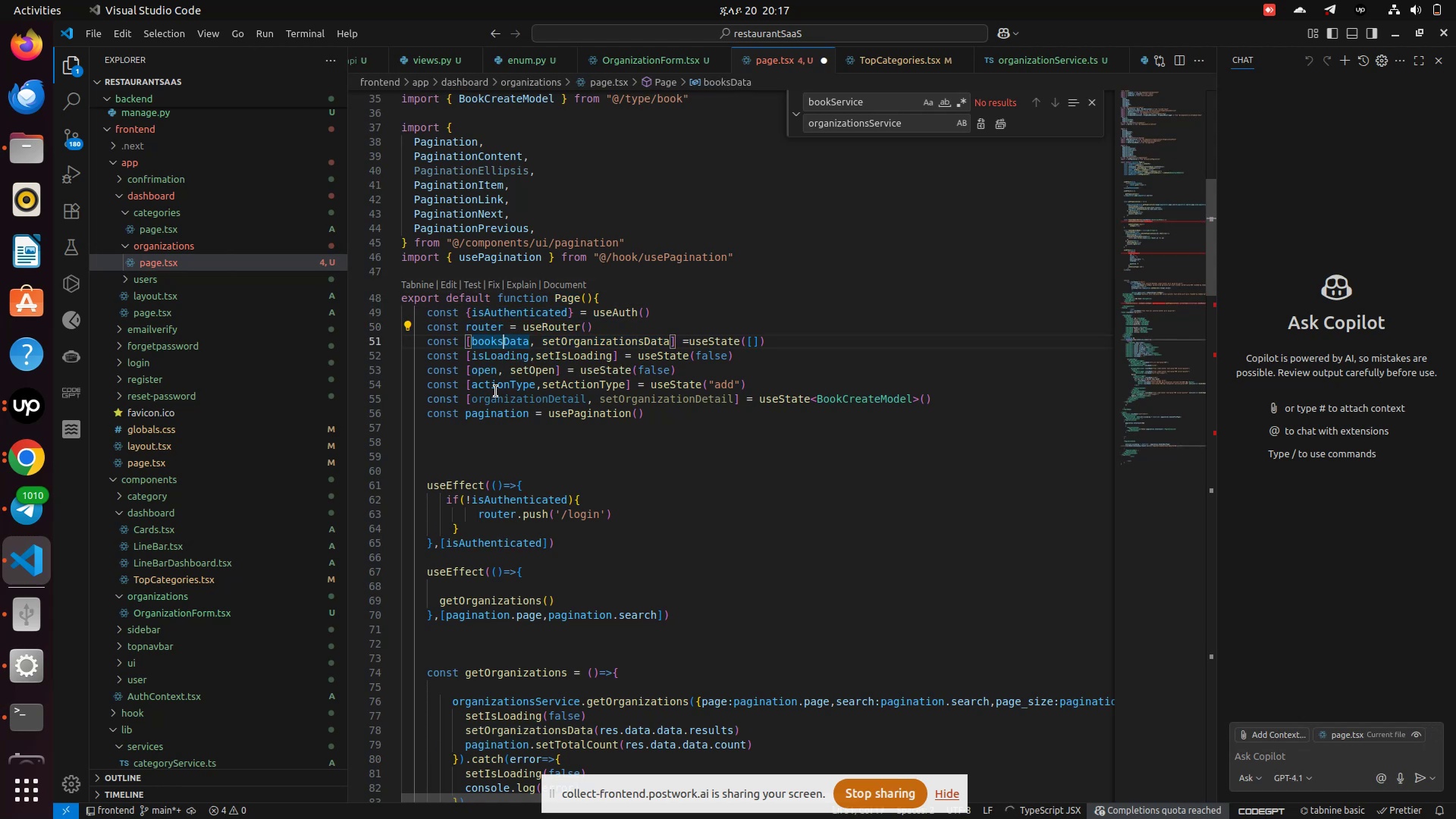 
key(ArrowDown)
 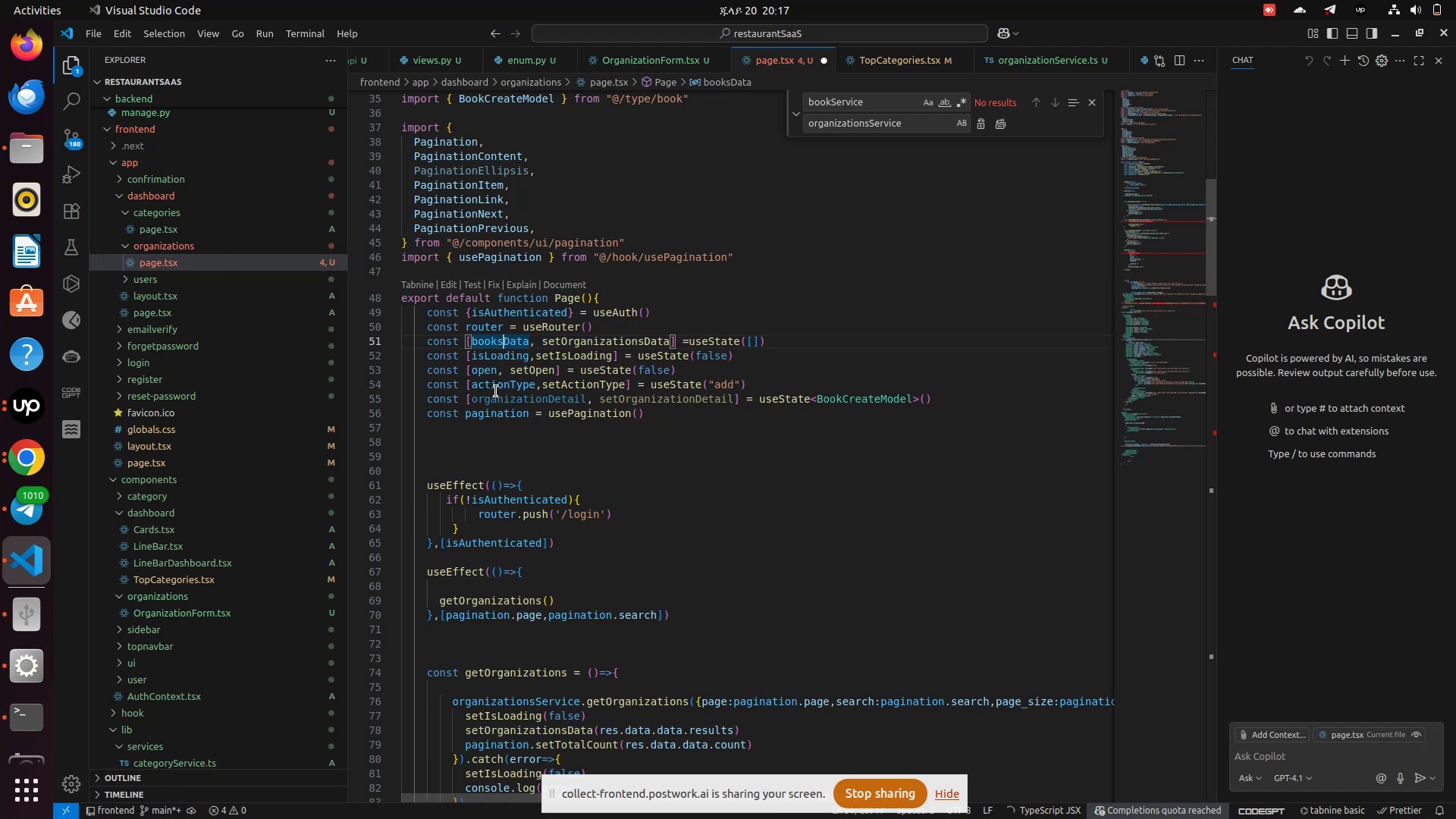 
key(ArrowDown)
 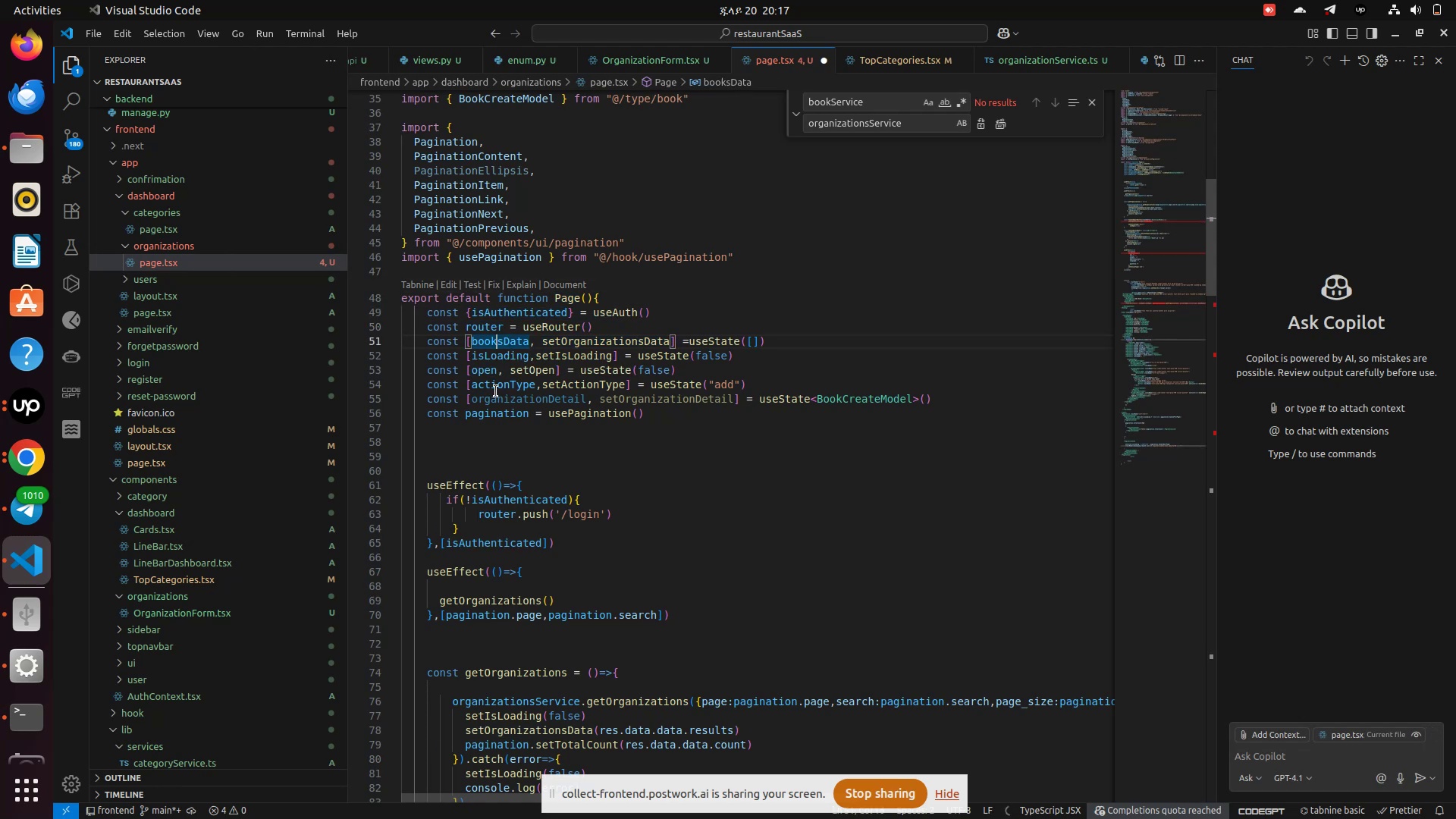 
key(ArrowLeft)
 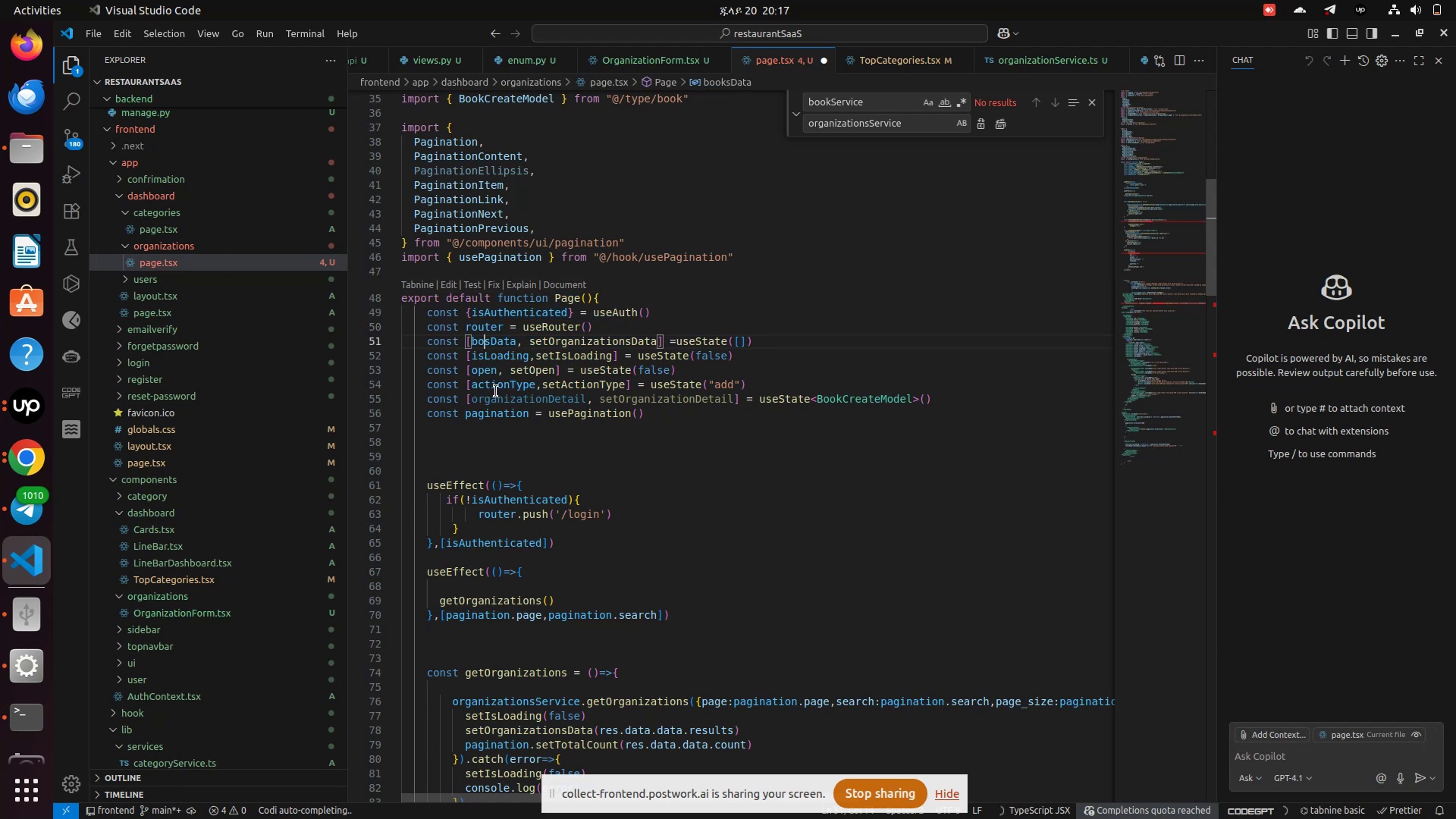 
key(Backspace)
key(Backspace)
key(Backspace)
key(Backspace)
type(organi)
key(Tab)
type(s)
key(Backspace)
 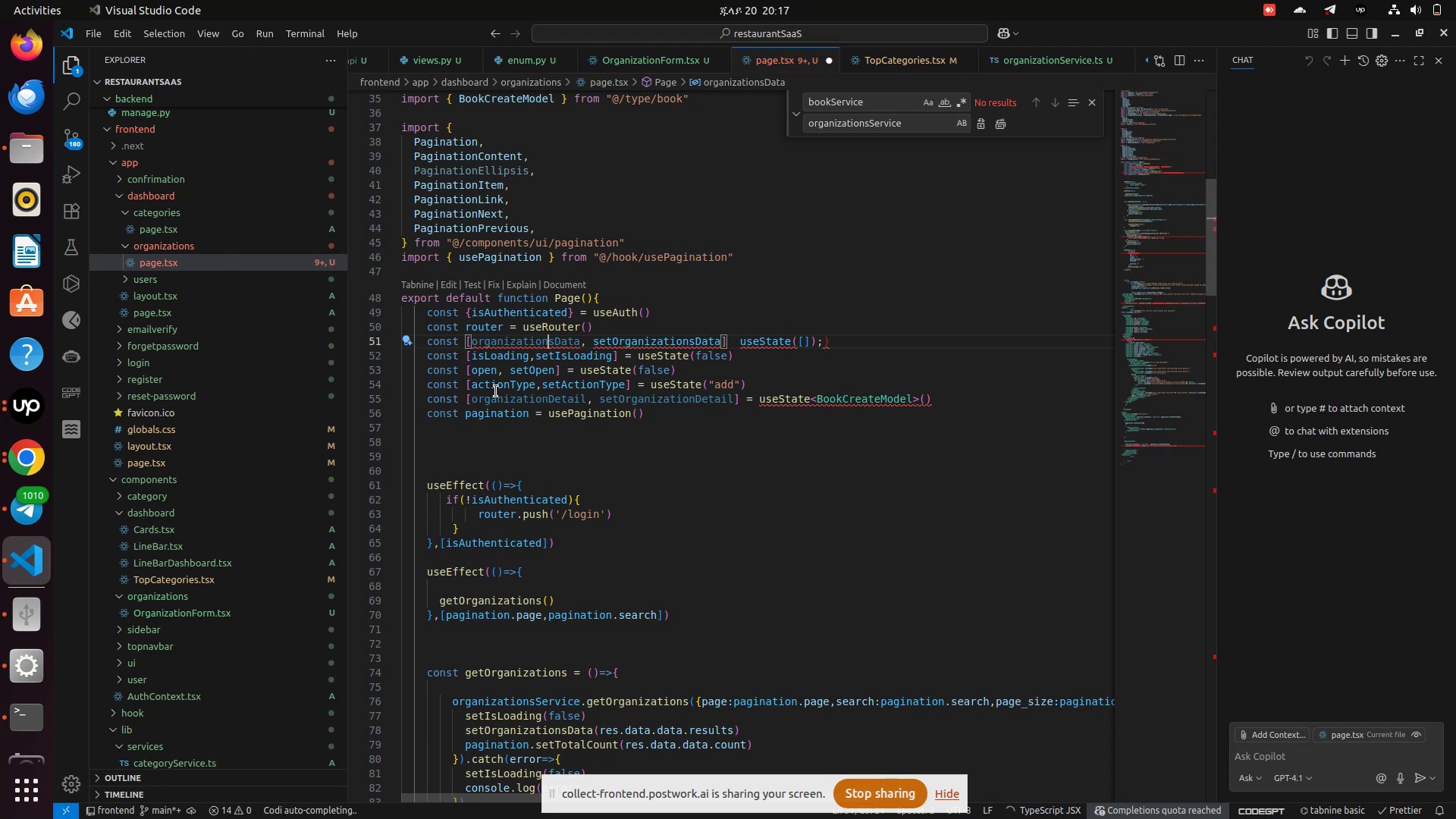 
key(ArrowRight)
 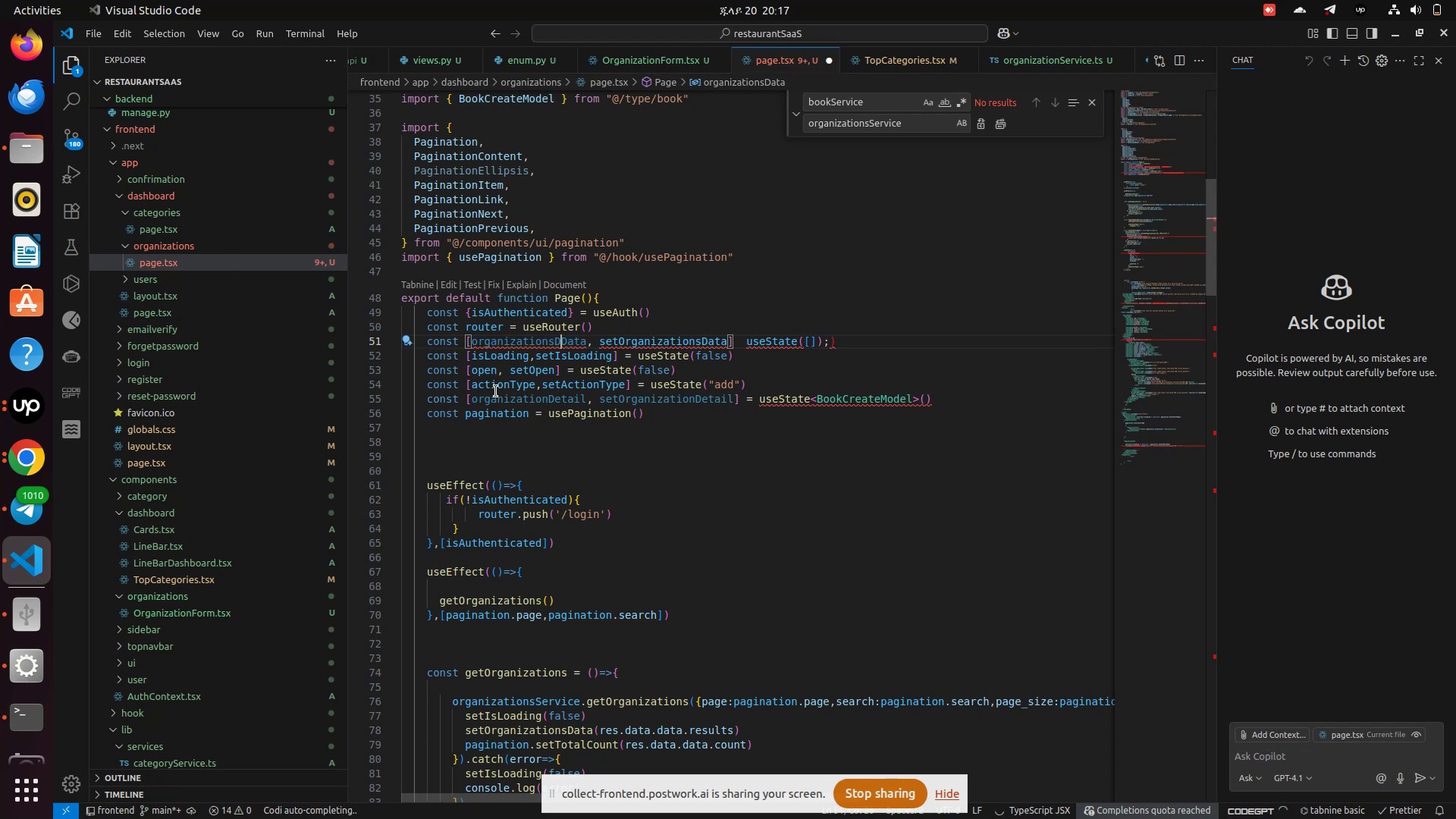 
key(Shift+D)
 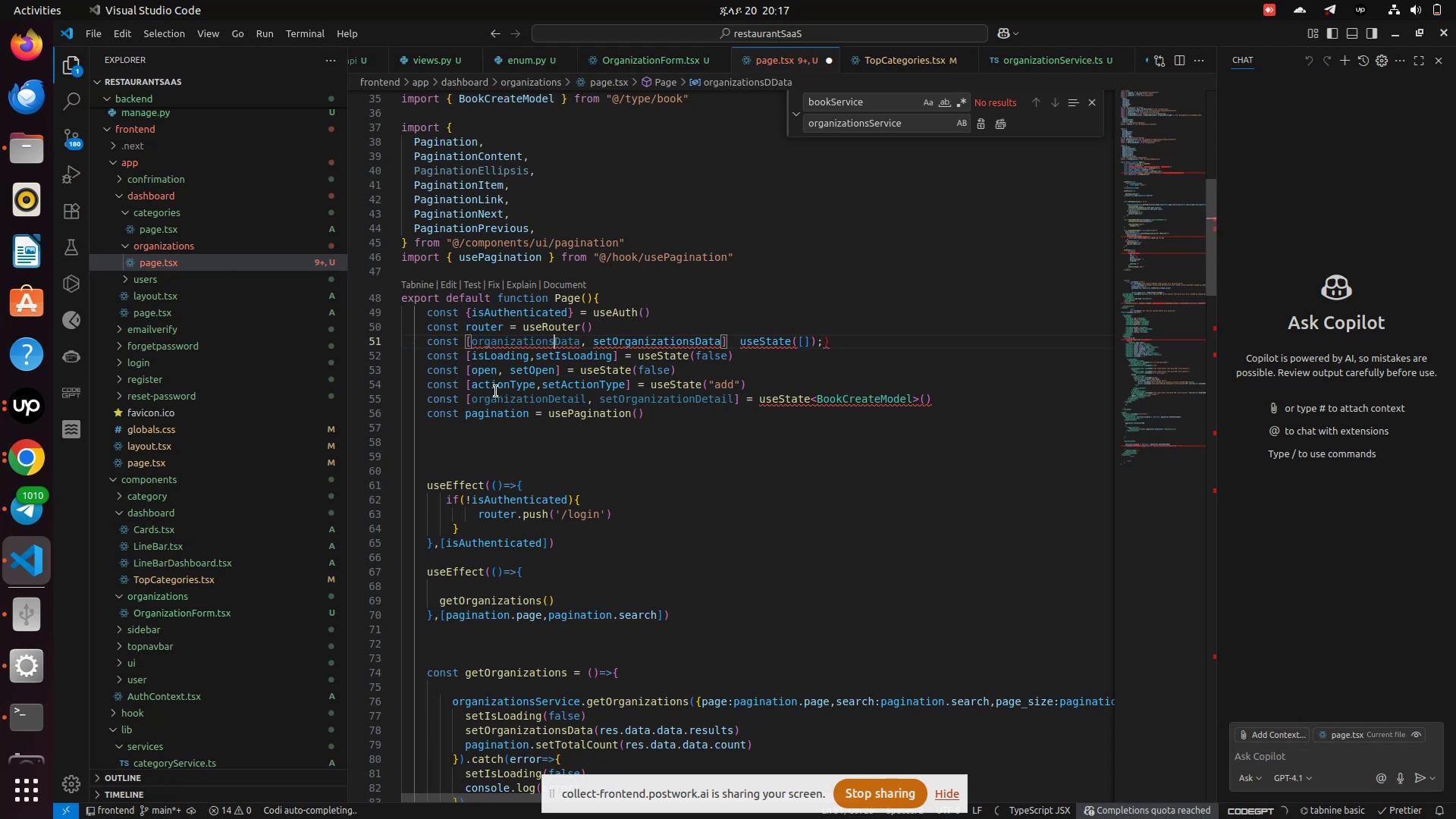 
key(Backspace)
 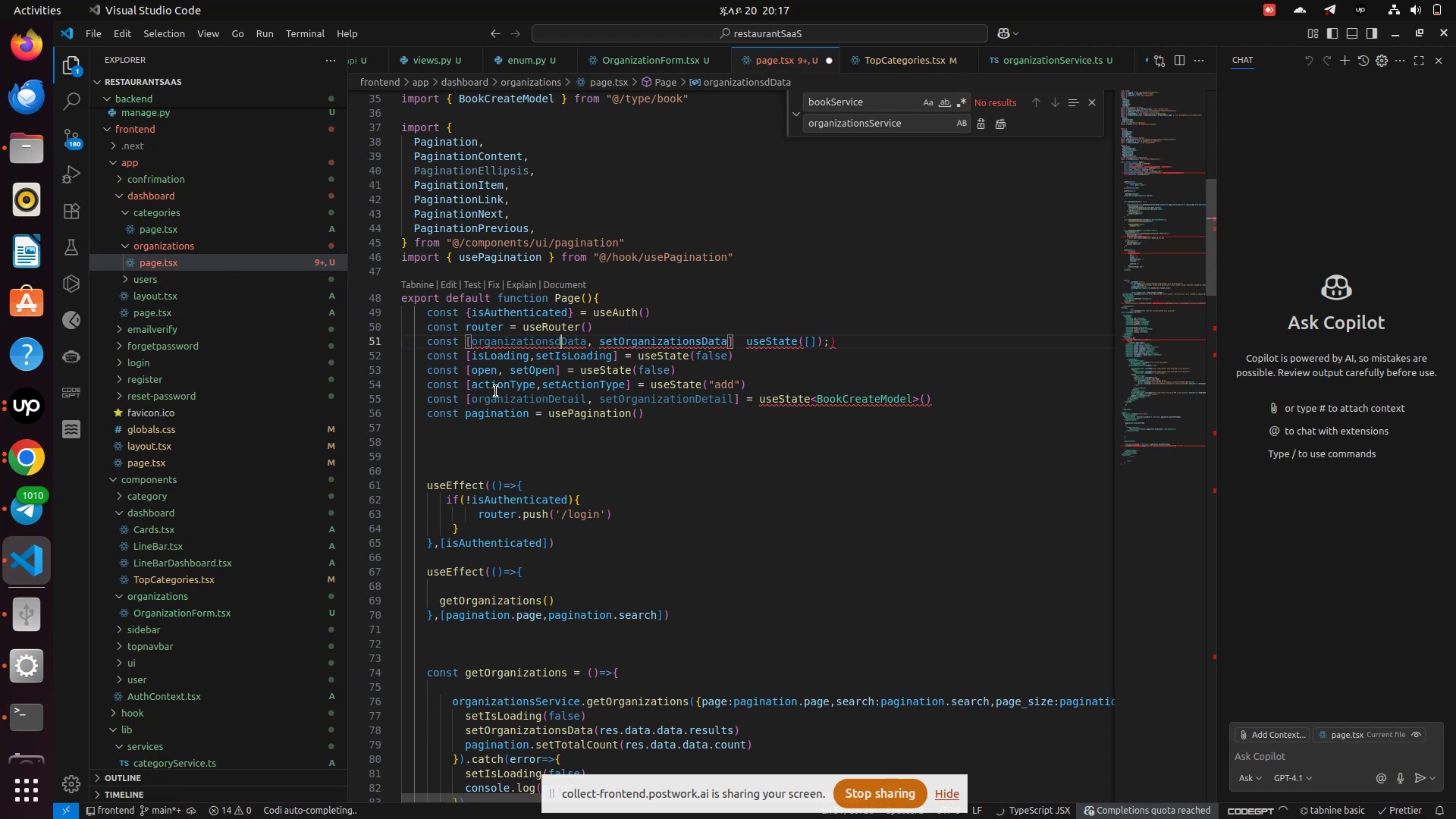 
key(D)
 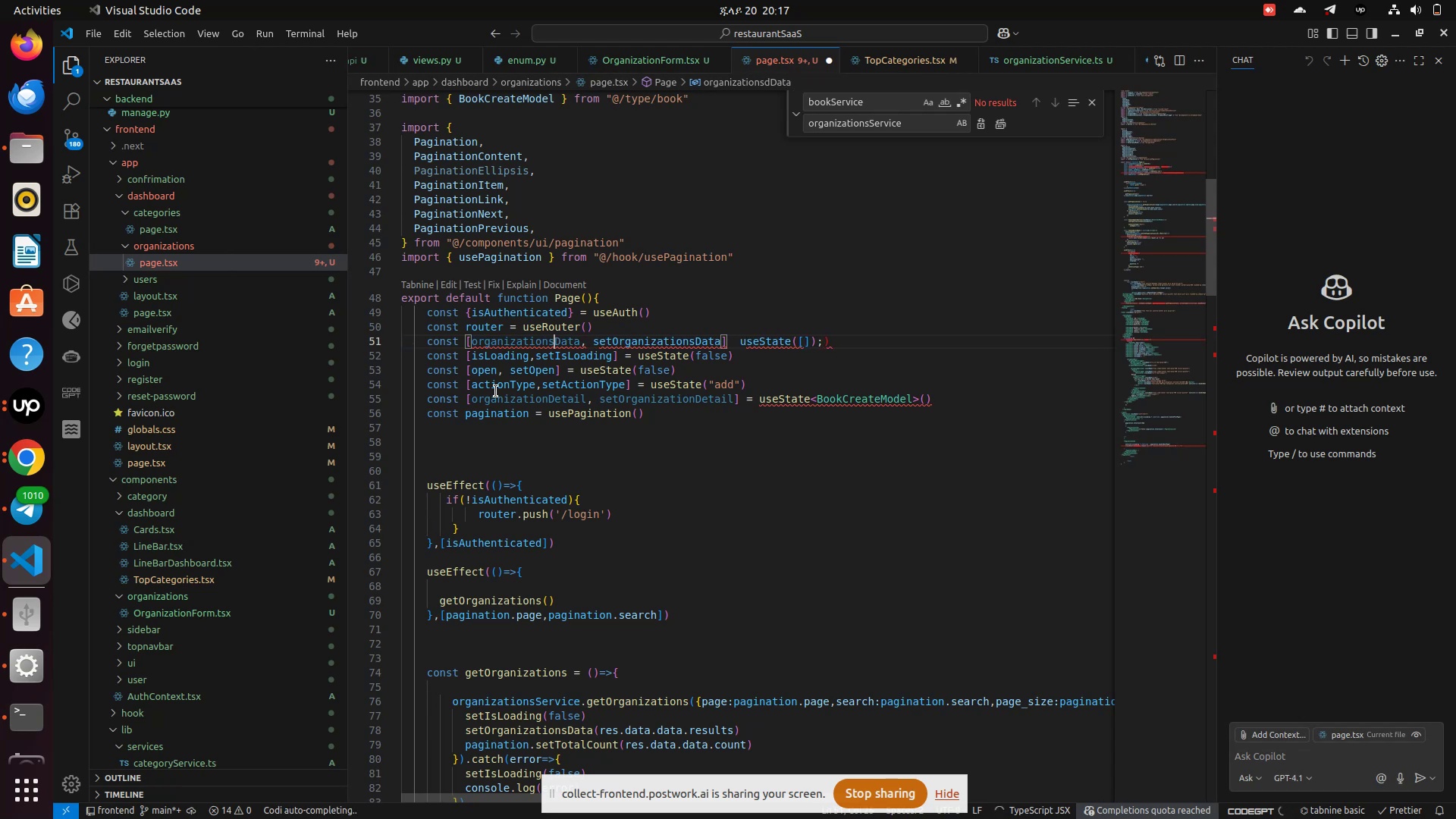 
key(Backspace)
 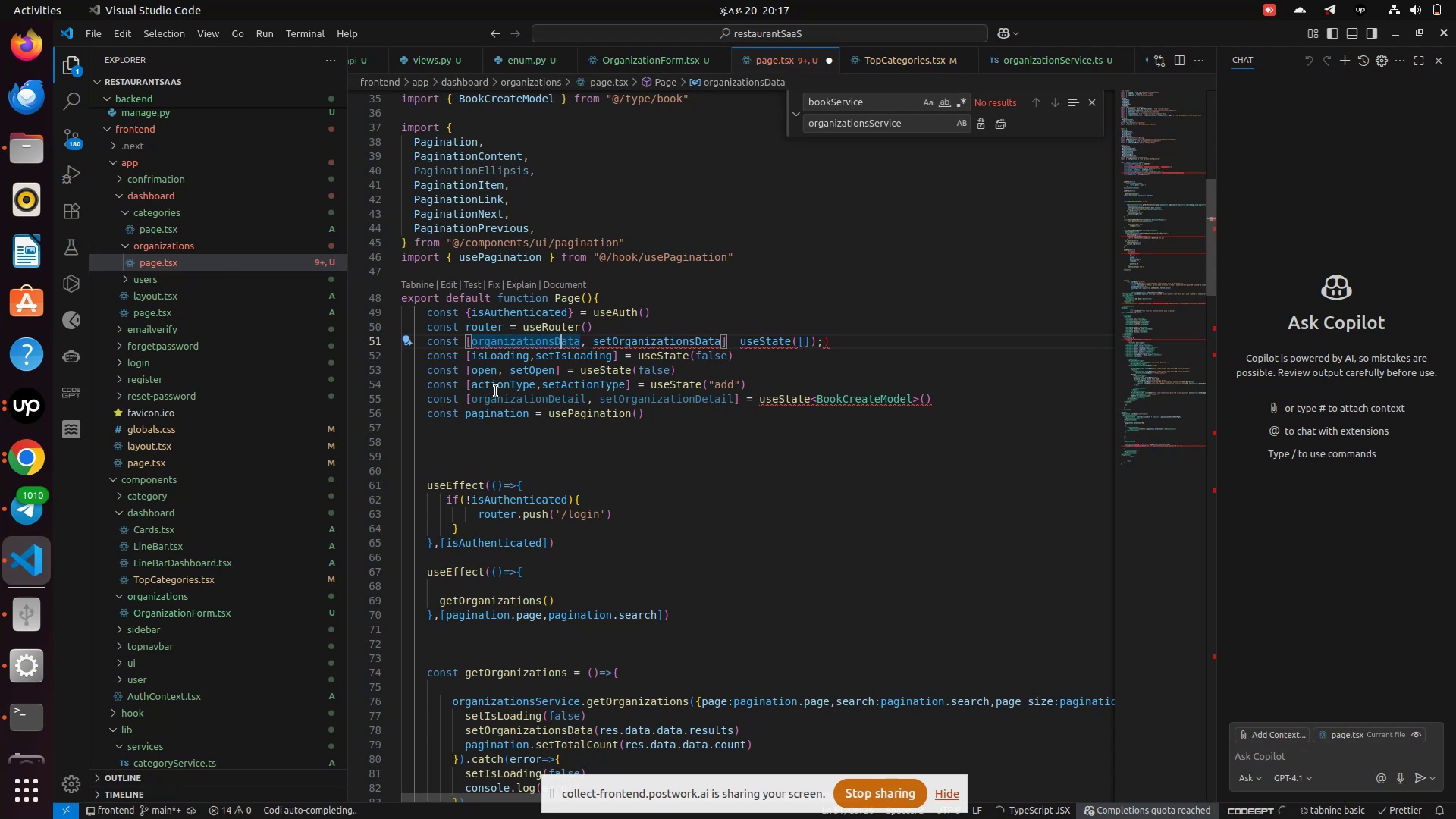 
key(ArrowRight)
 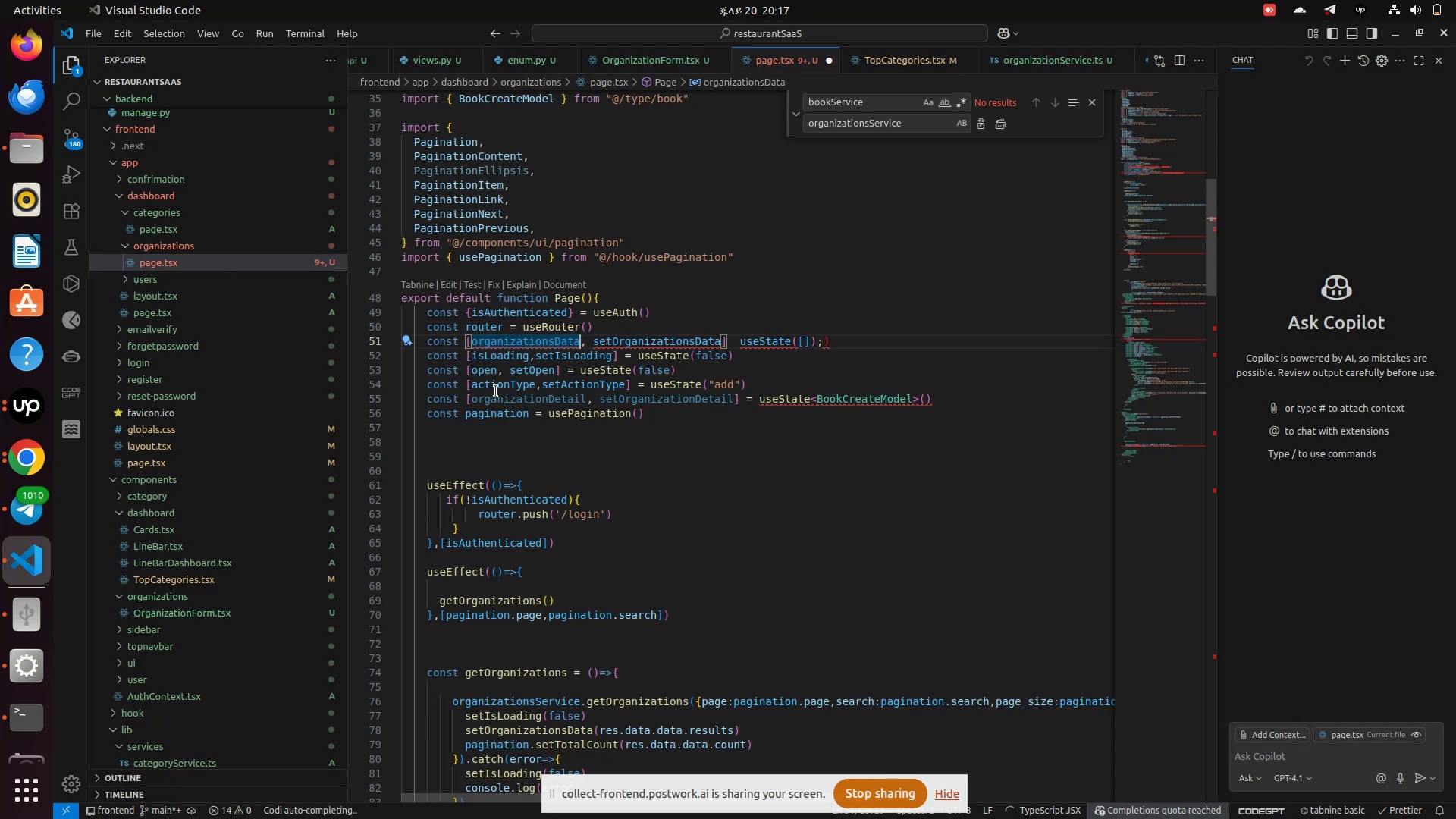 
key(ArrowRight)
 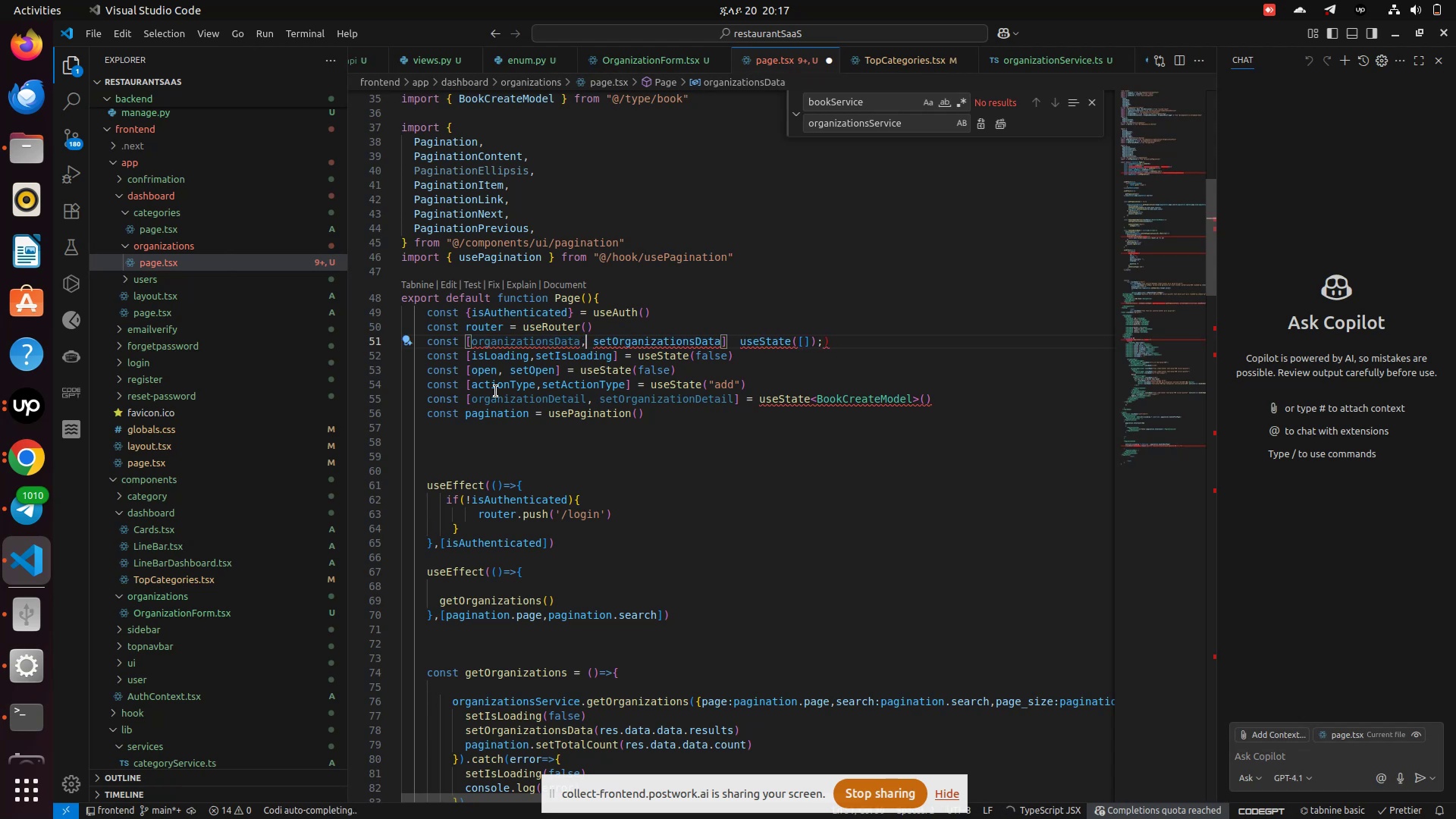 
key(ArrowRight)
 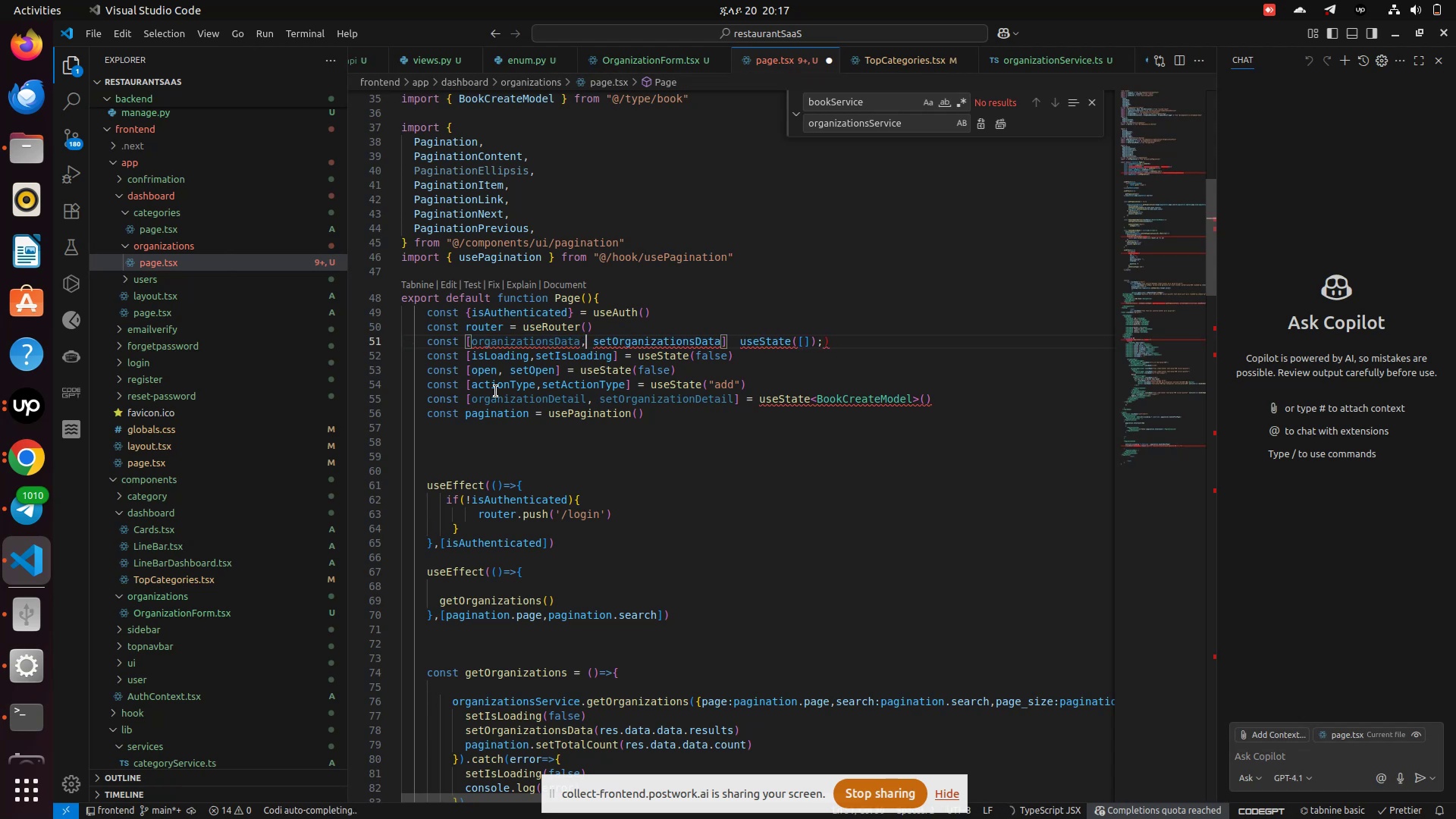 
key(ArrowRight)
 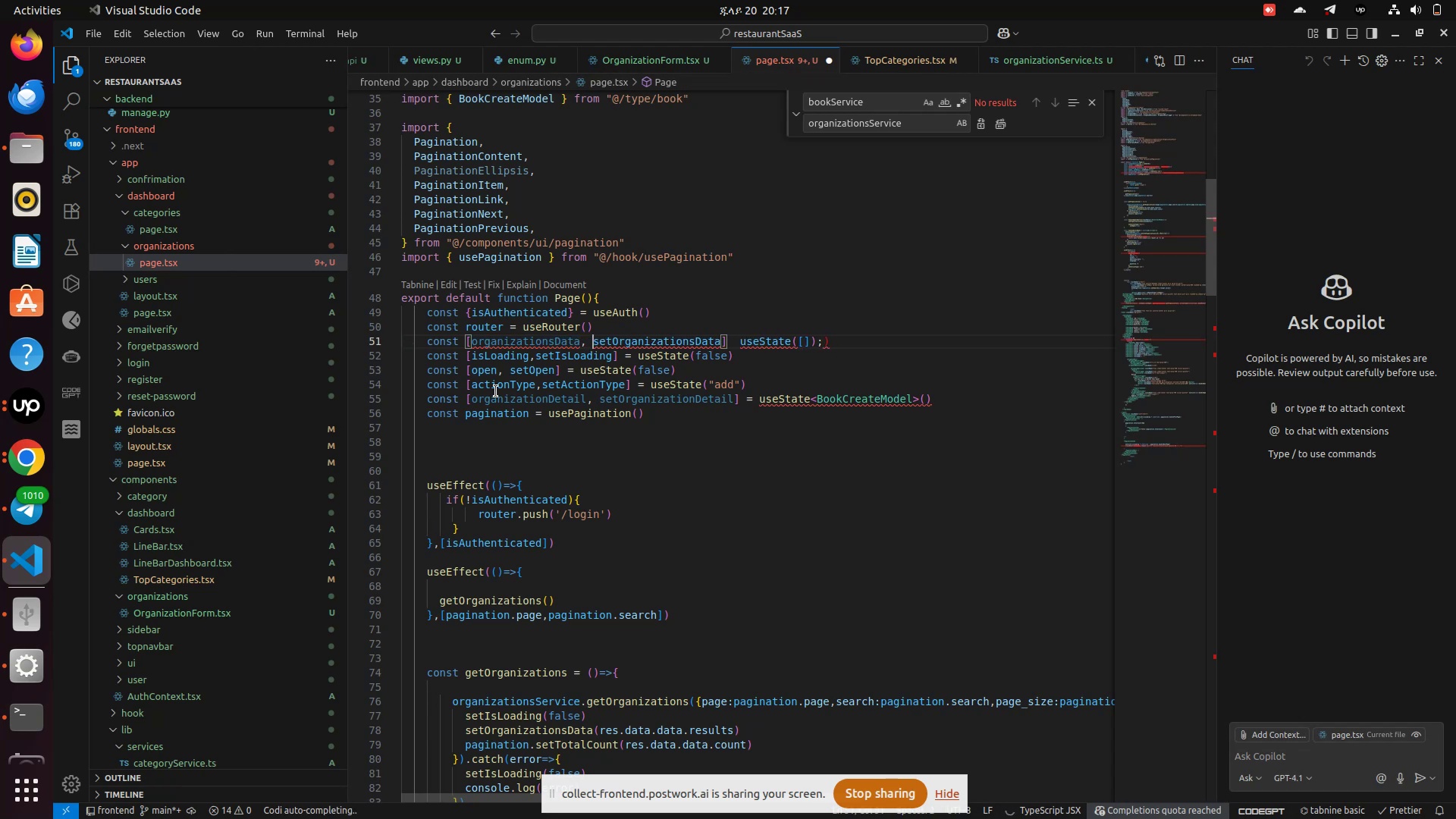 
key(ArrowRight)
 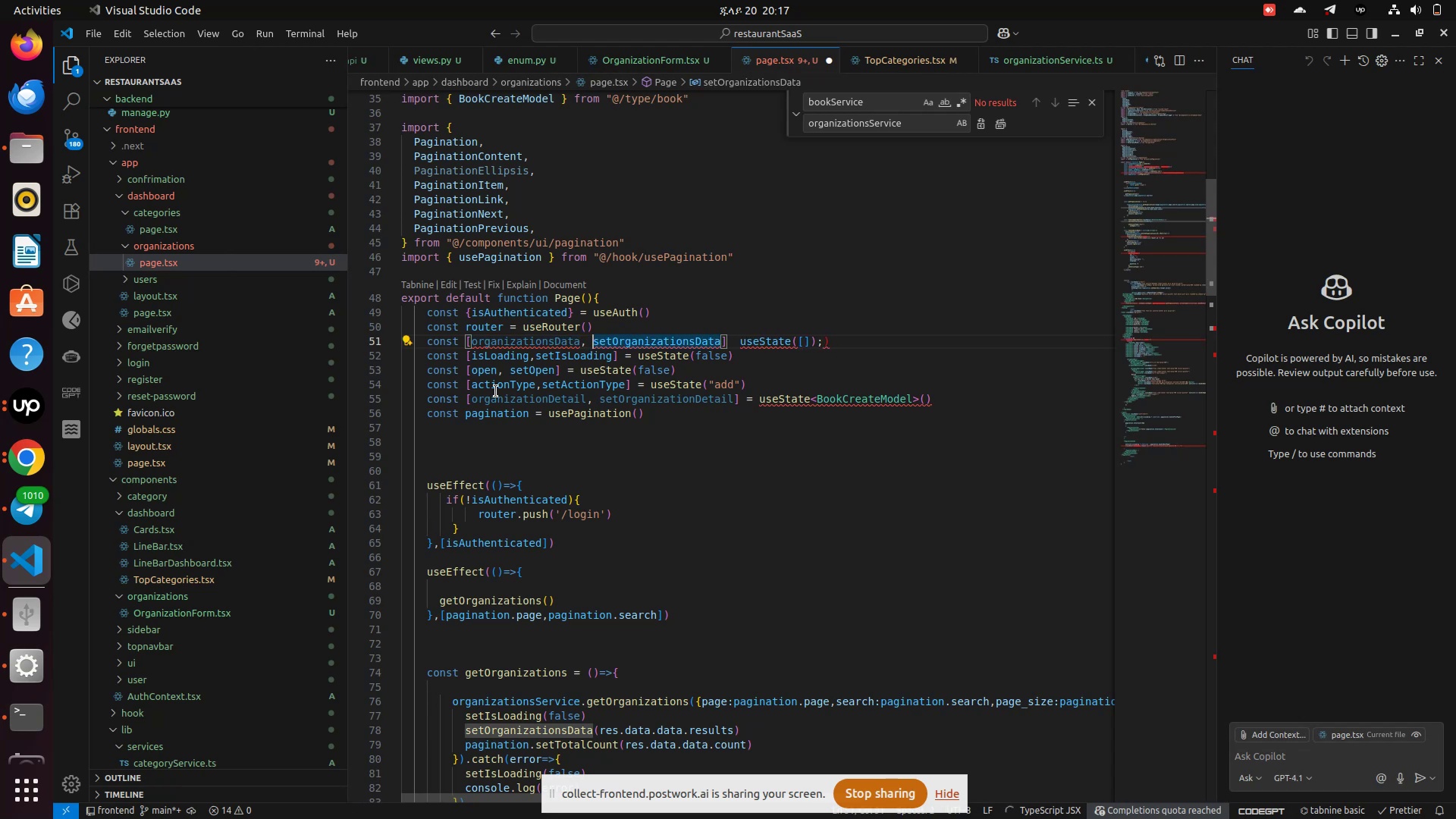 
hold_key(key=ArrowRight, duration=0.47)
 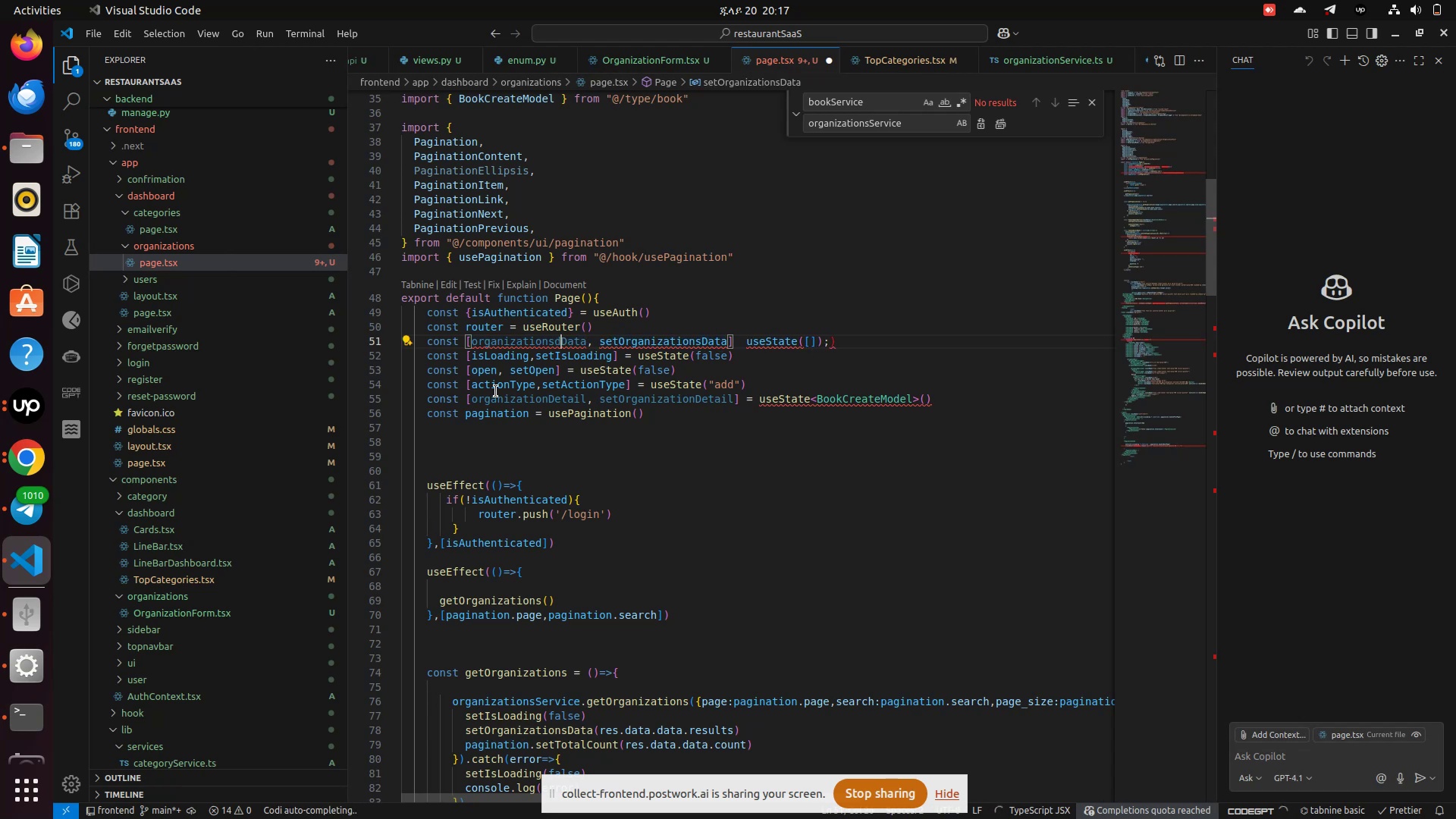 
key(Control+Z)
 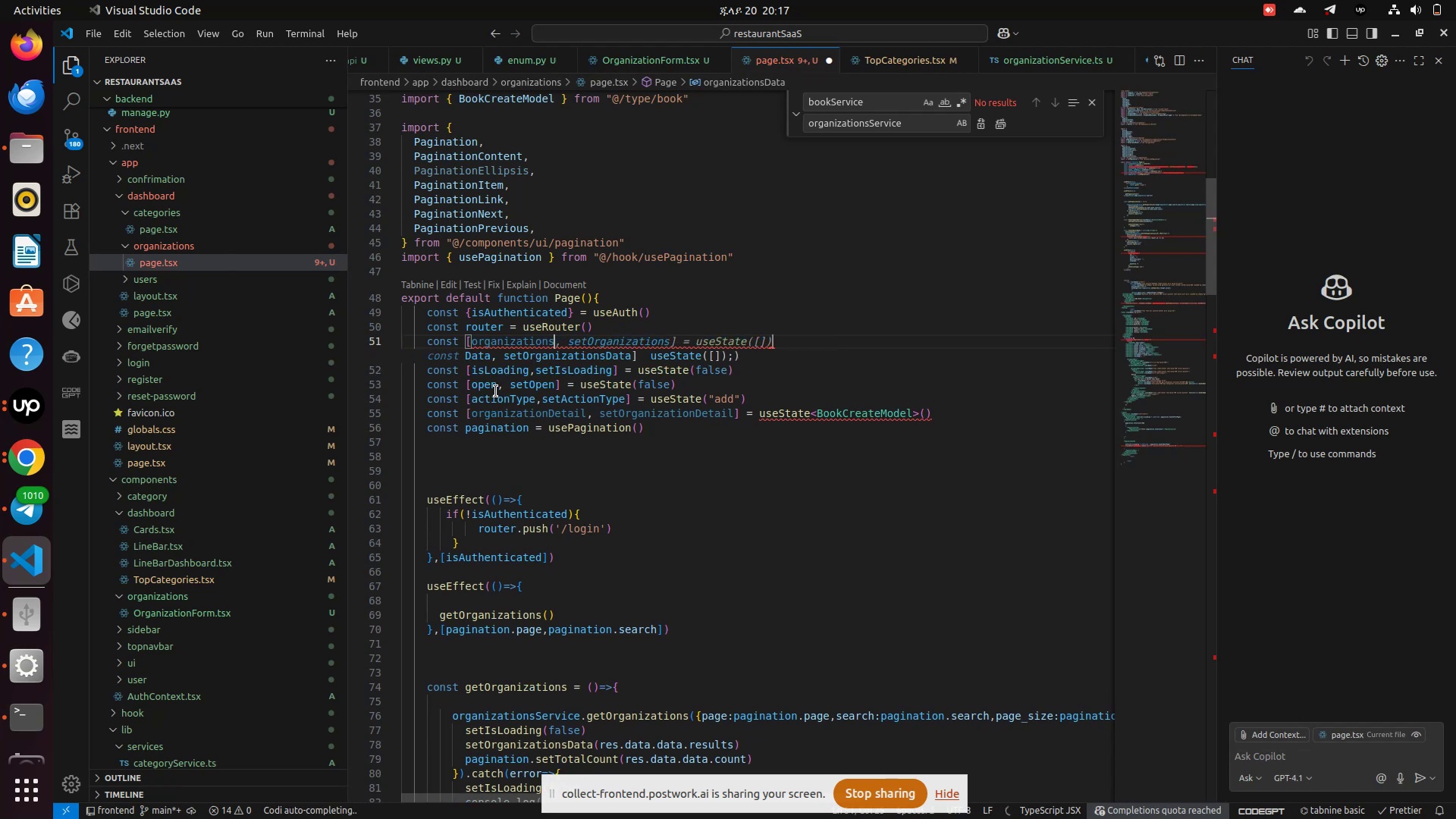 
key(Control+Z)
 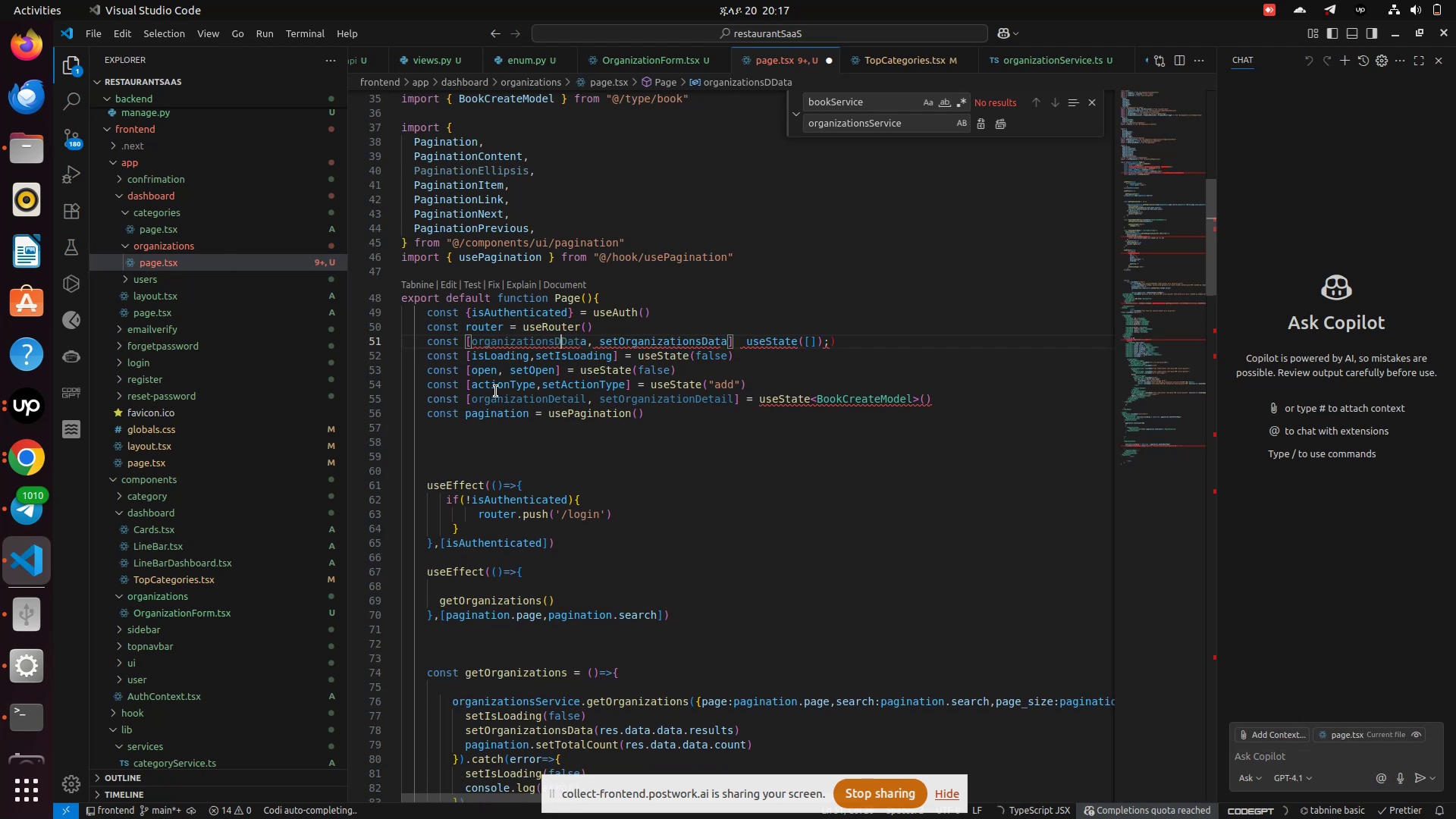 
key(Control+Z)
 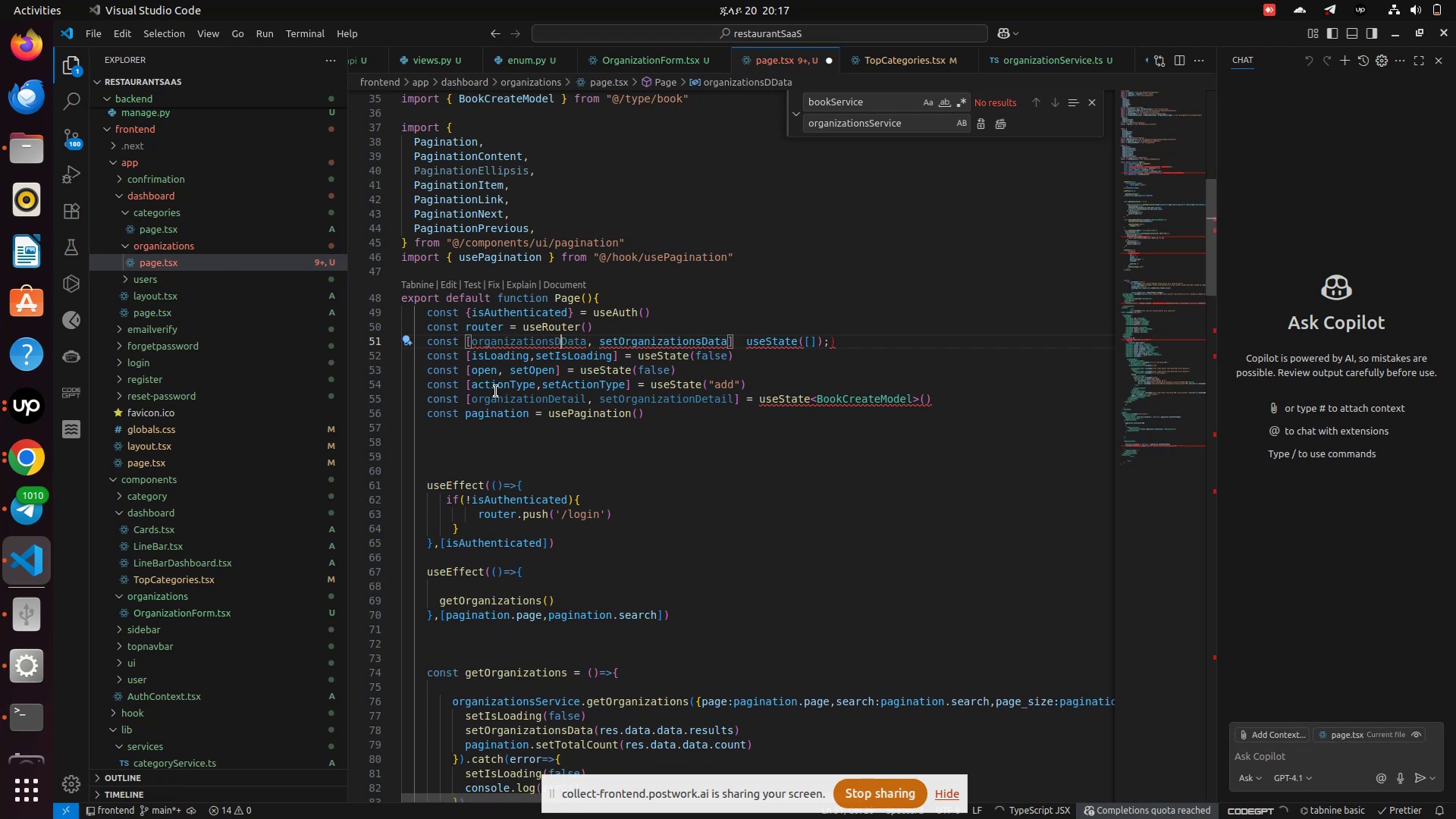 
key(Control+Y)
 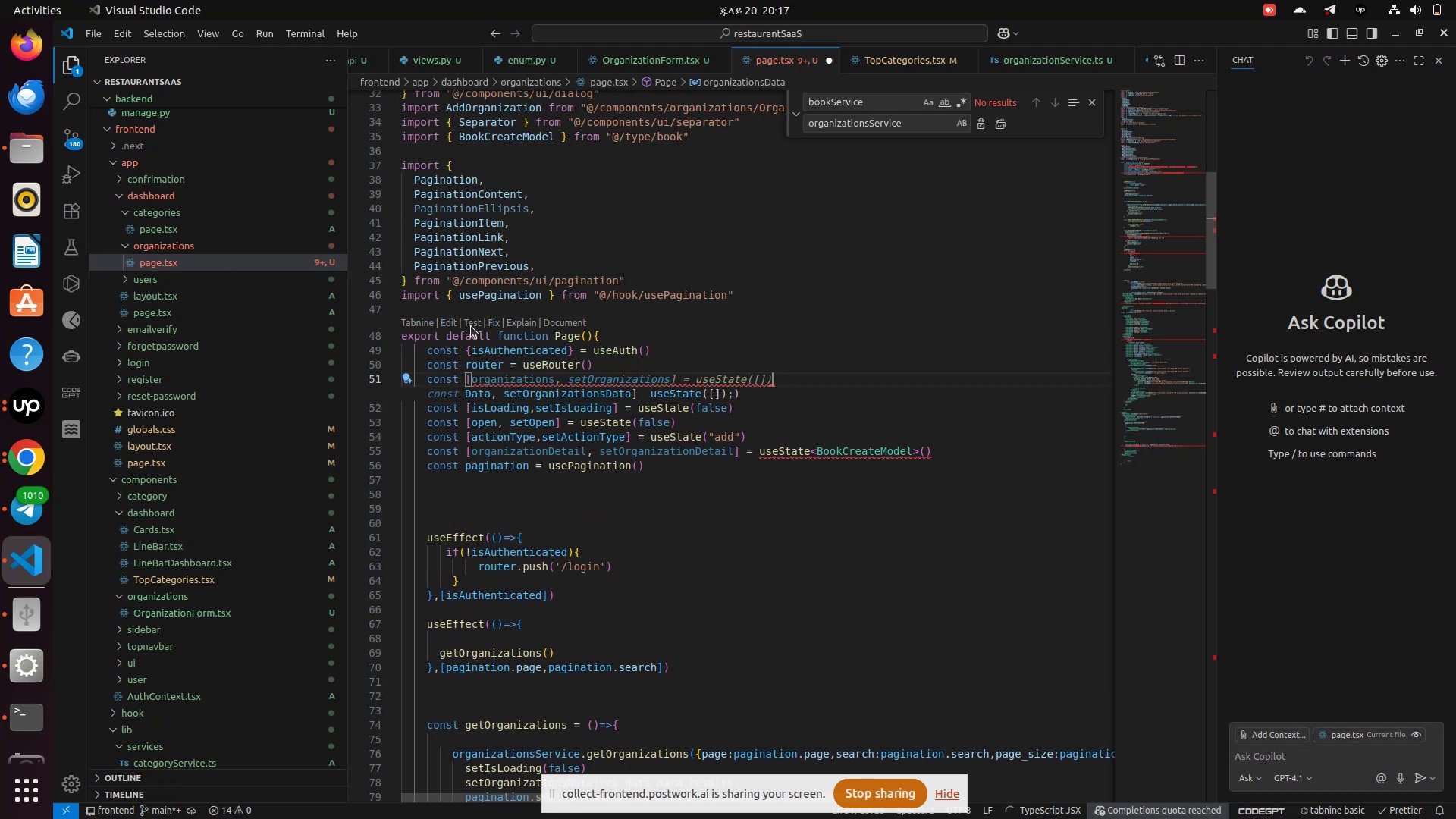 
scroll: coordinate [496, 391], scroll_direction: up, amount: 1.0
 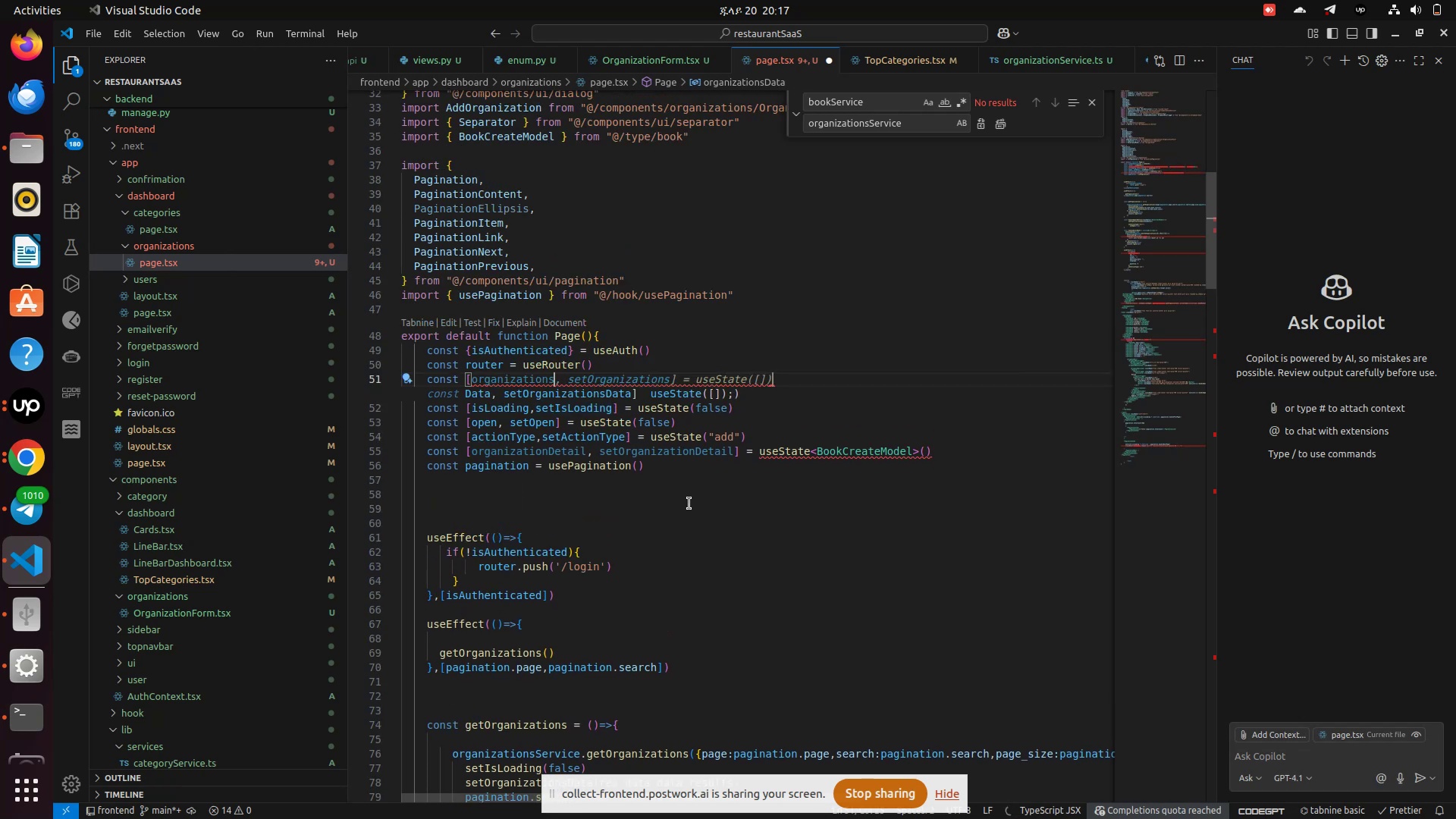 
left_click([689, 504])
 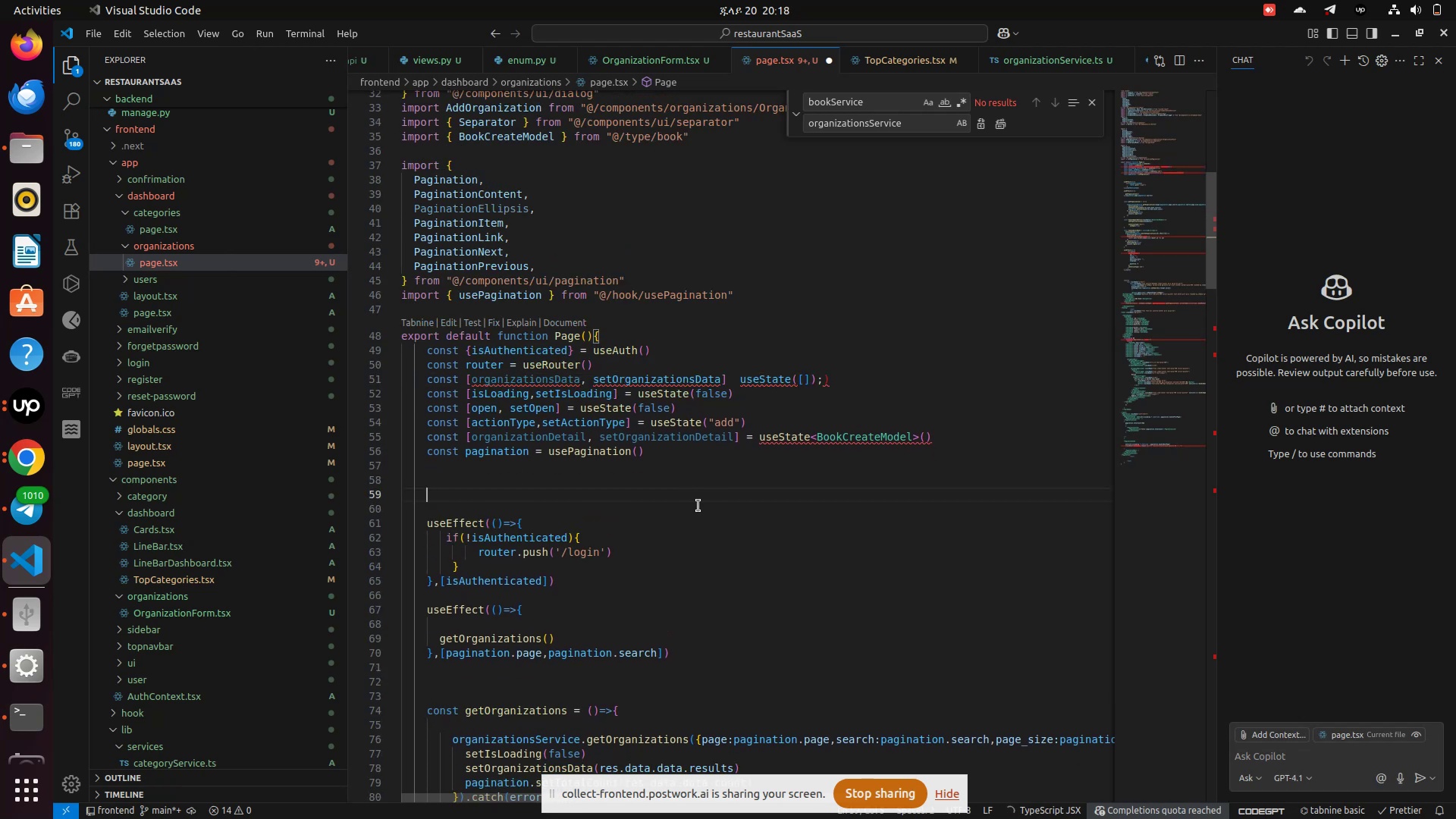 
key(Control+Z)
 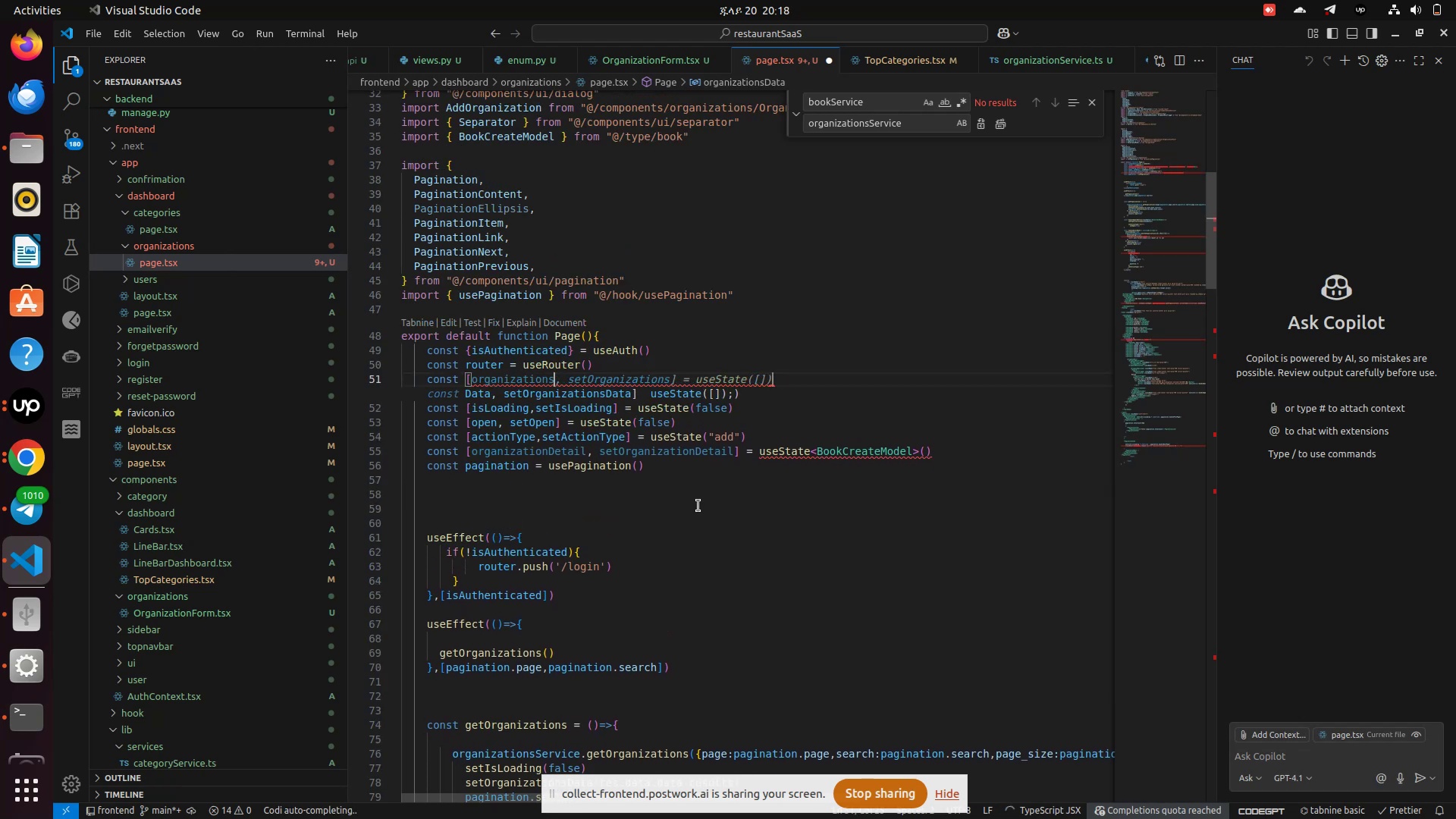 
key(Control+Z)
 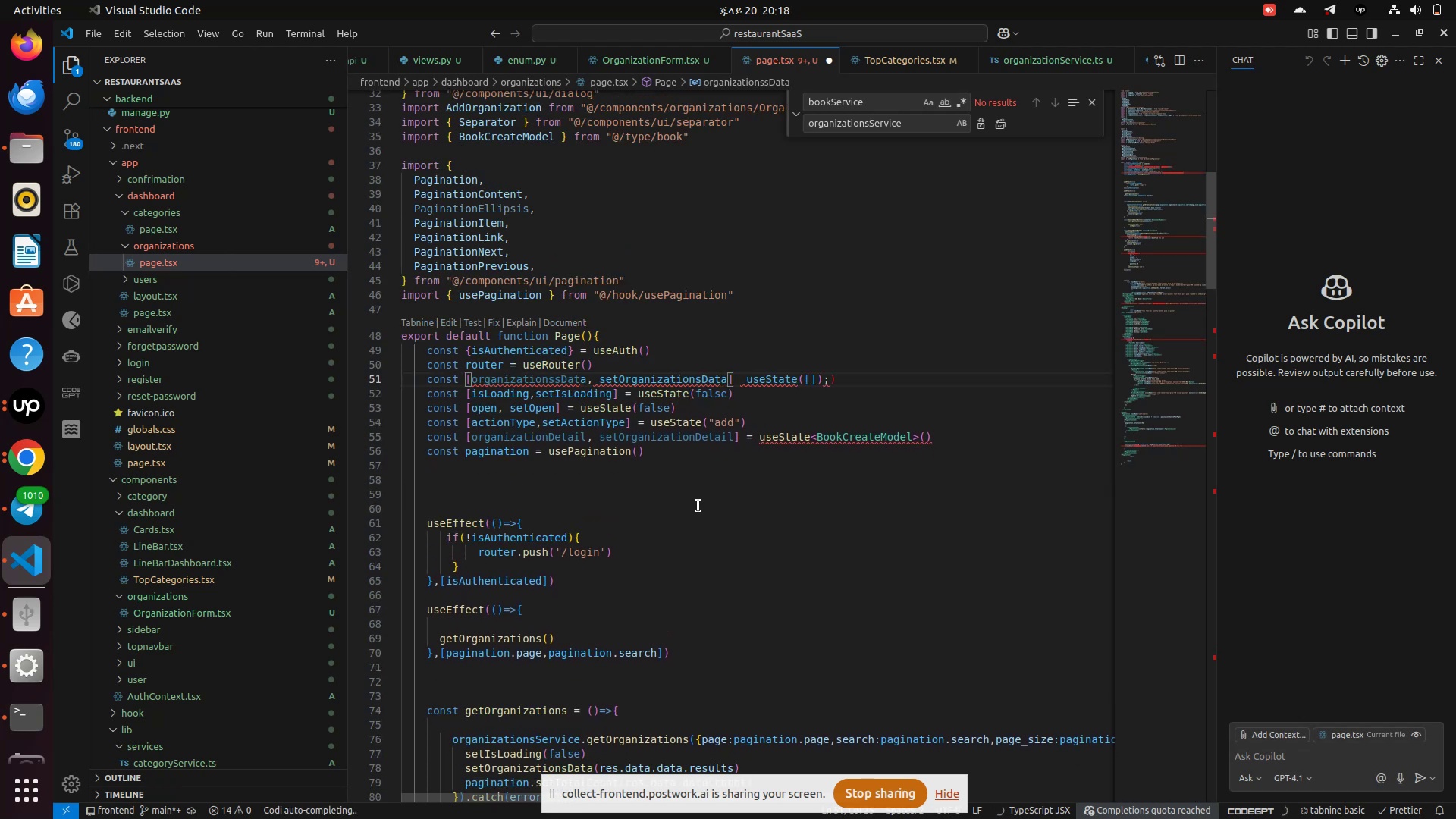 
key(Control+Z)
 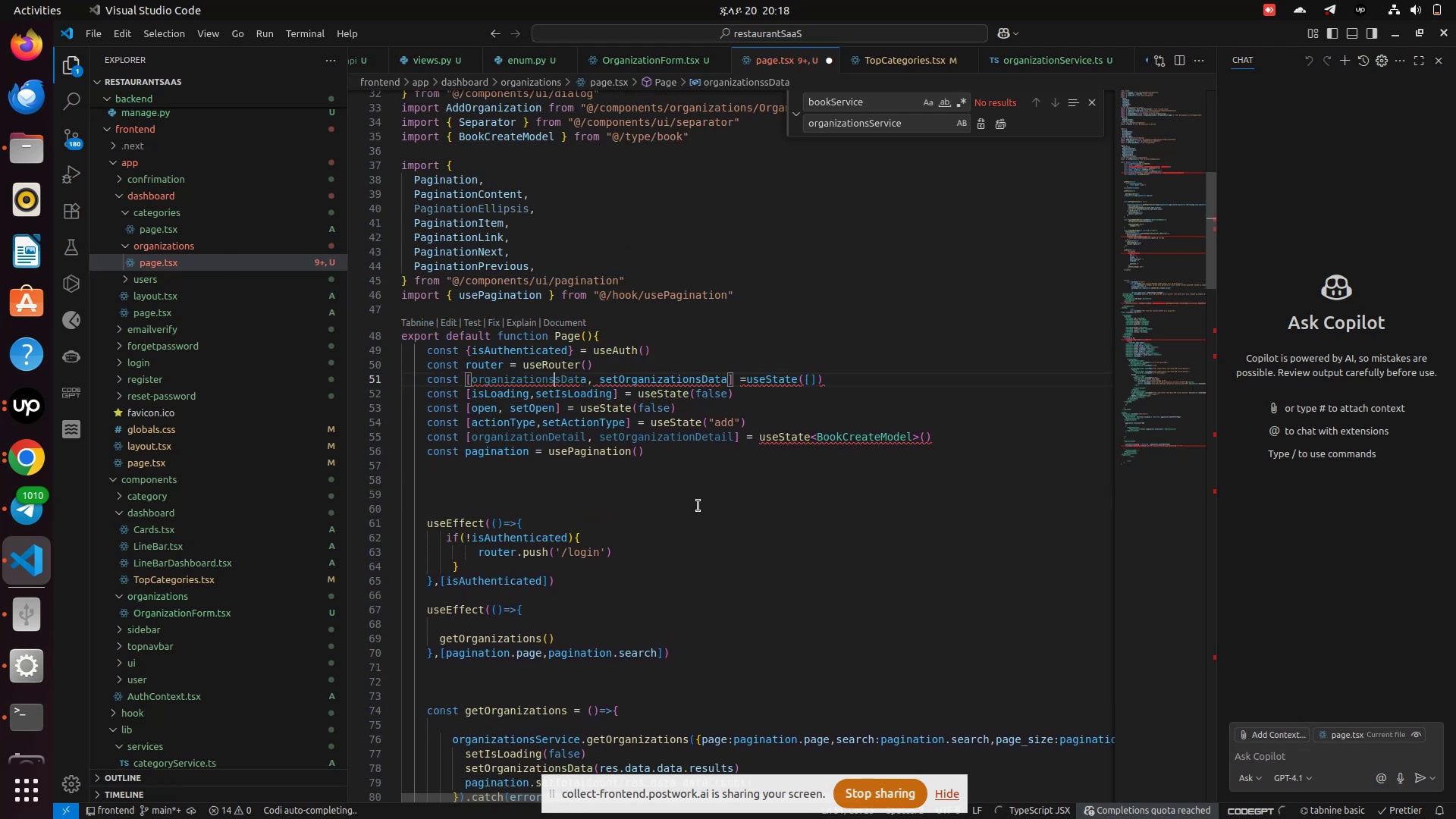 
key(Control+Z)
 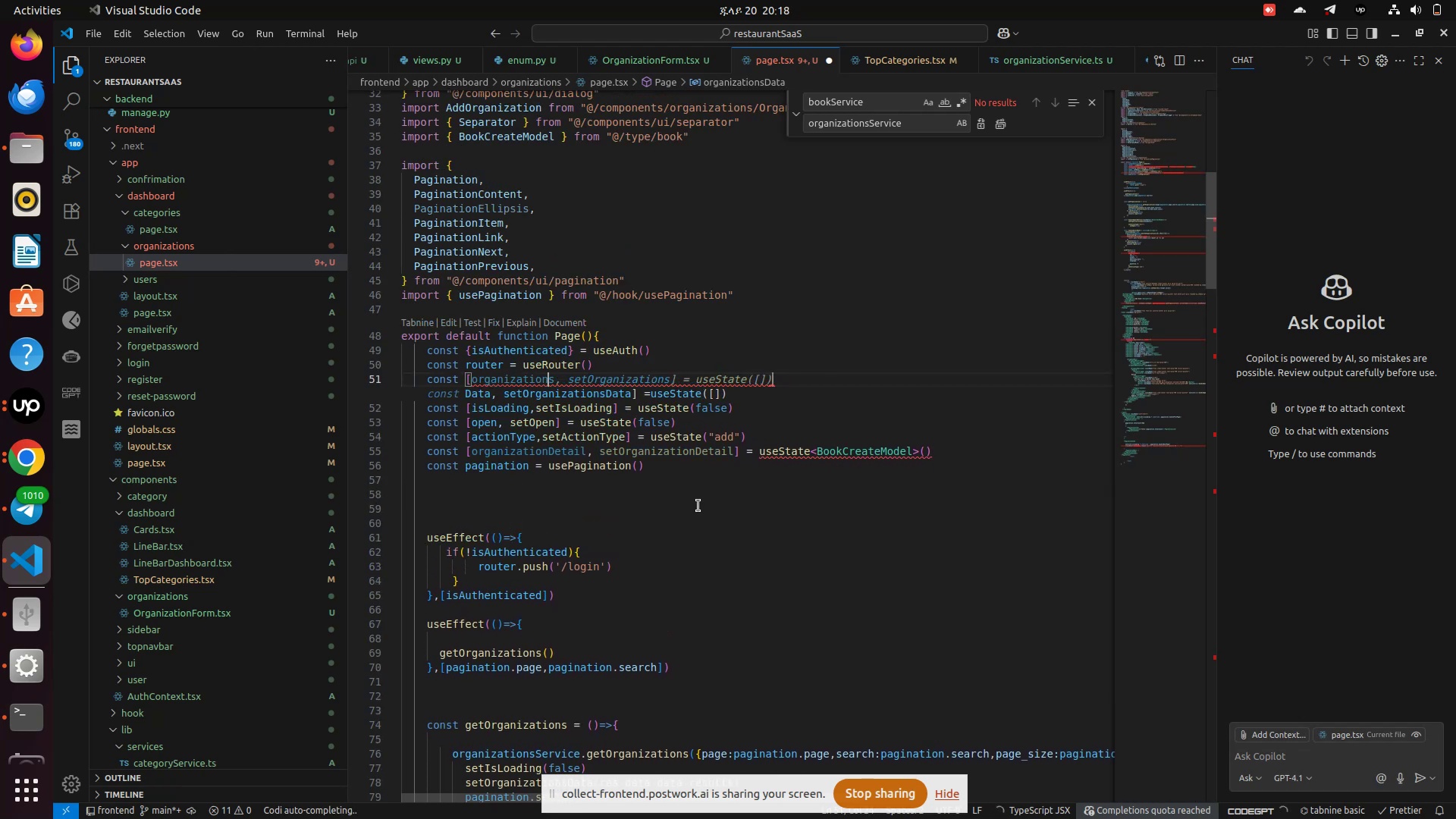 
key(Control+Z)
 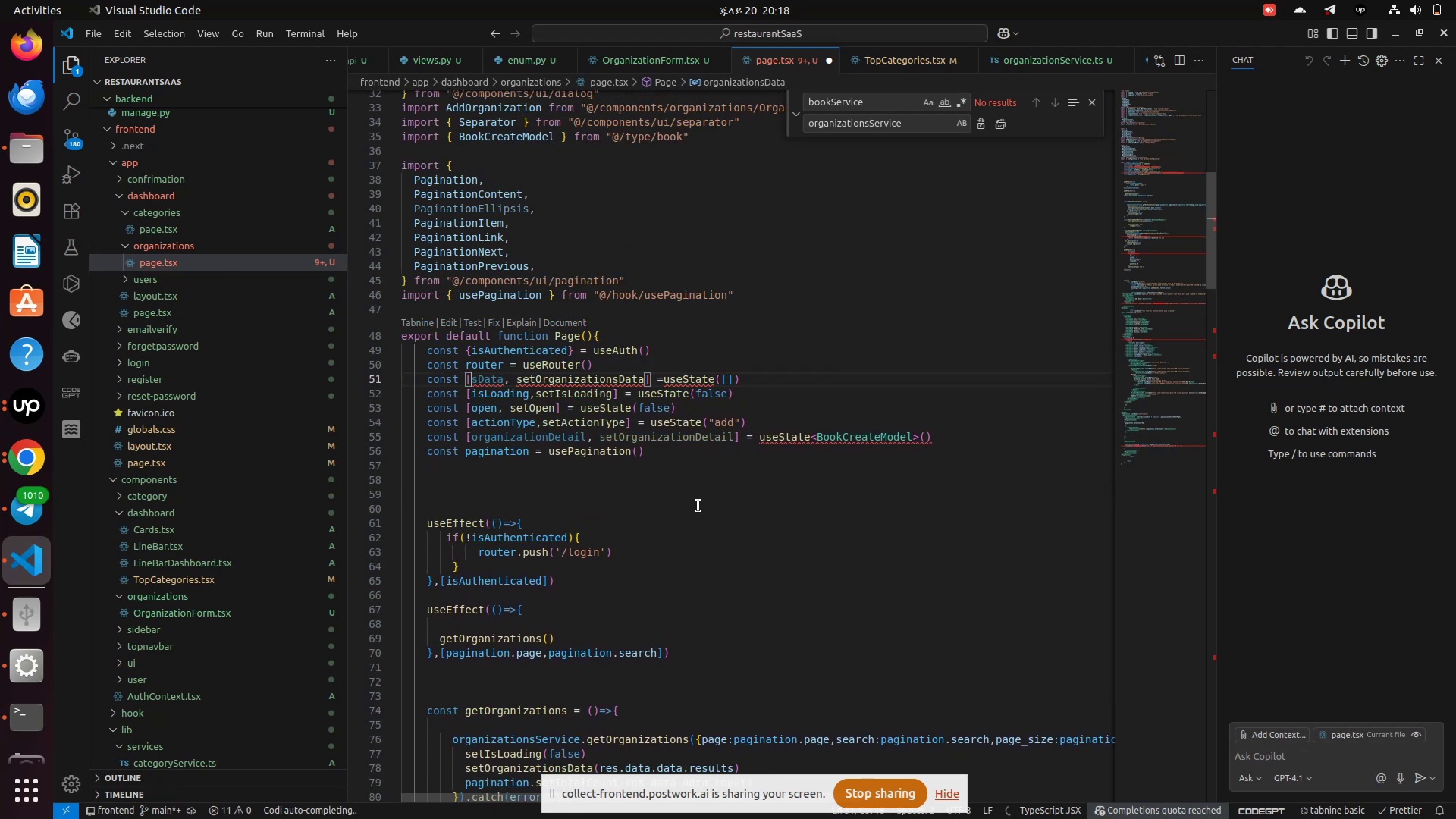 
key(Control+Z)
 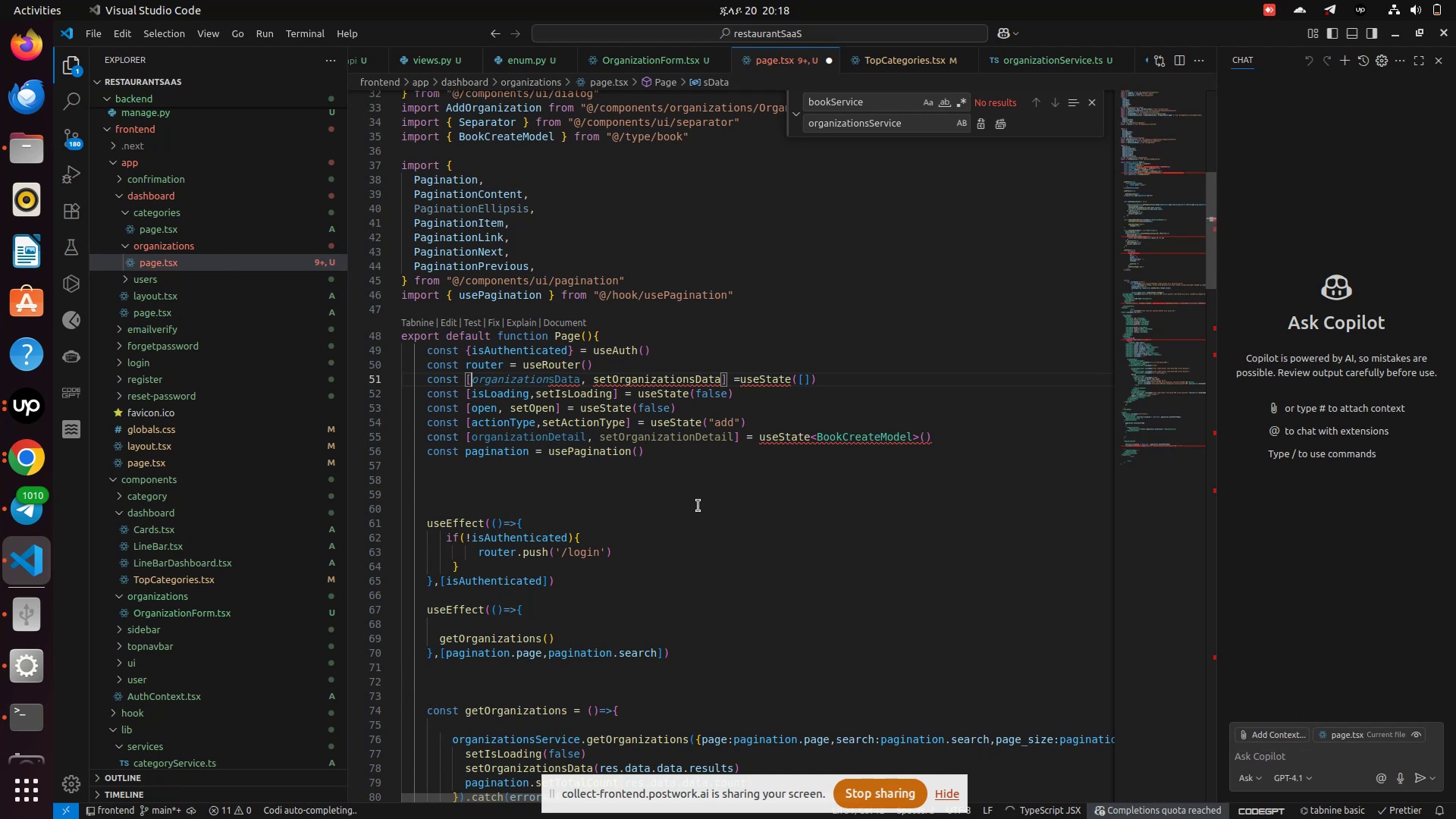 
key(Control+Z)
 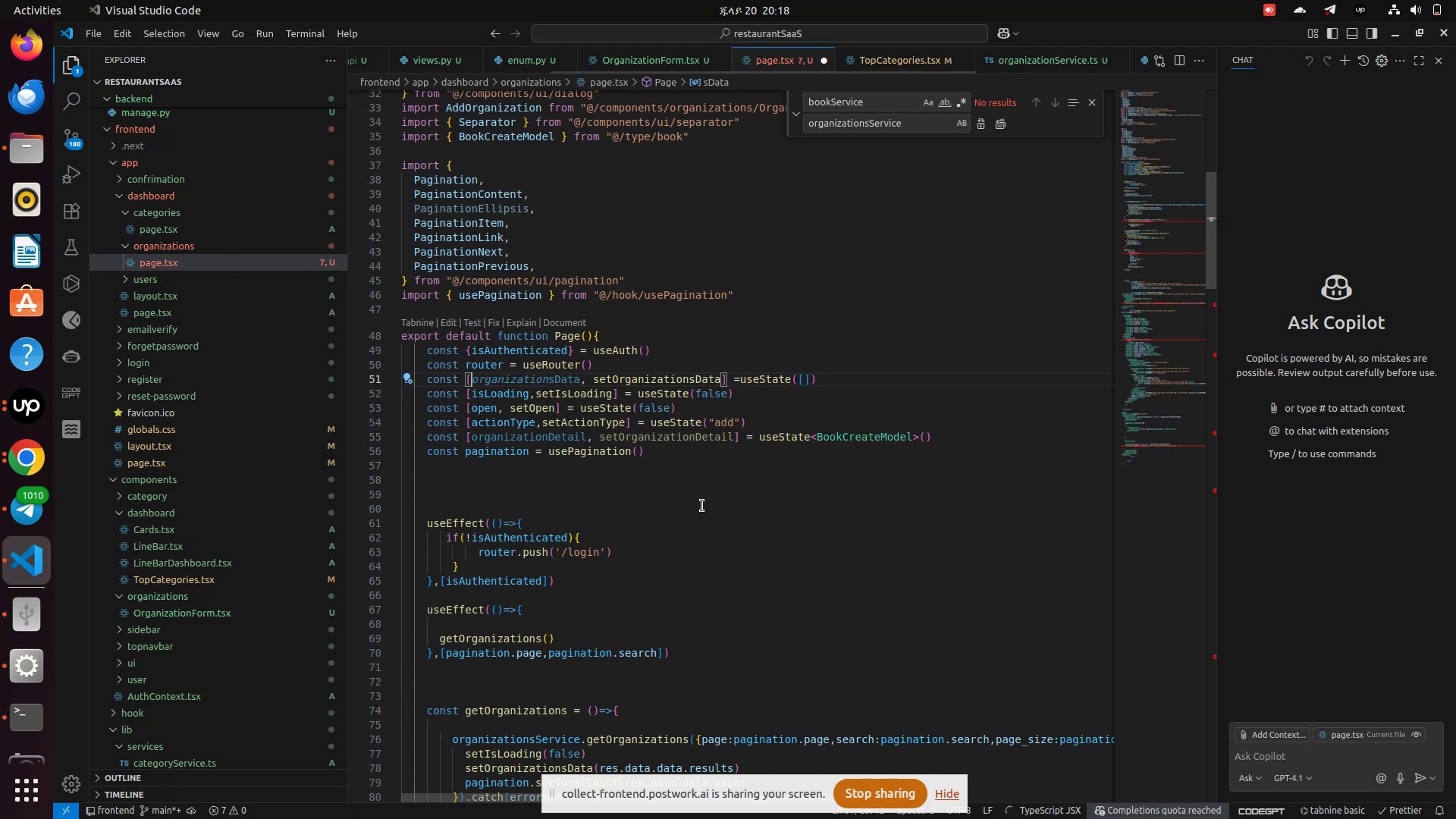 
hold_key(key=ControlLeft, duration=0.57)
 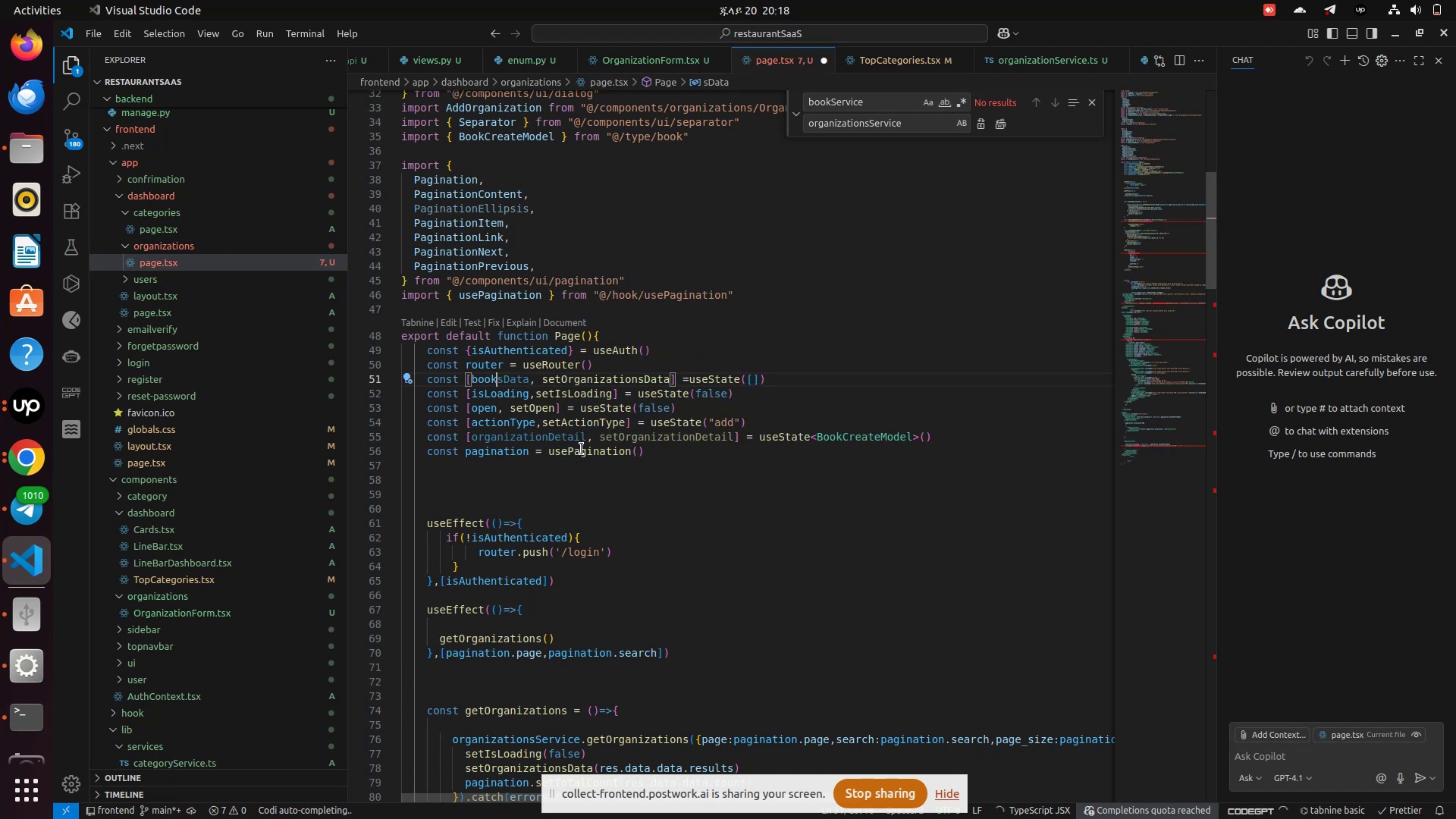 
key(Control+Z)
 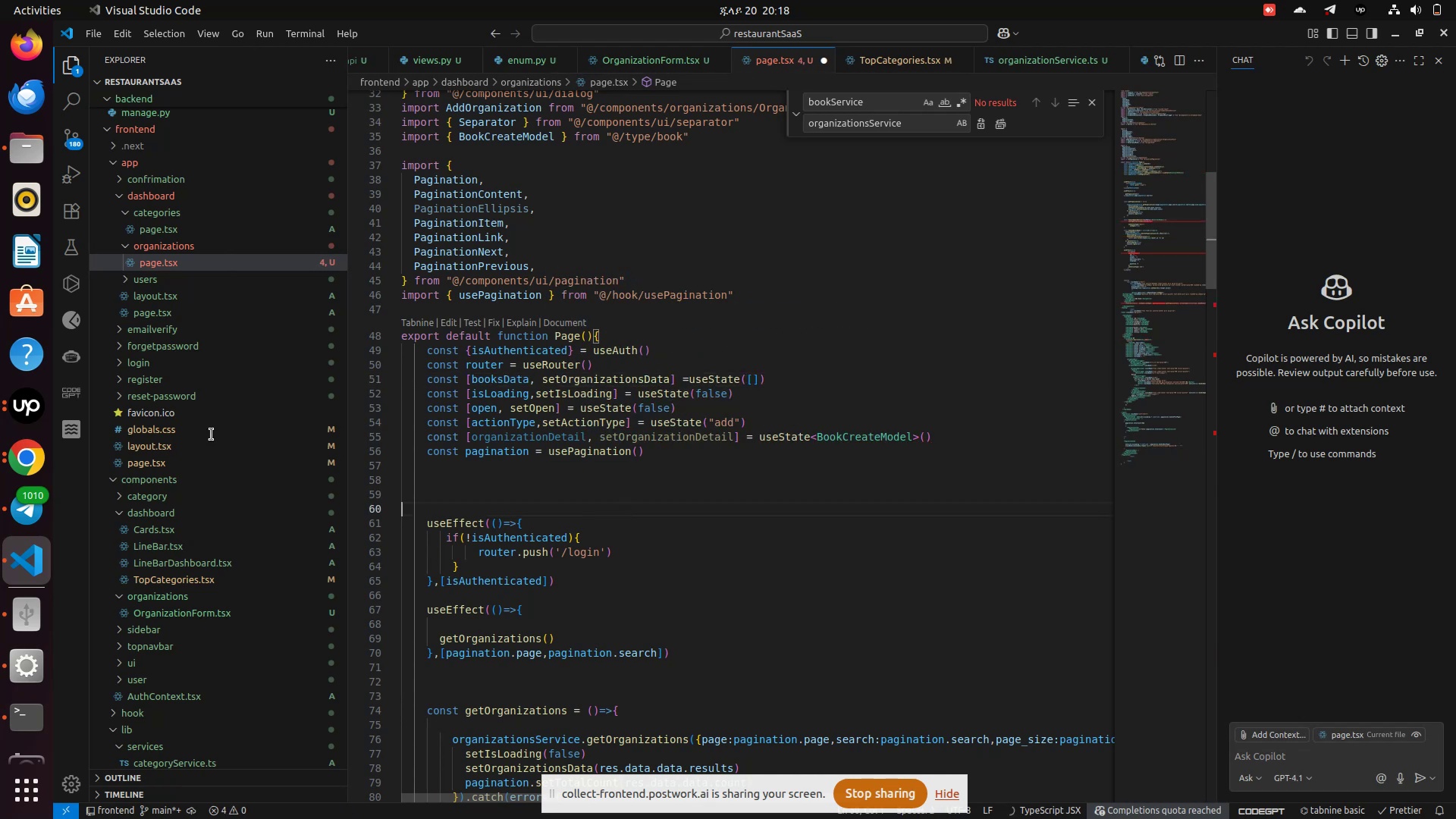 
left_click([628, 507])
 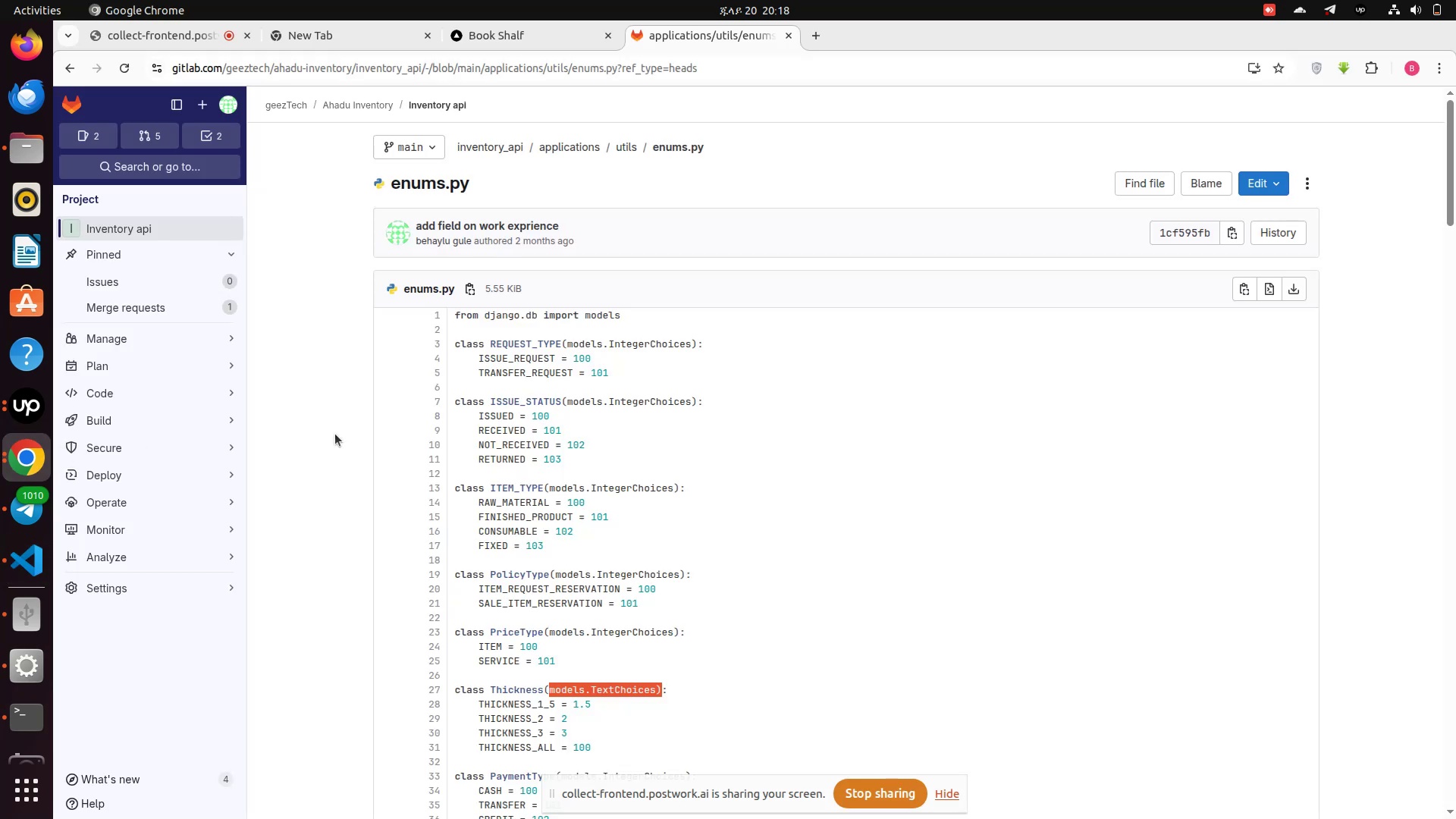 
left_click([36, 472])
 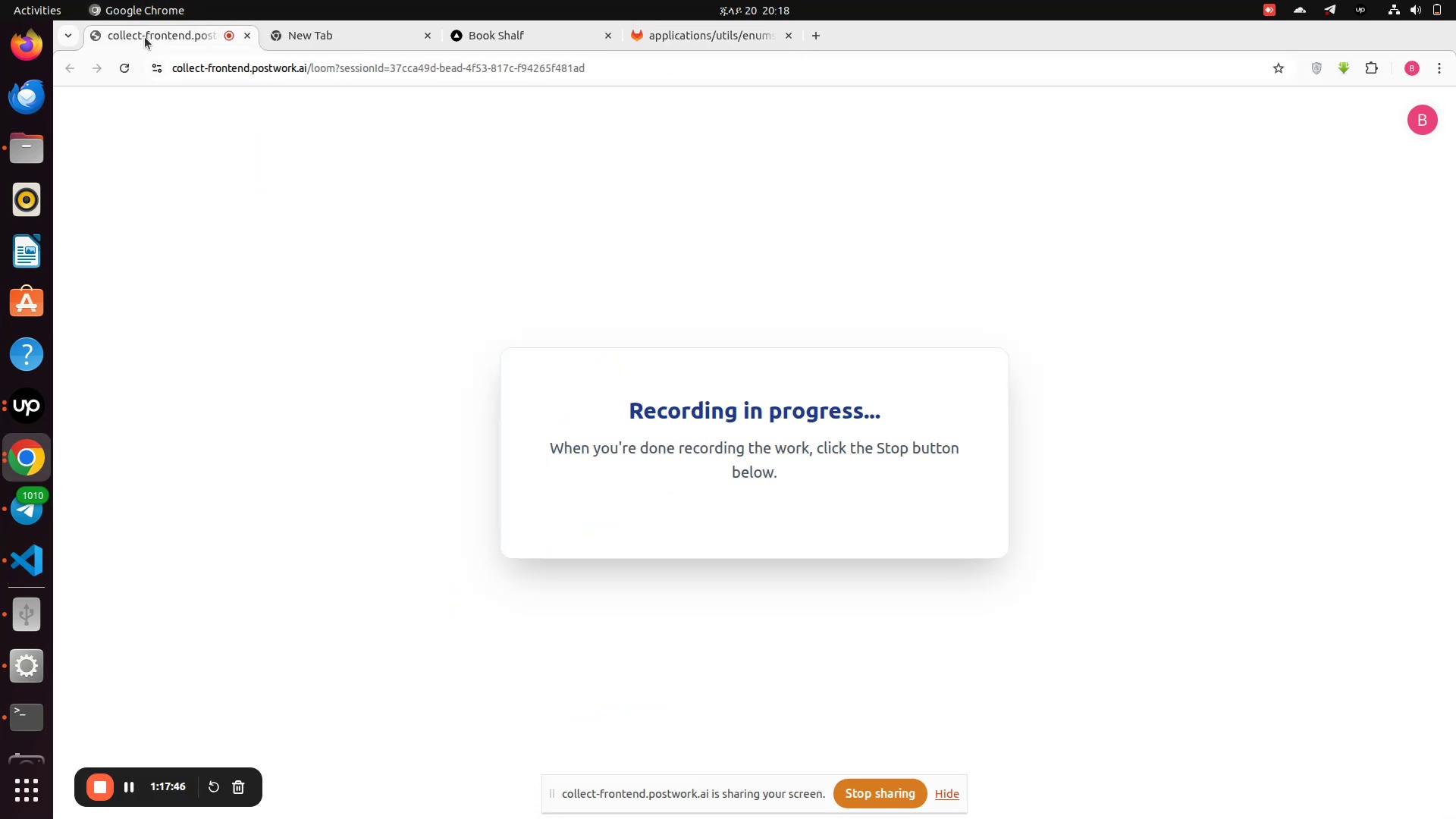 
left_click([145, 37])
 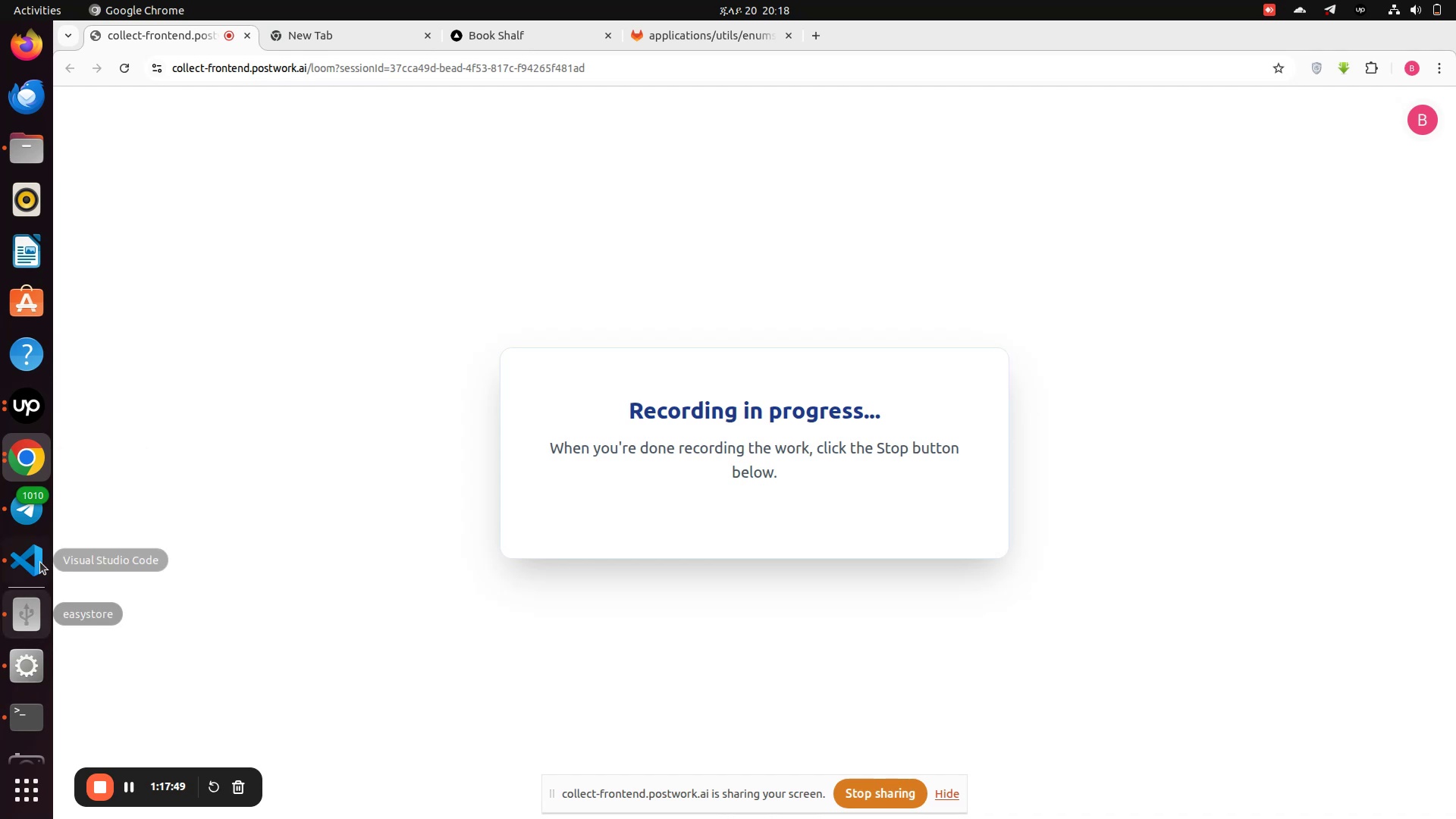 
left_click([39, 557])
 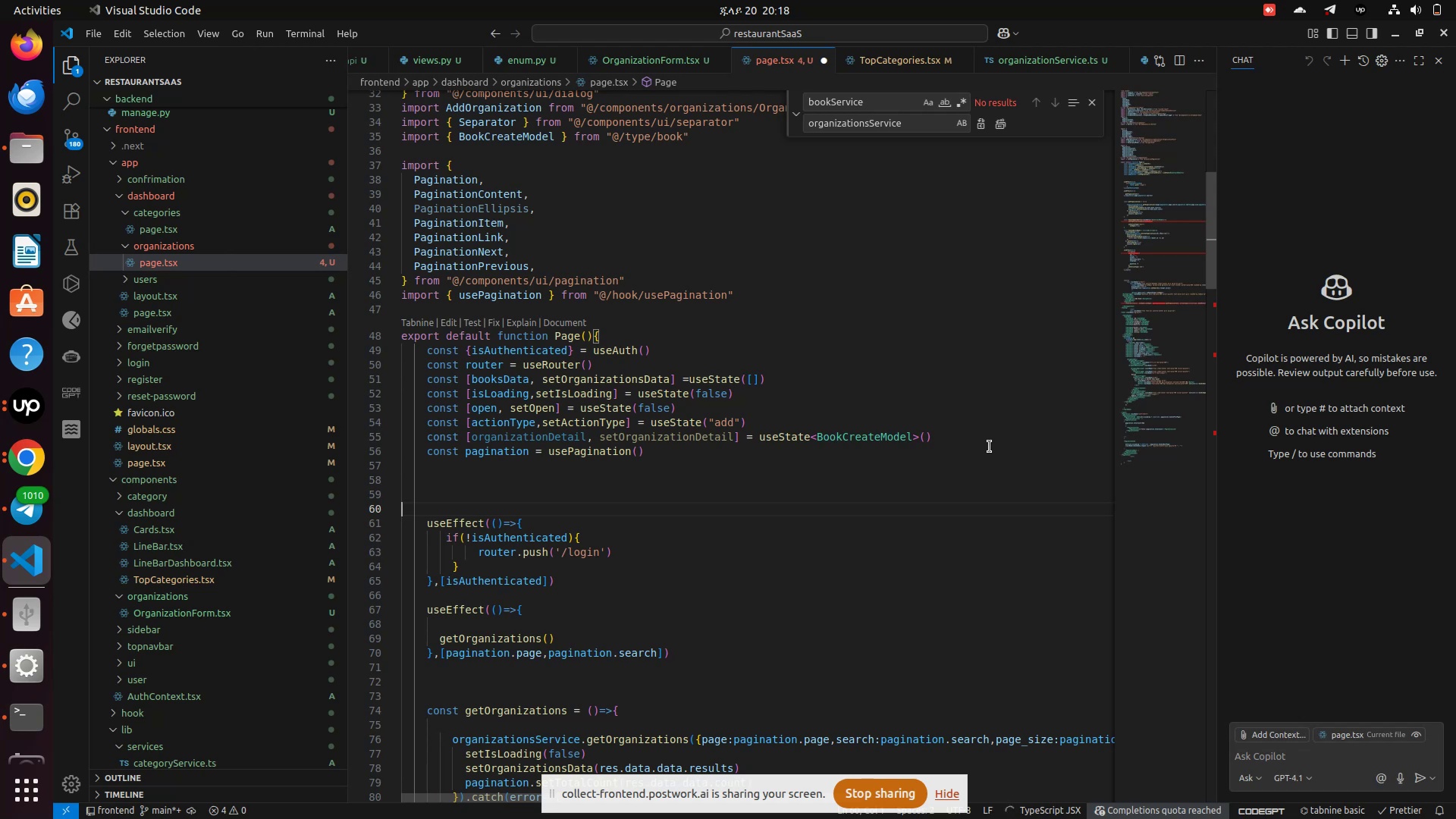 
wait(49.65)
 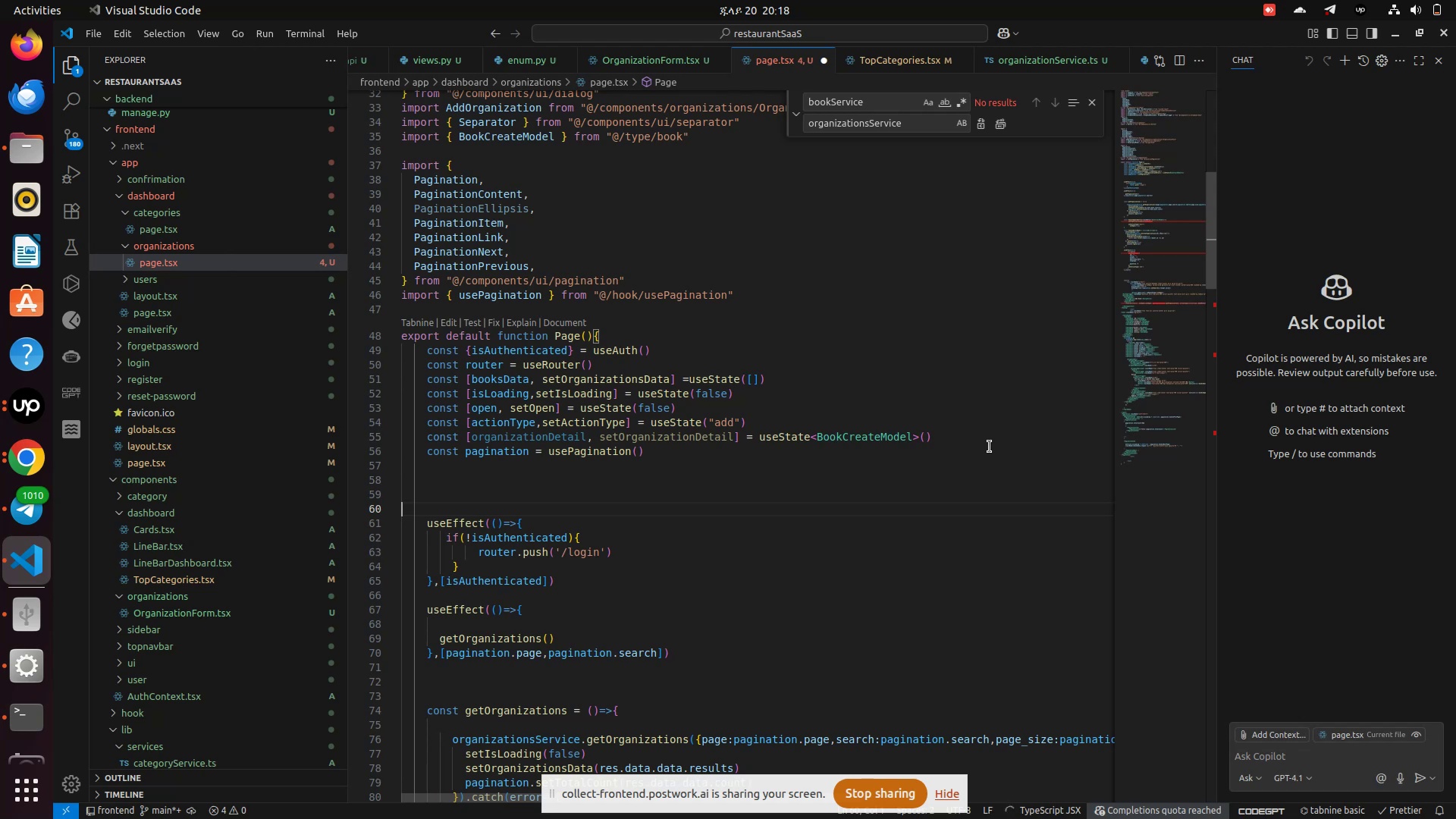 
scroll: coordinate [990, 447], scroll_direction: up, amount: 1.0
 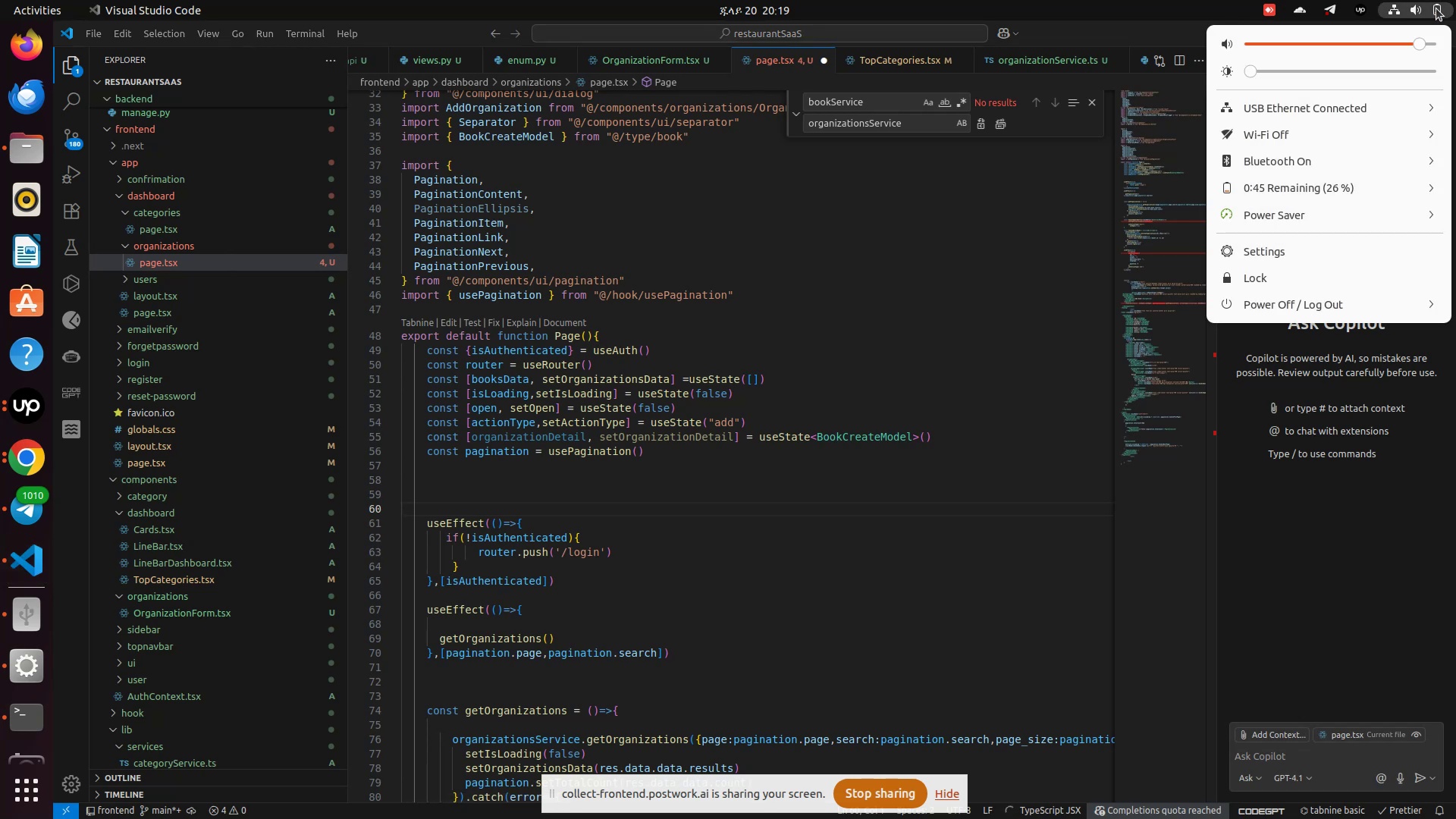 
left_click([1436, 8])
 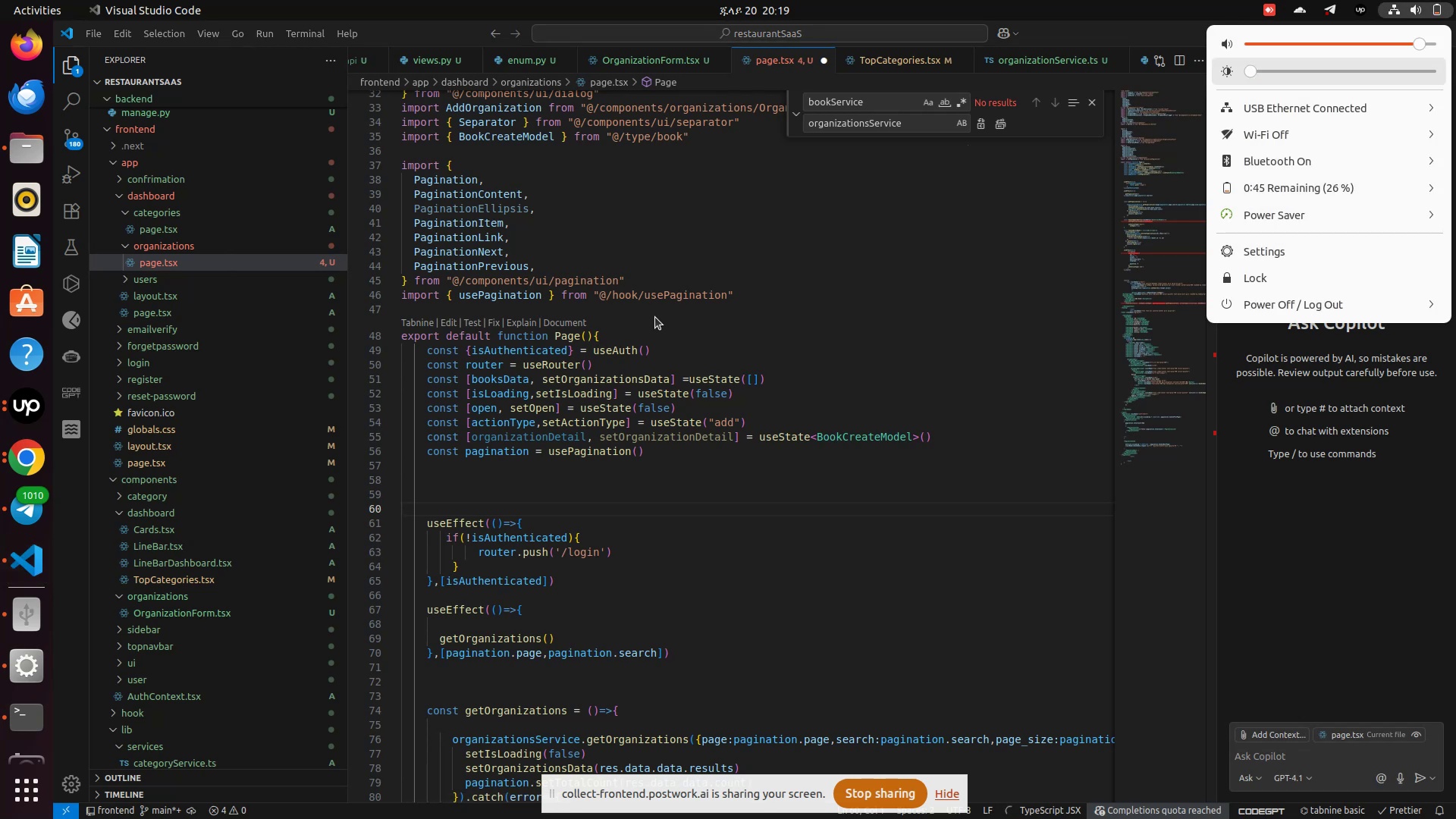 
left_click([655, 317])
 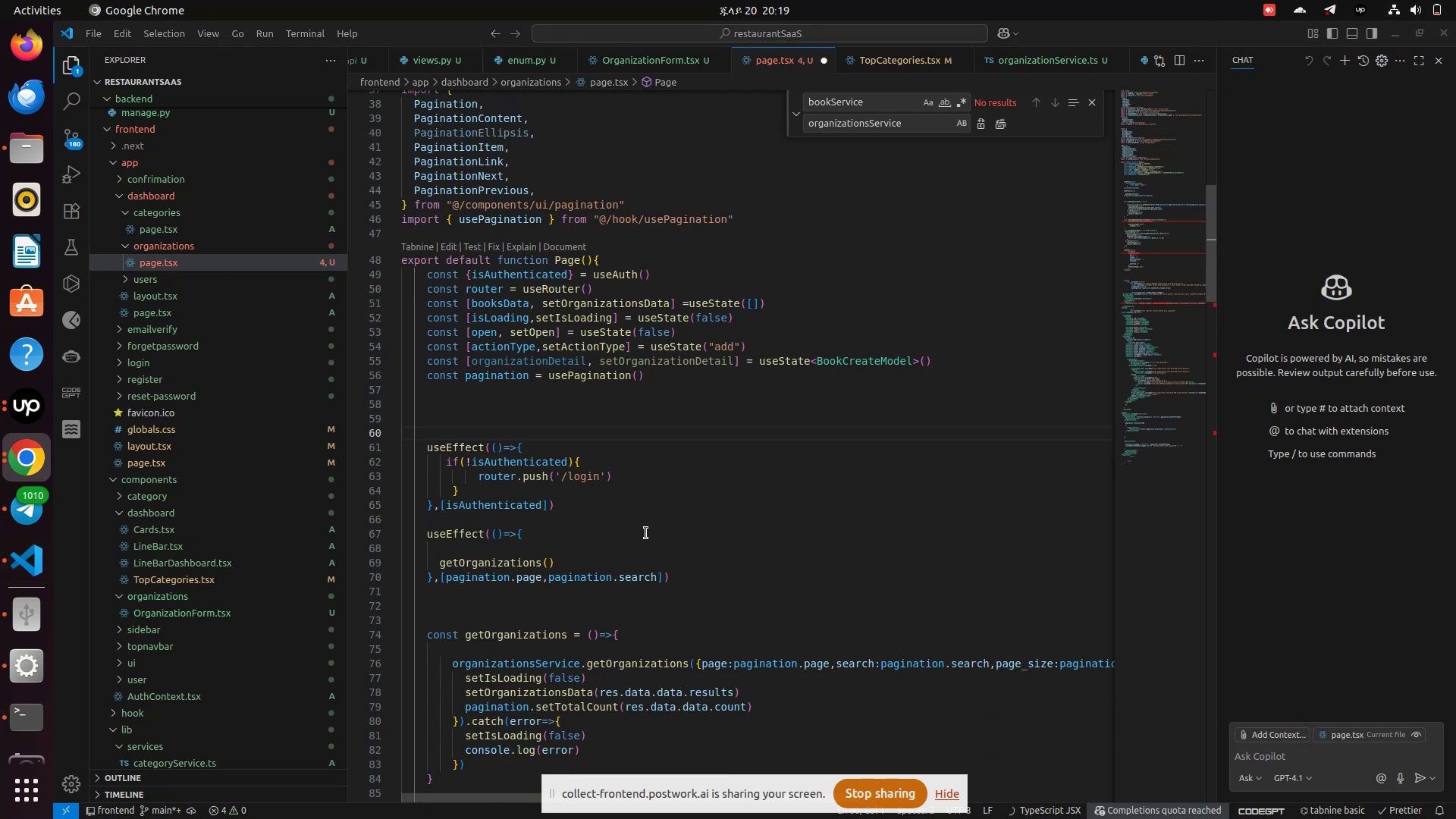 
scroll: coordinate [646, 533], scroll_direction: down, amount: 4.0
 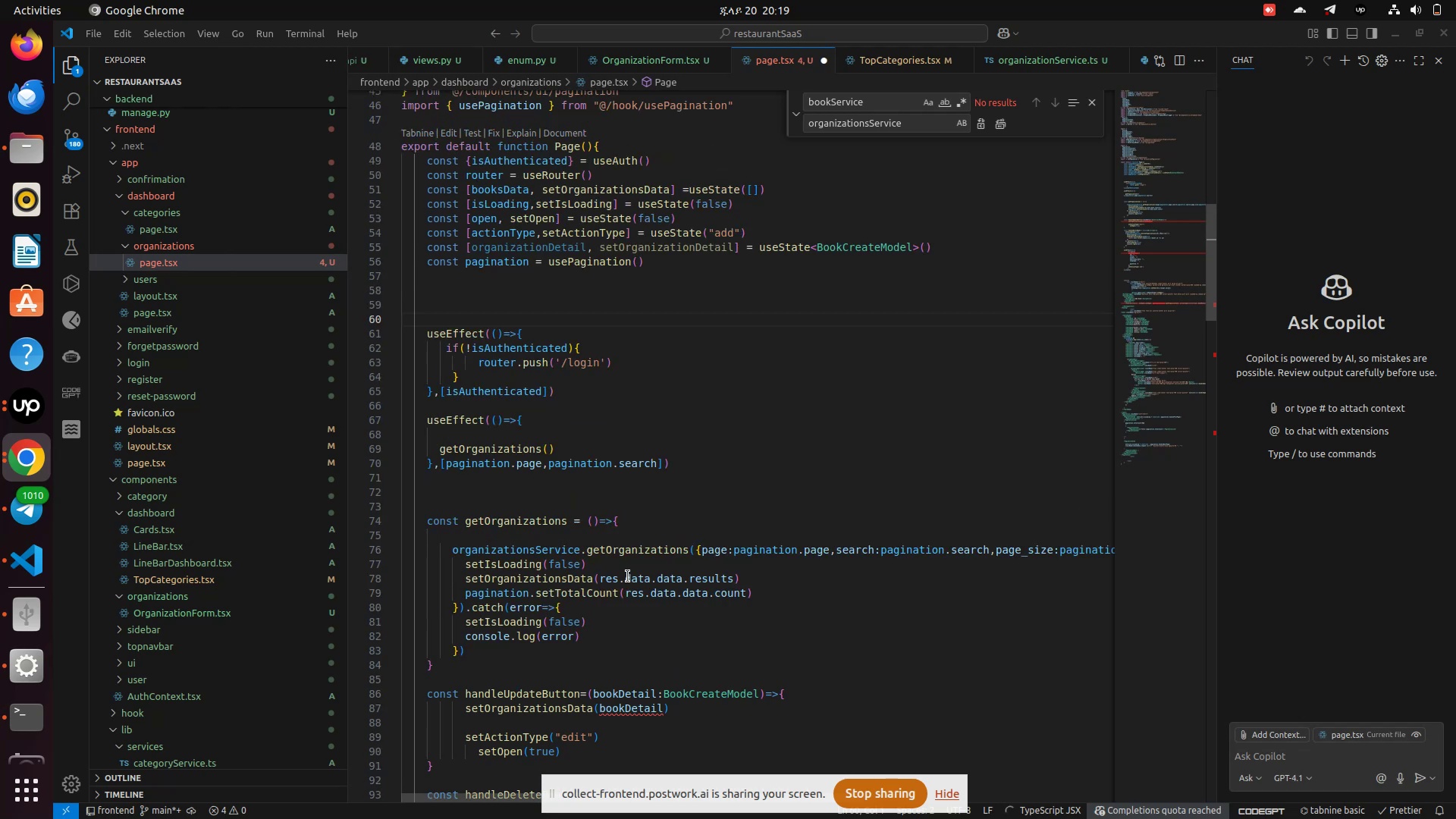 
scroll: coordinate [630, 570], scroll_direction: up, amount: 11.0
 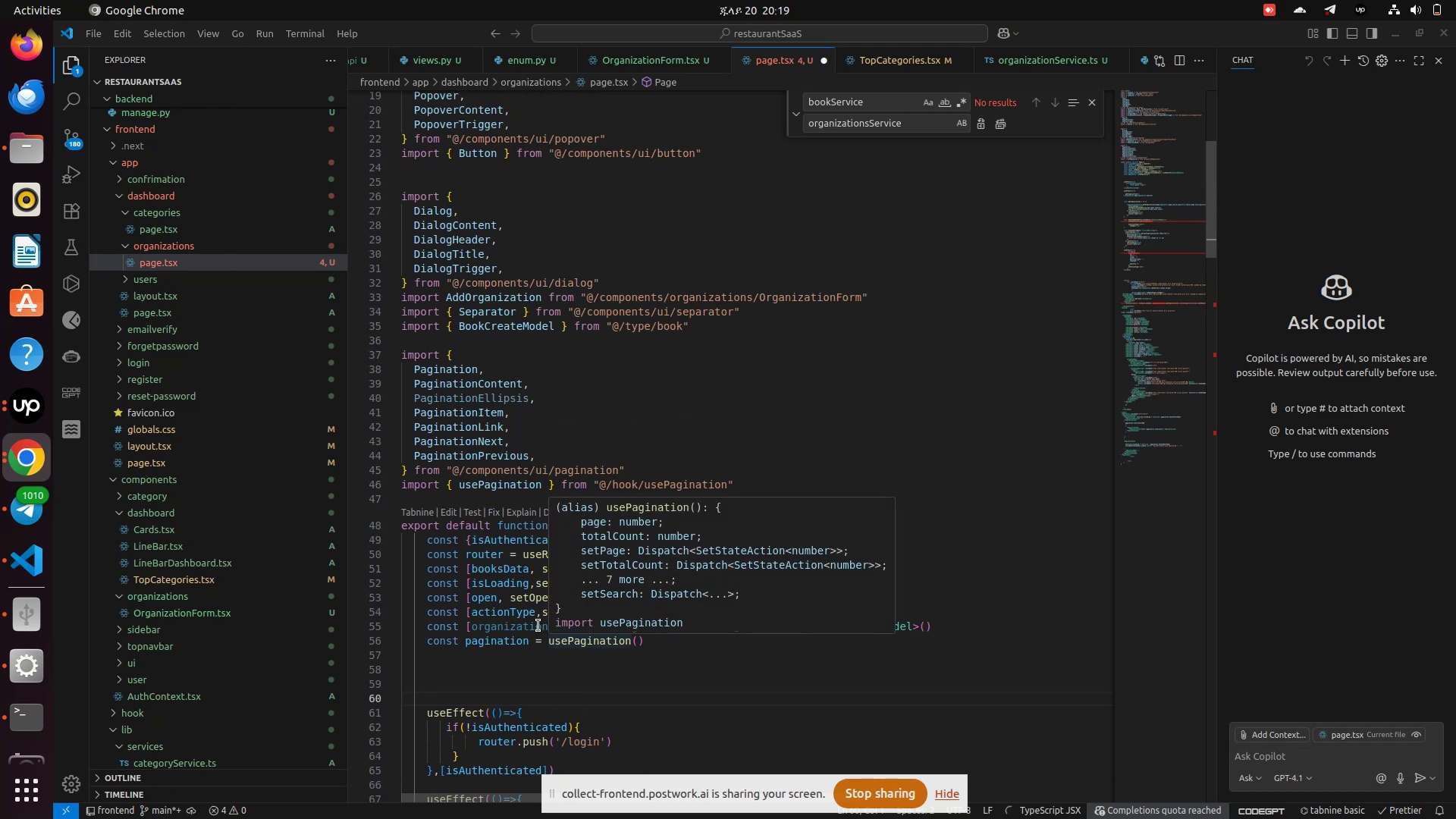 
left_click([538, 626])
 